 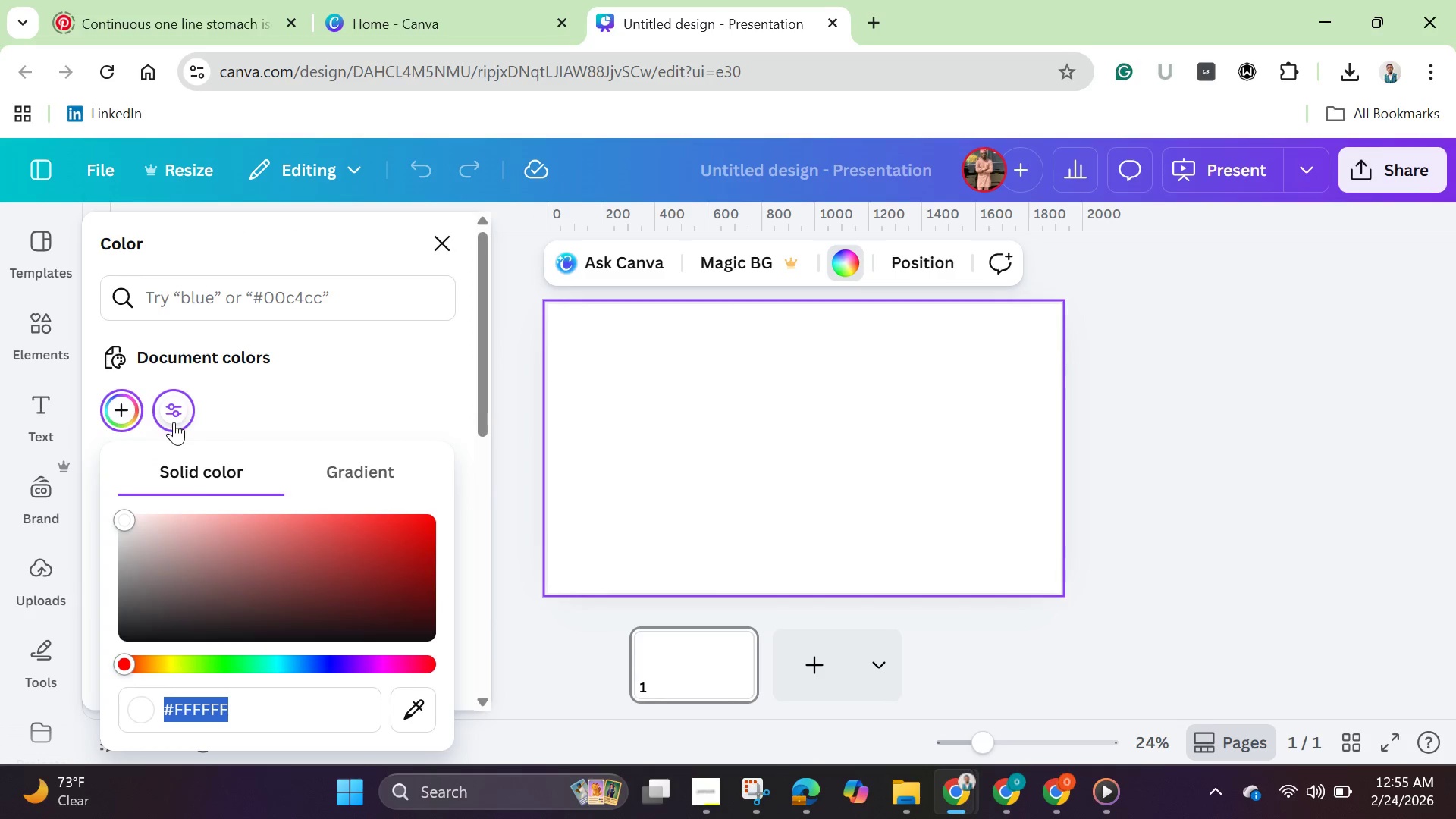 
key(Backspace)
 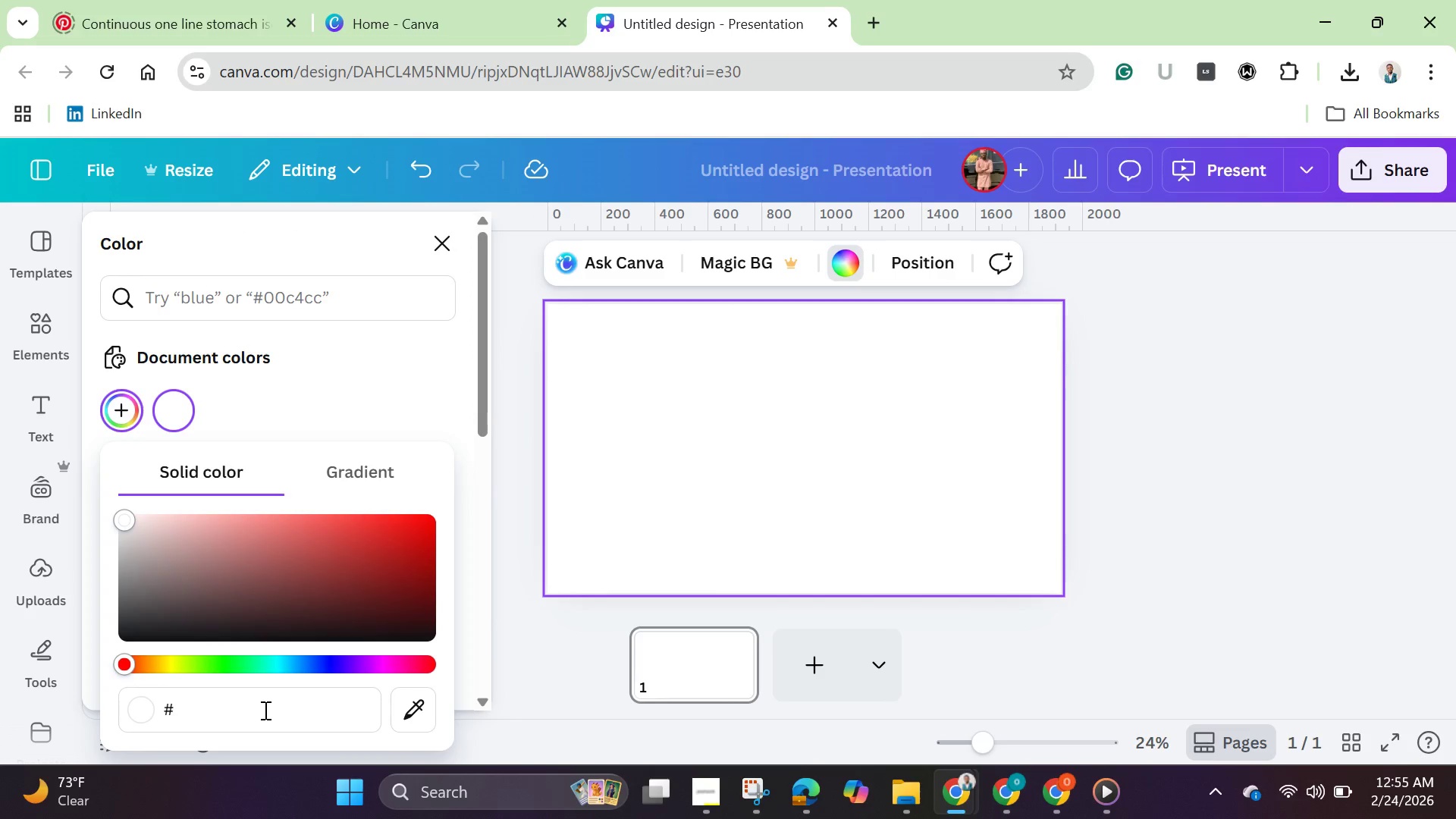 
key(4)
 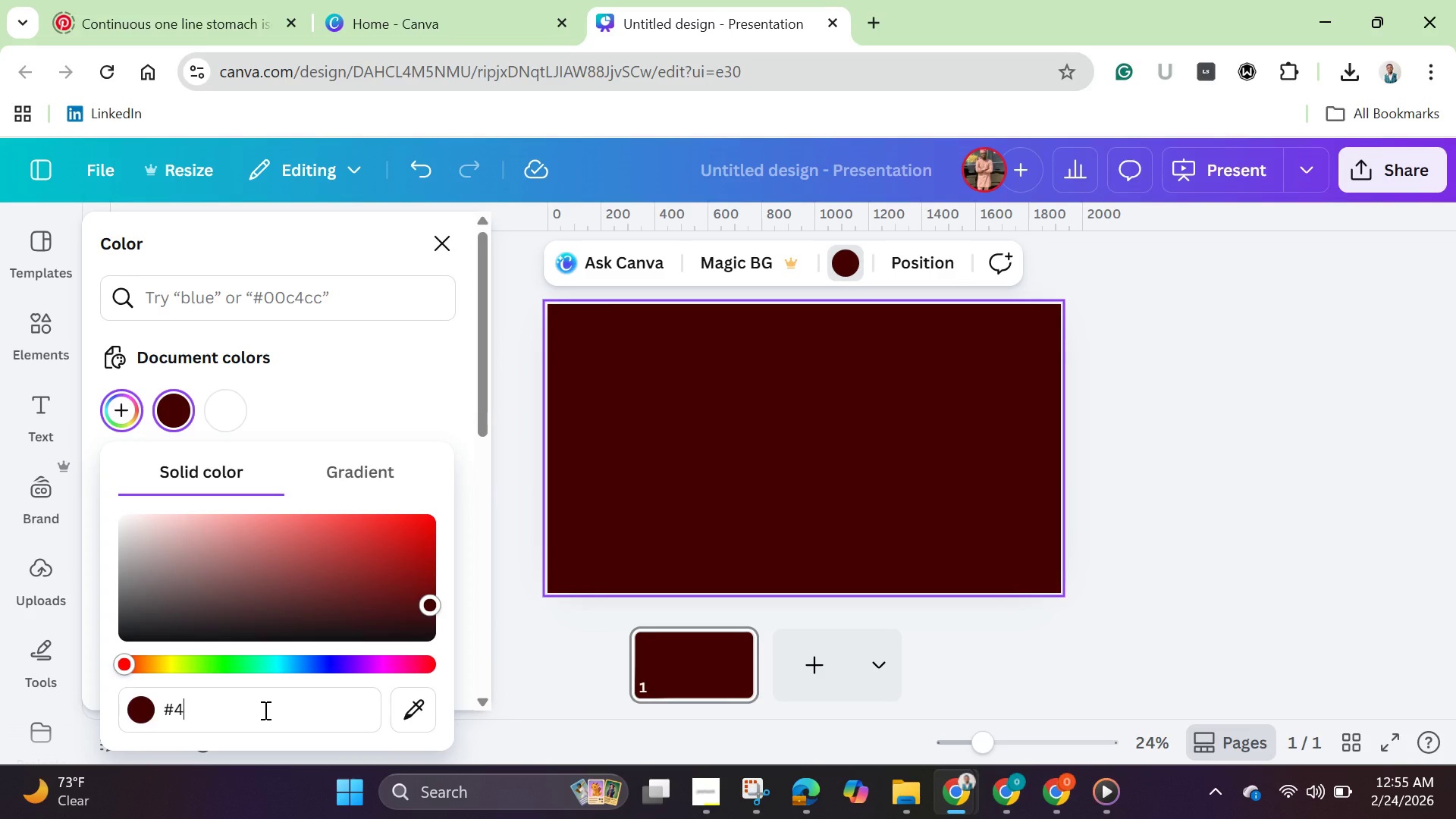 
type(75569)
 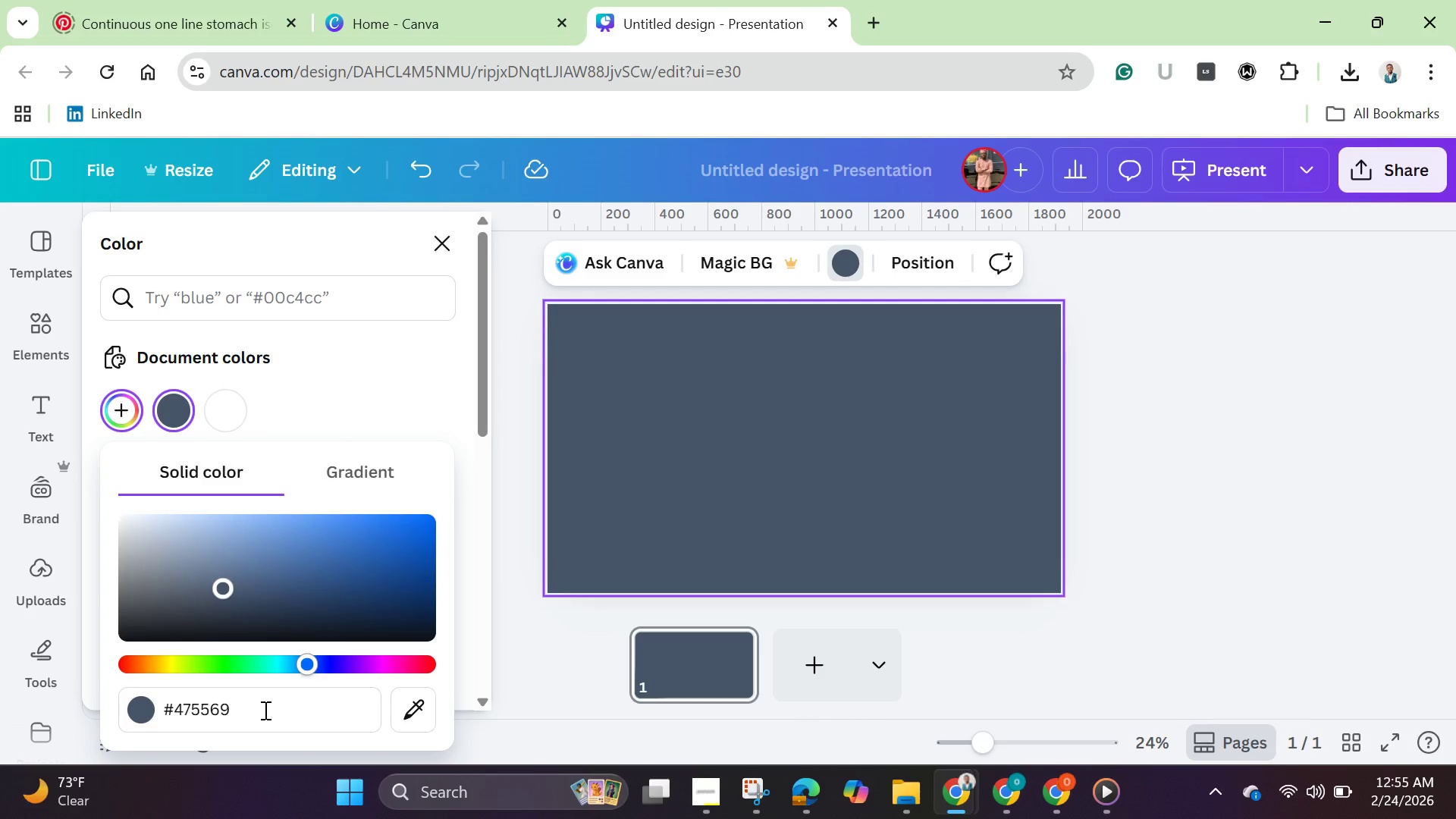 
wait(7.72)
 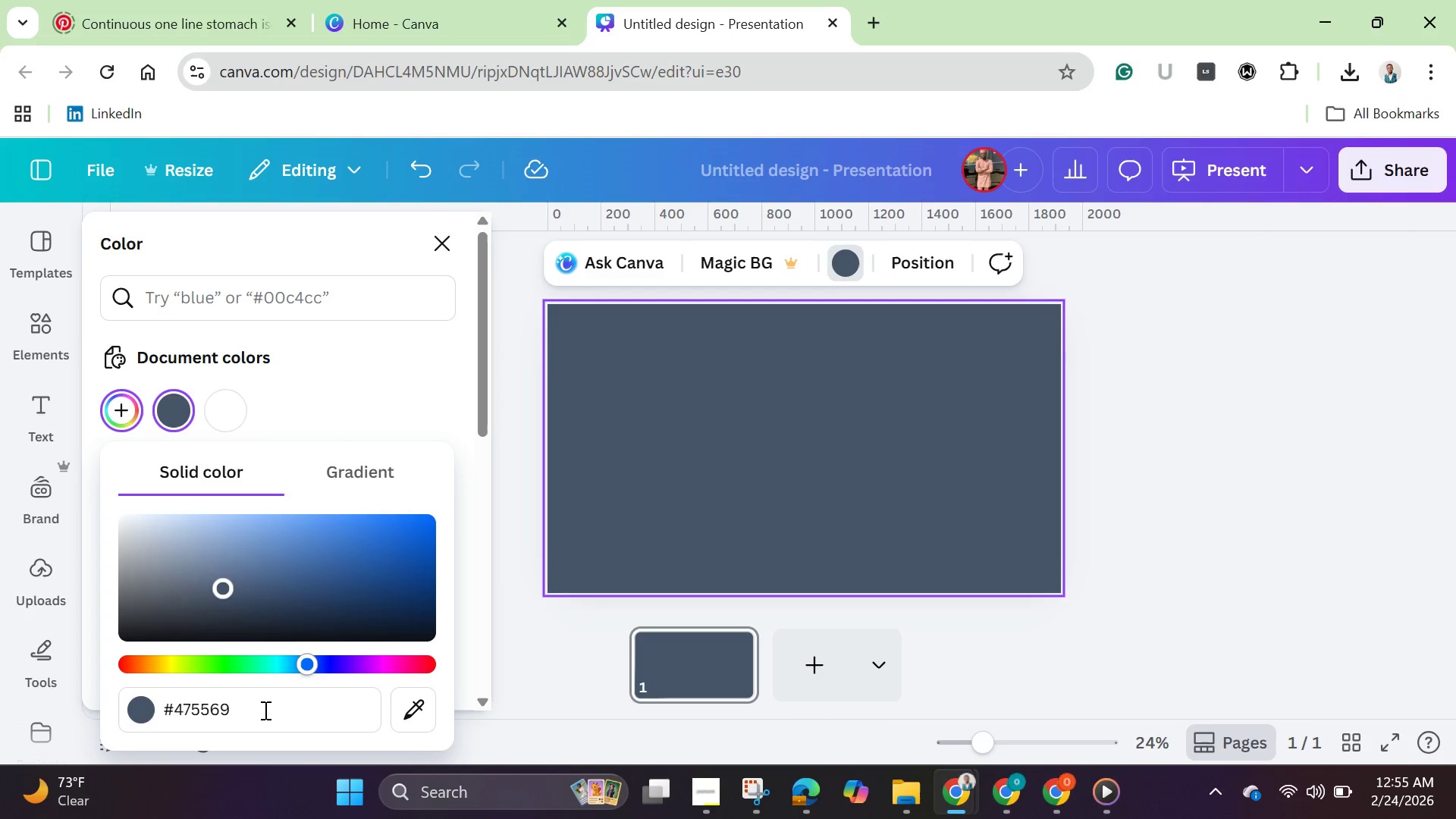 
double_click([210, 709])
 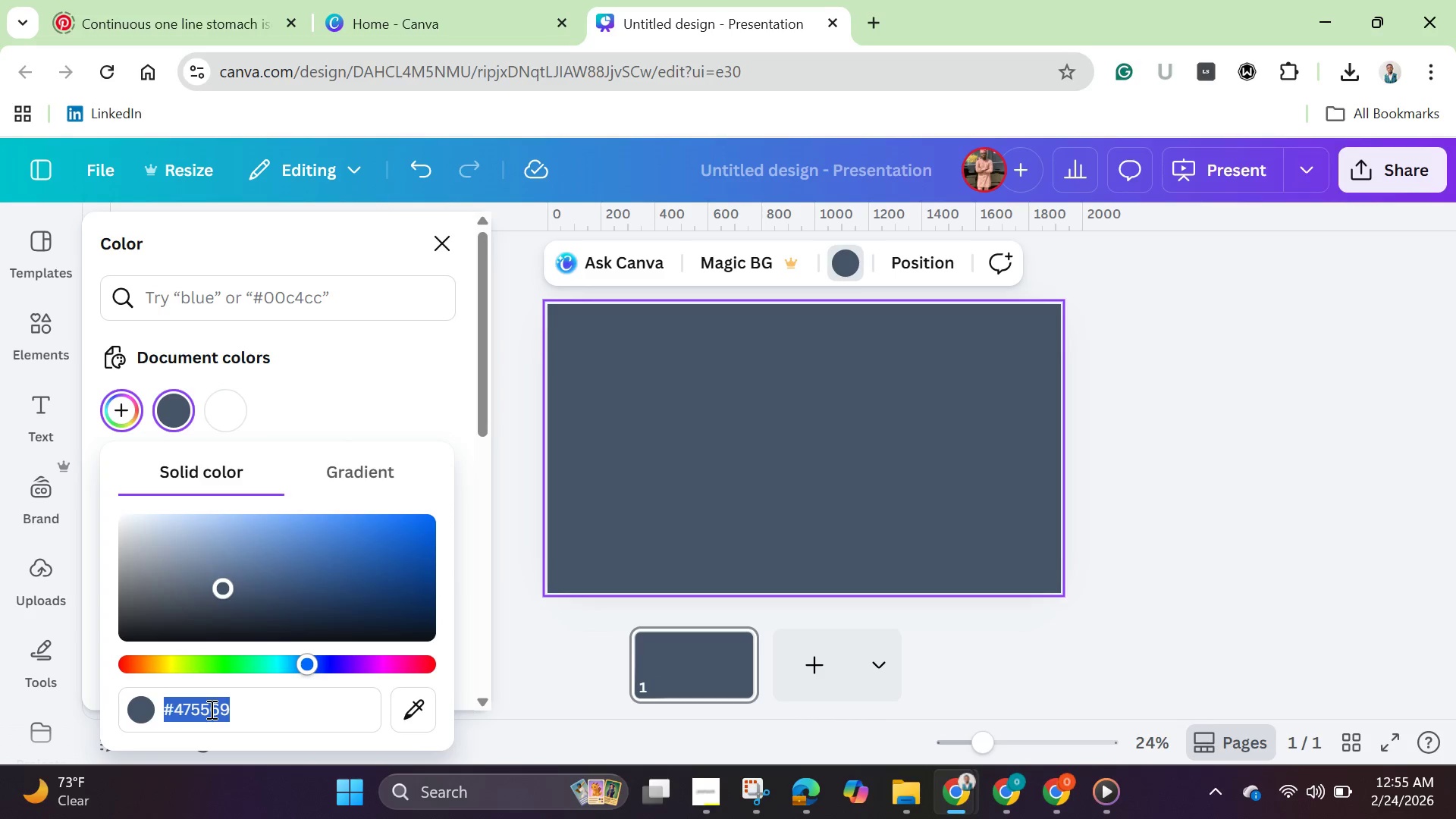 
triple_click([210, 709])
 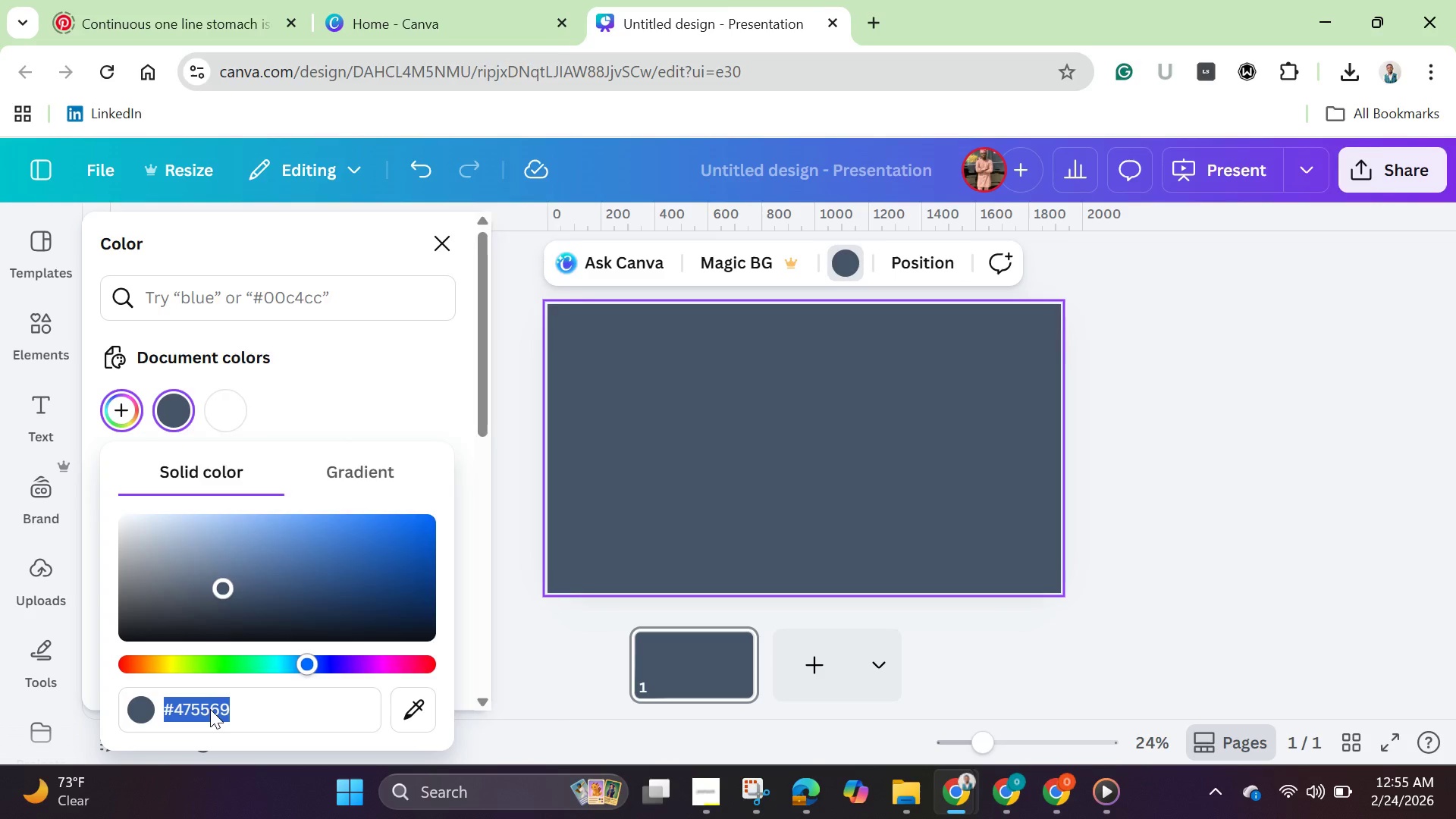 
right_click([210, 709])
 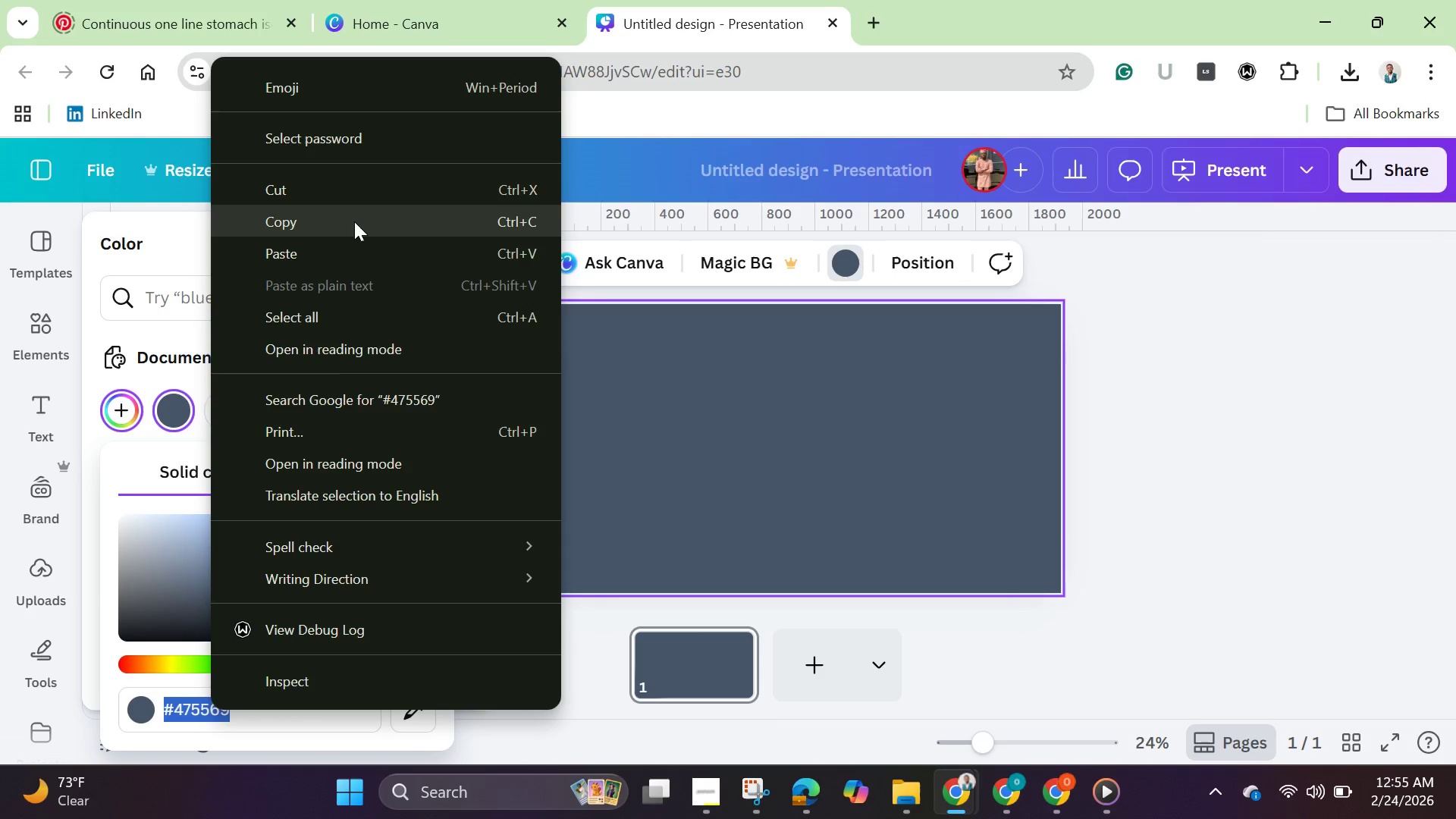 
left_click([350, 228])
 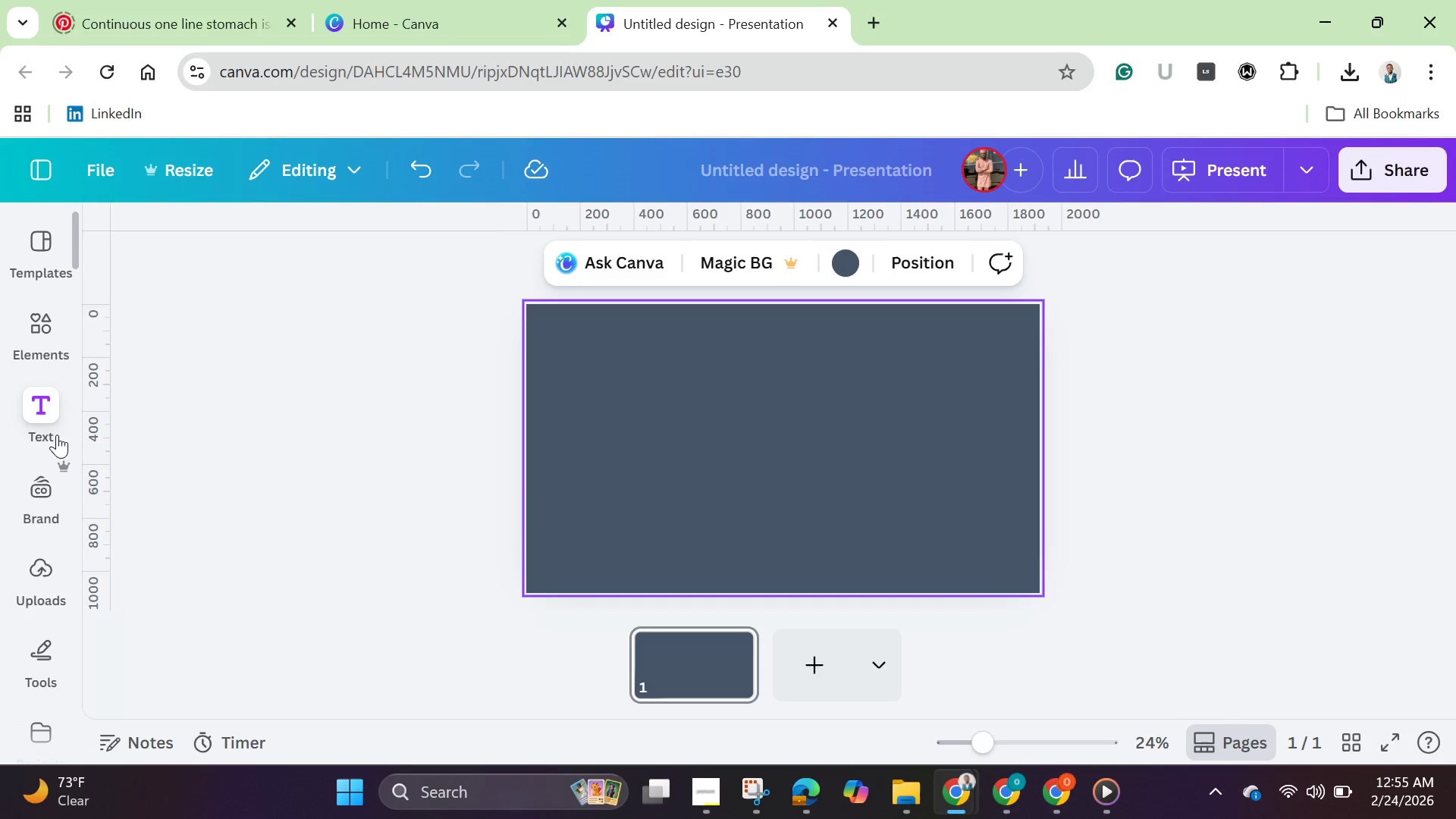 
left_click([47, 429])
 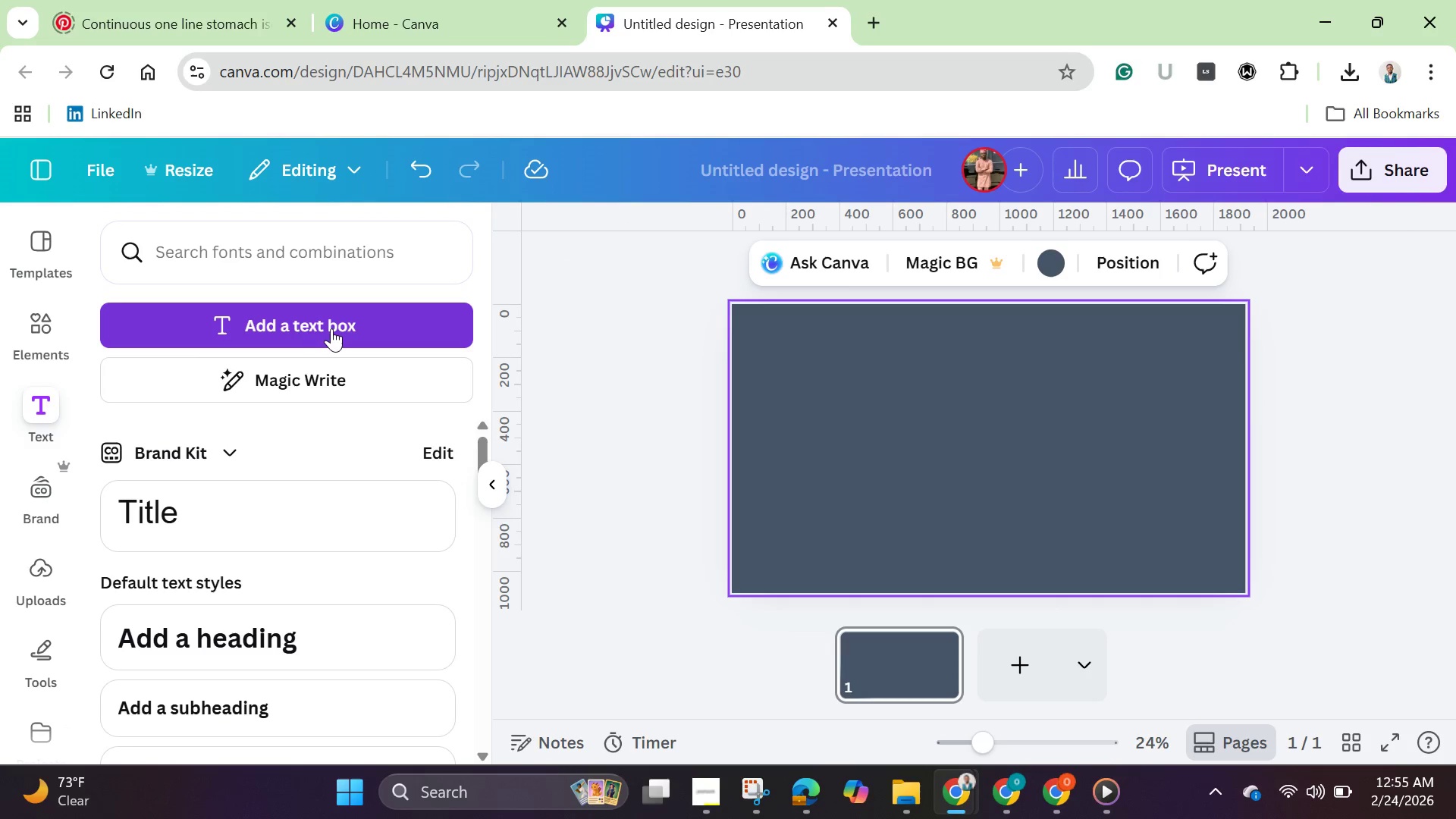 
left_click([331, 328])
 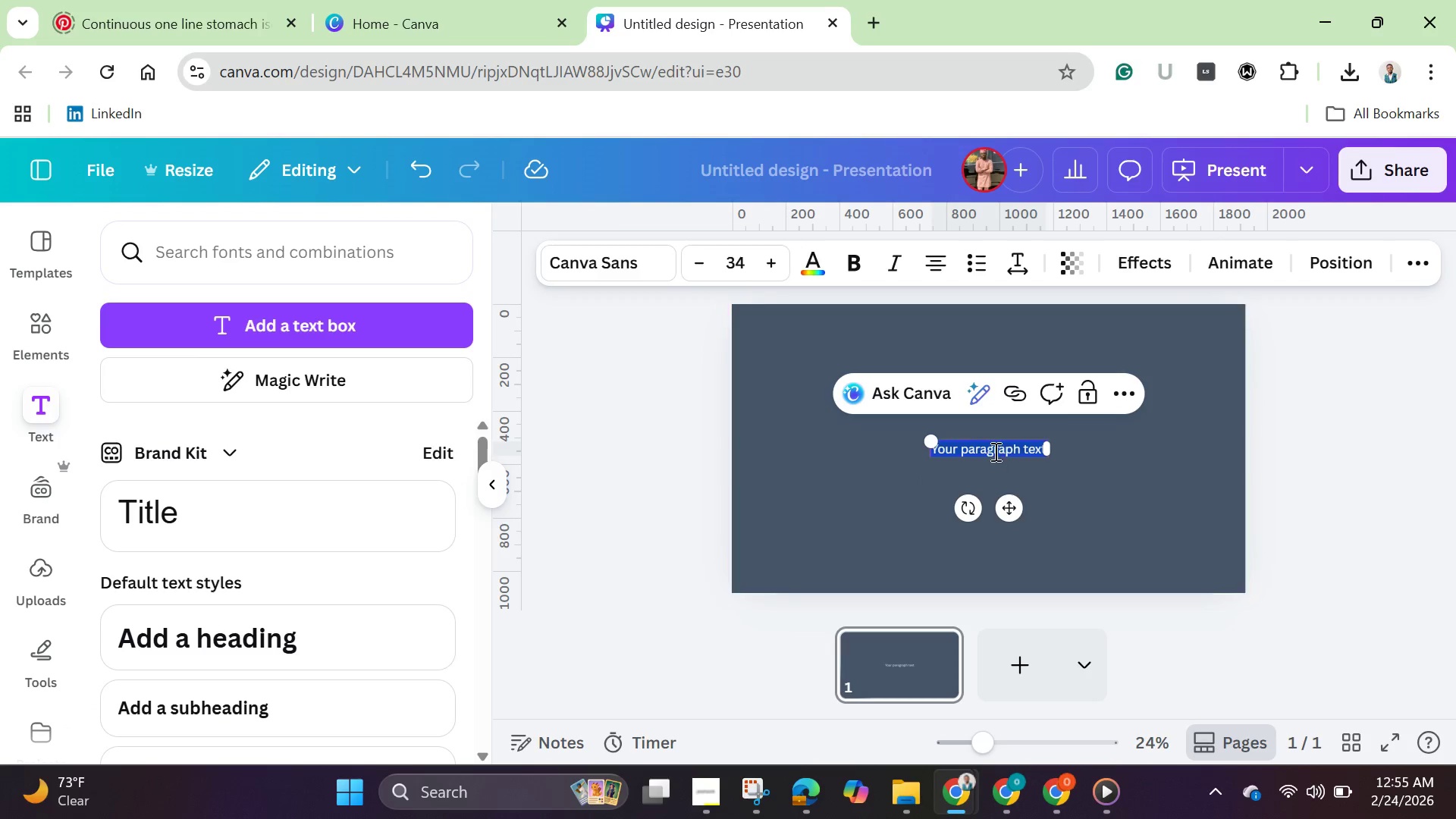 
left_click([999, 447])
 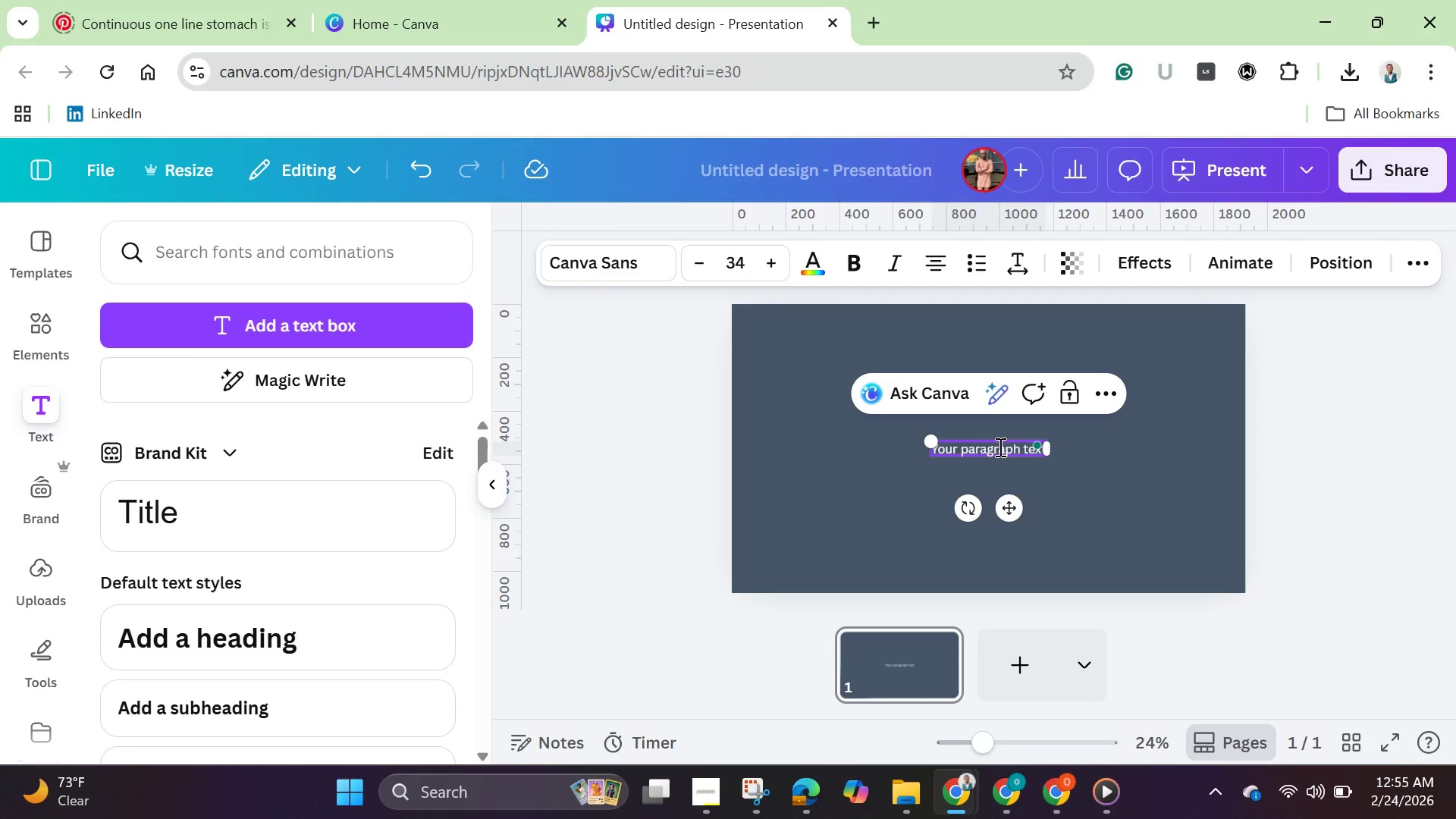 
key(Control+A)
 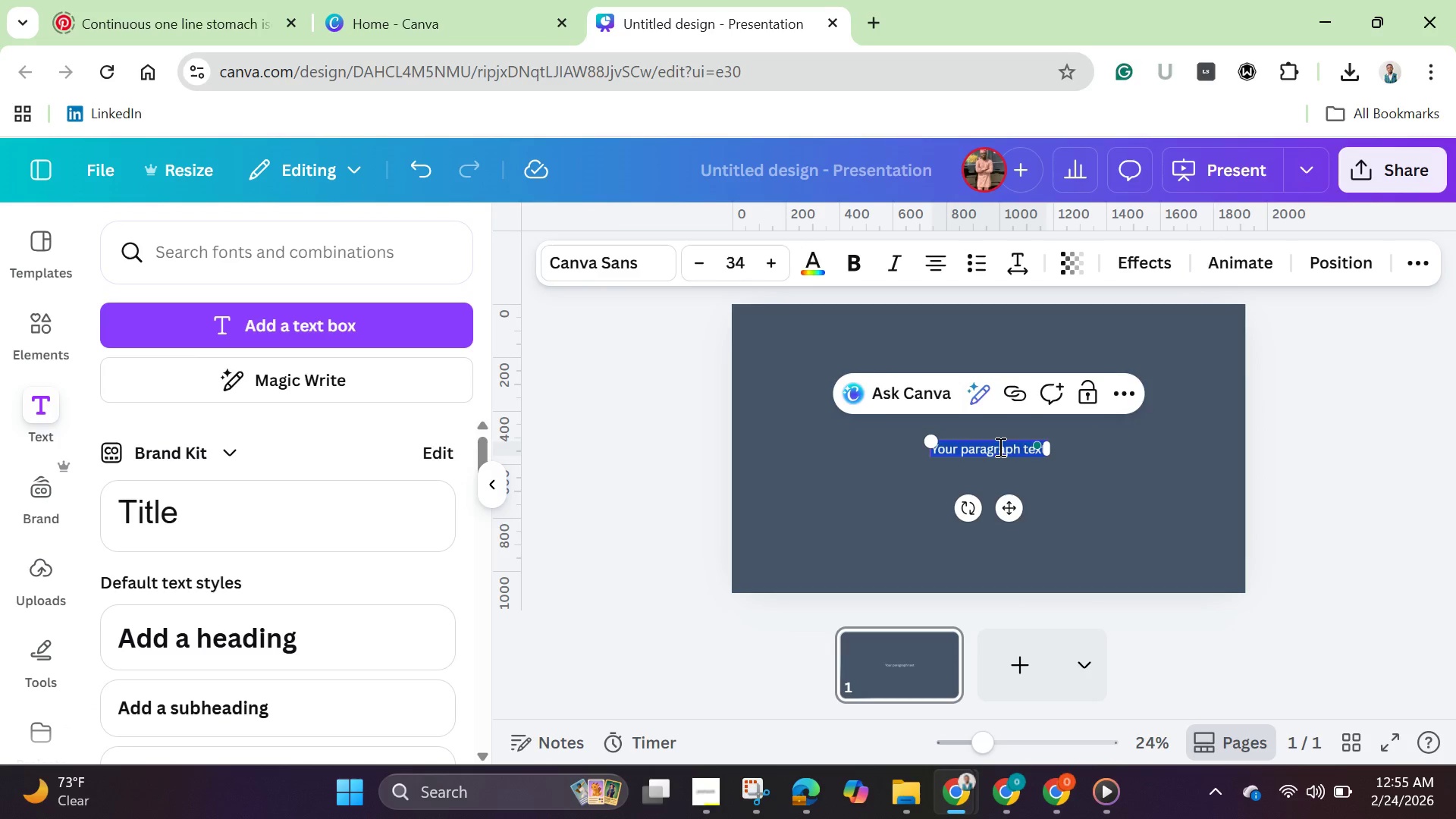 
key(Backspace)
 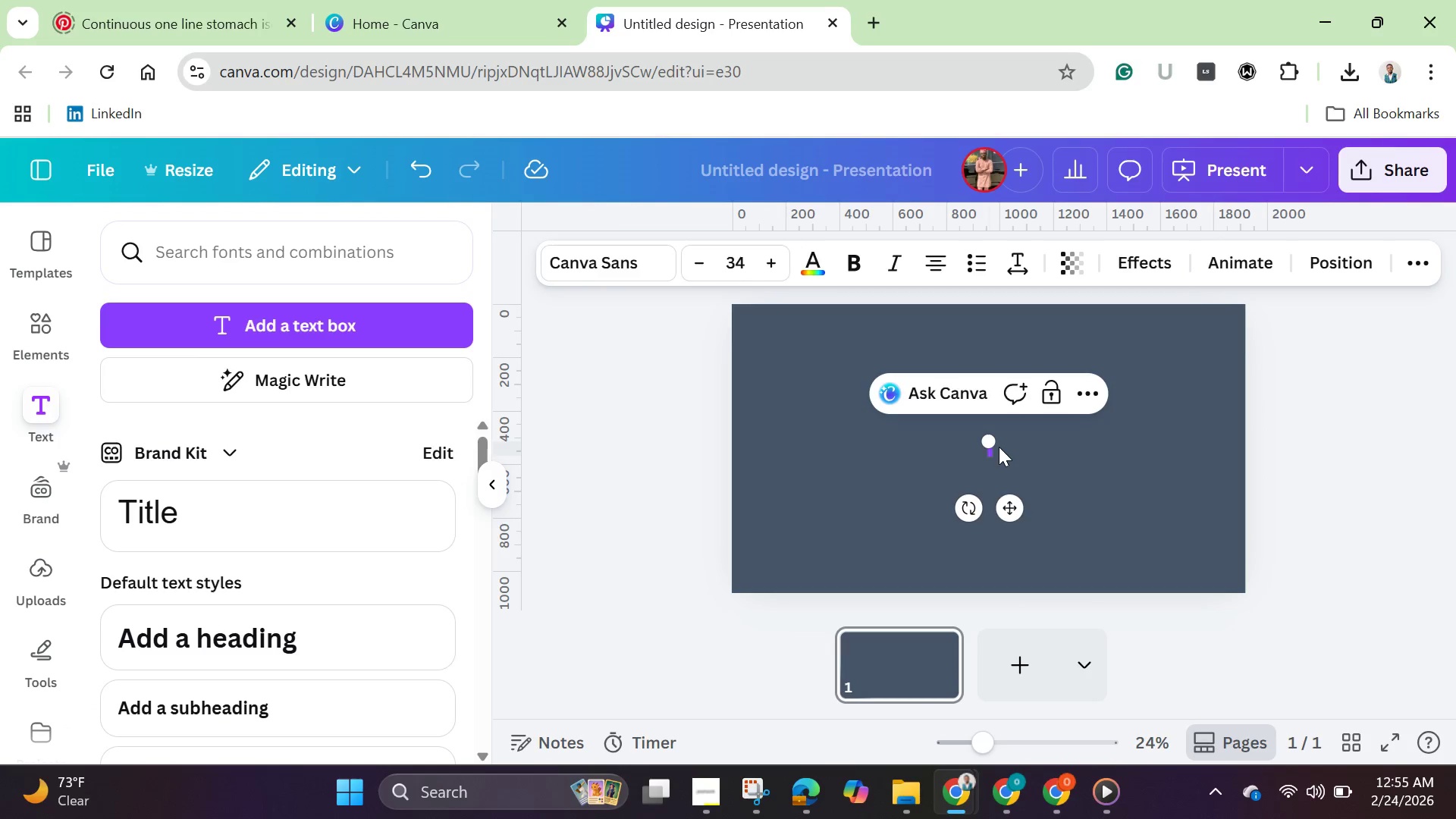 
key(Control+V)
 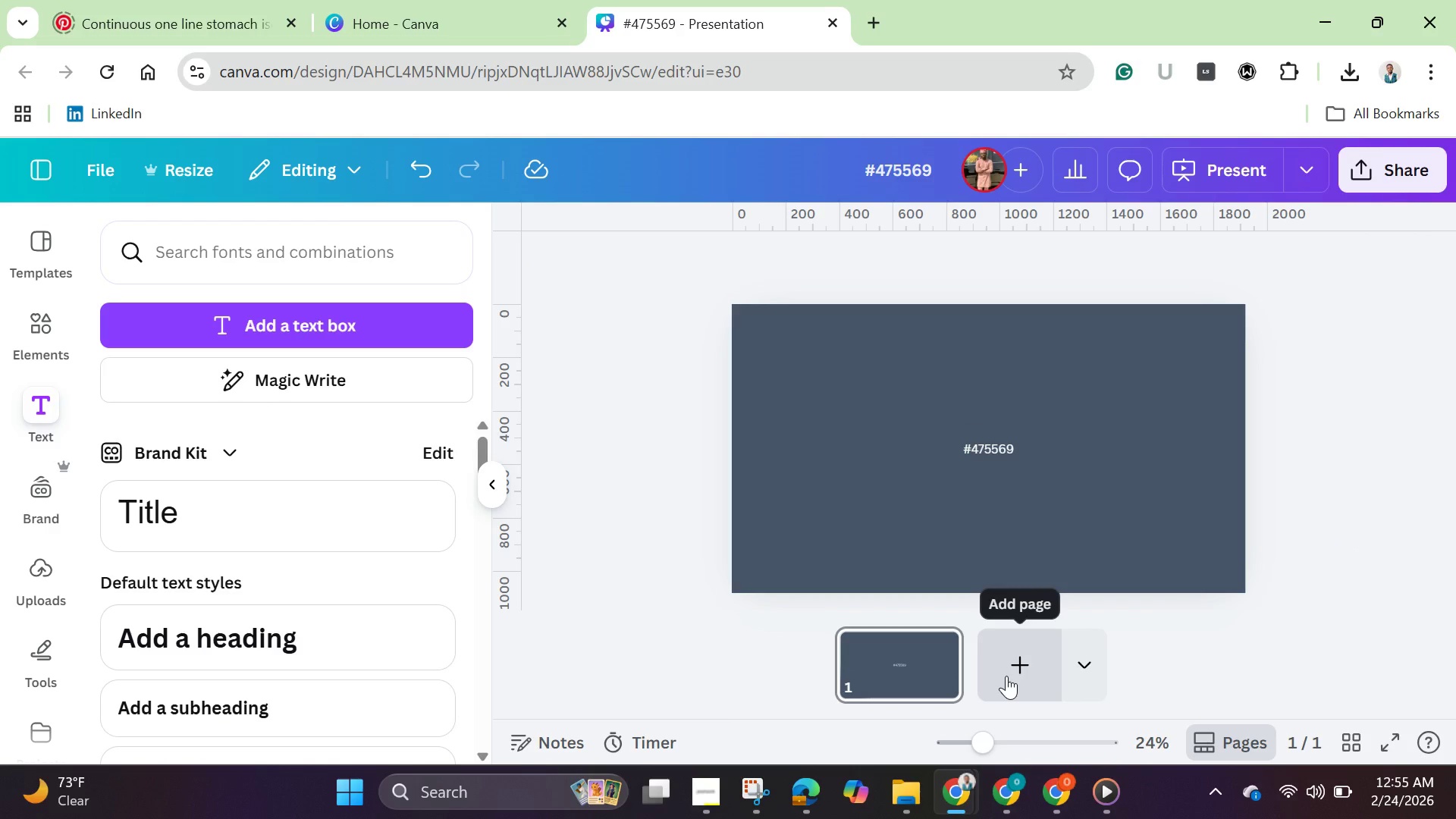 
wait(5.67)
 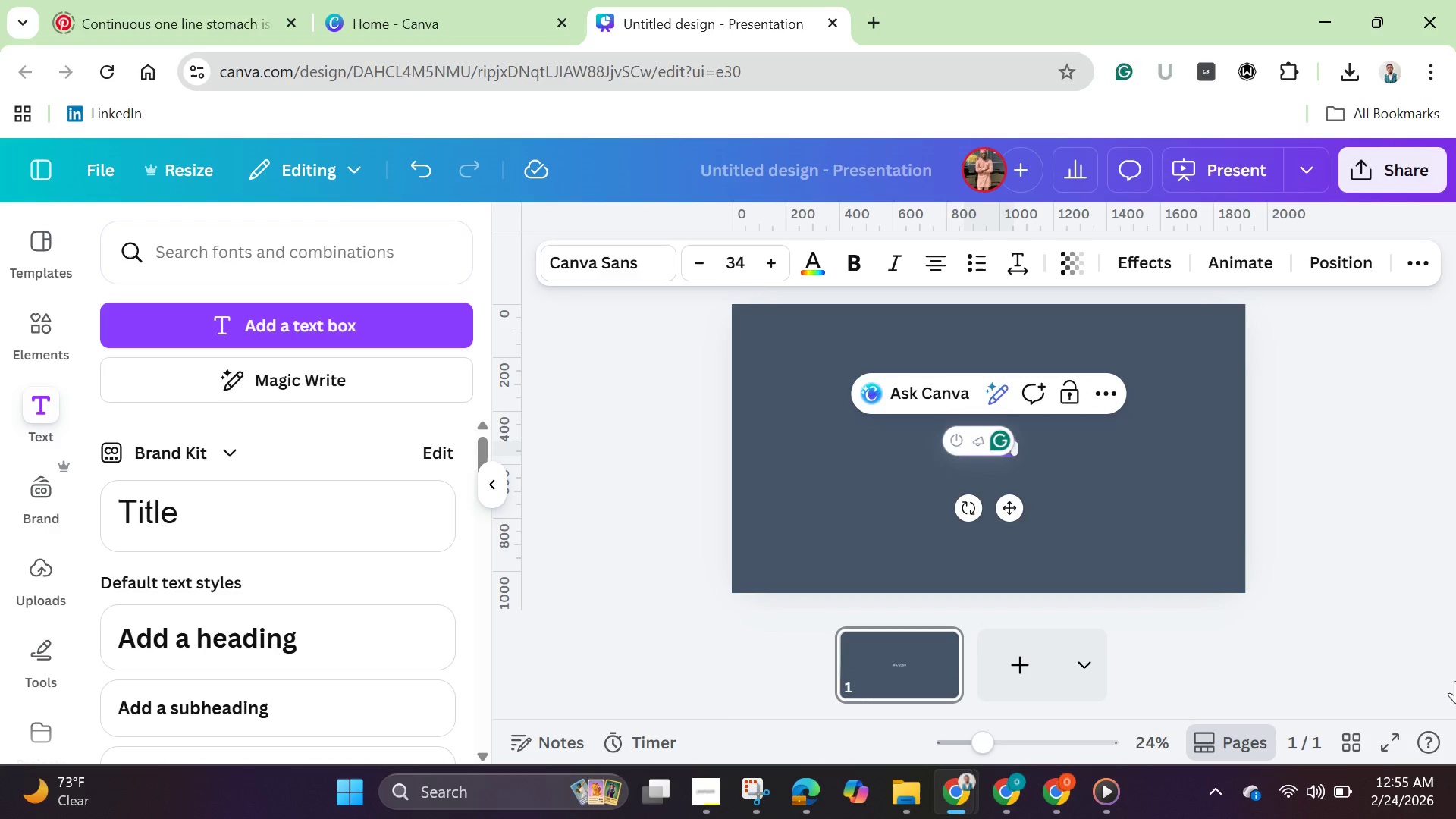 
left_click([1006, 676])
 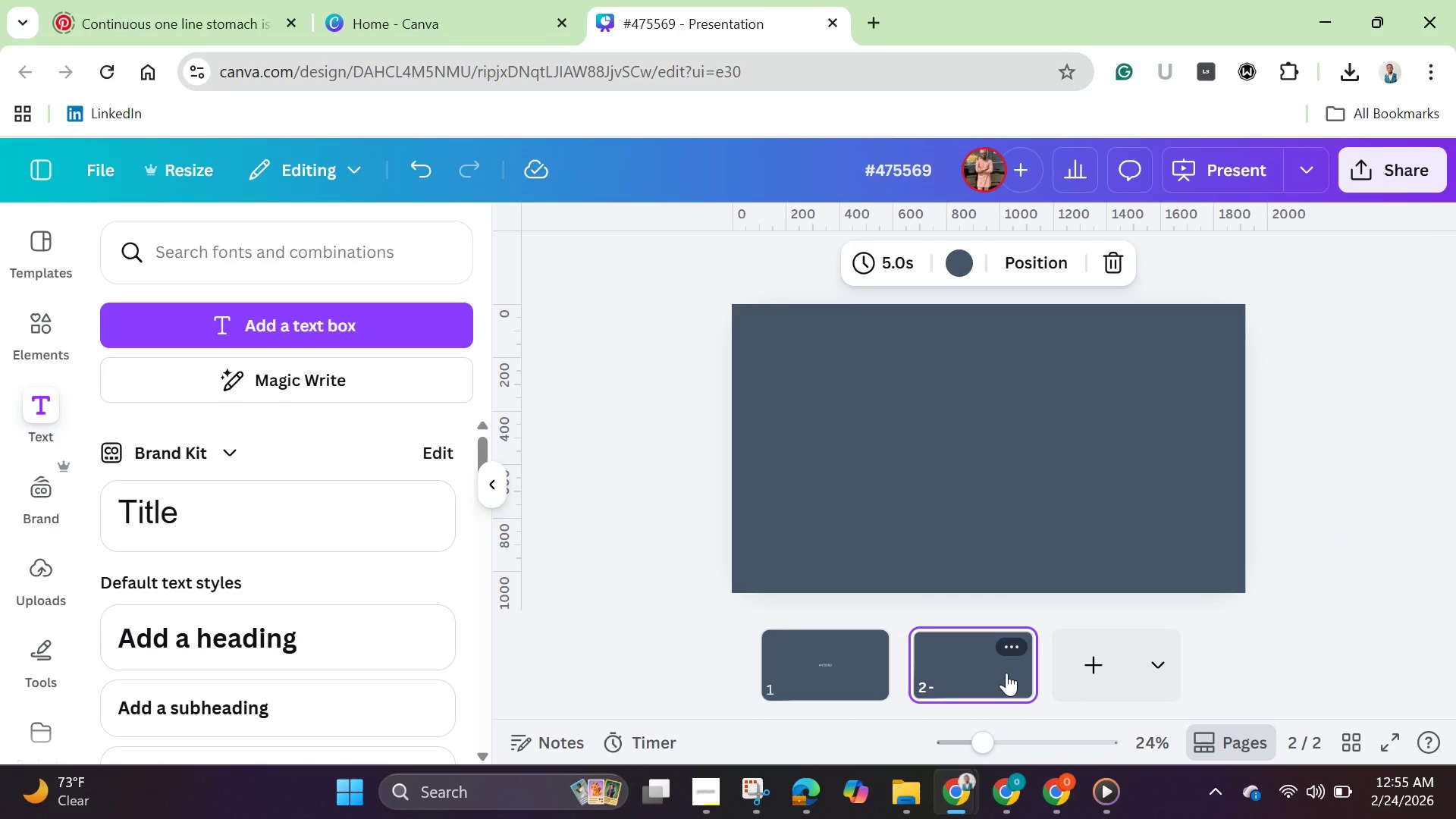 
wait(6.56)
 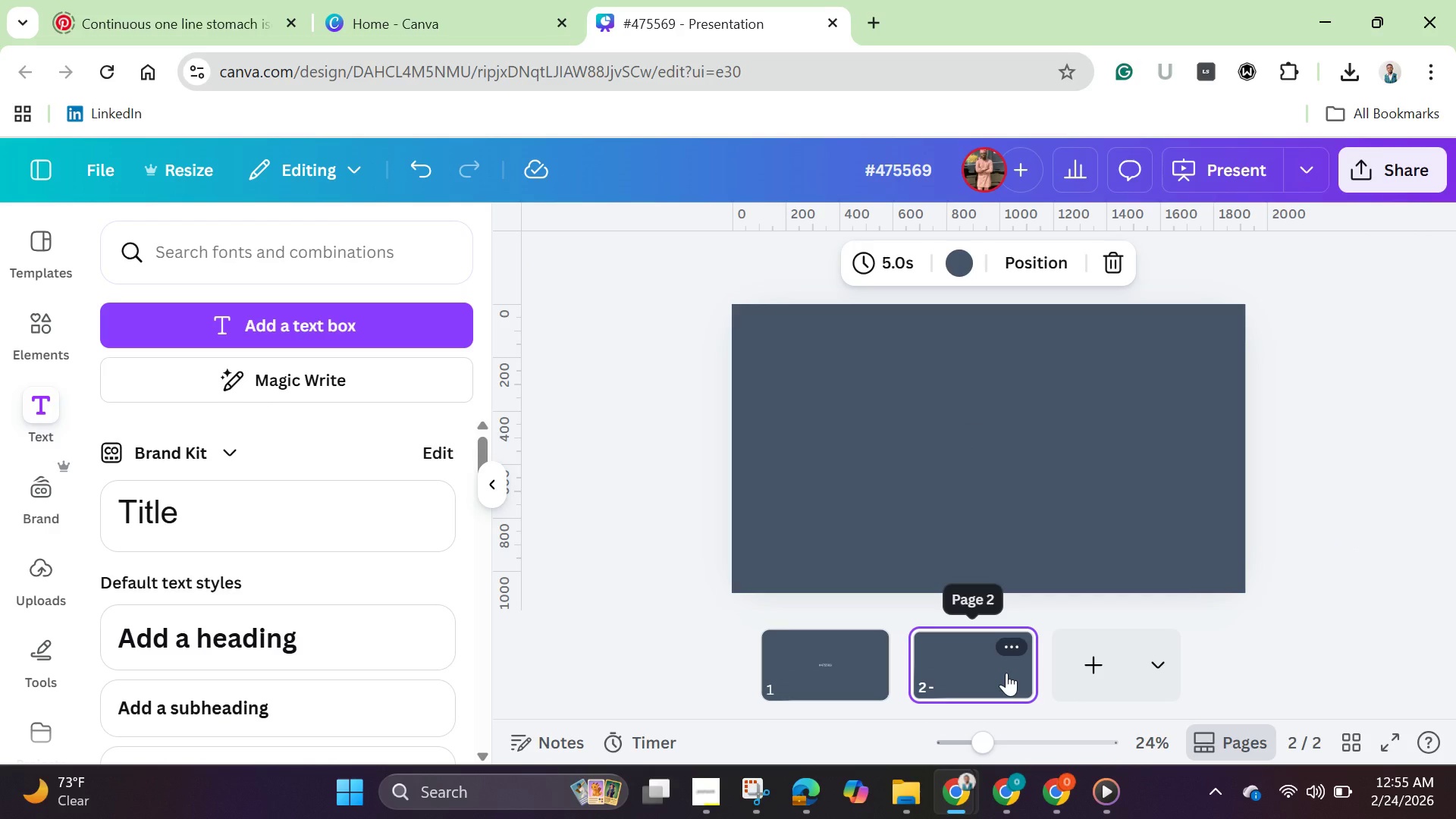 
left_click([946, 254])
 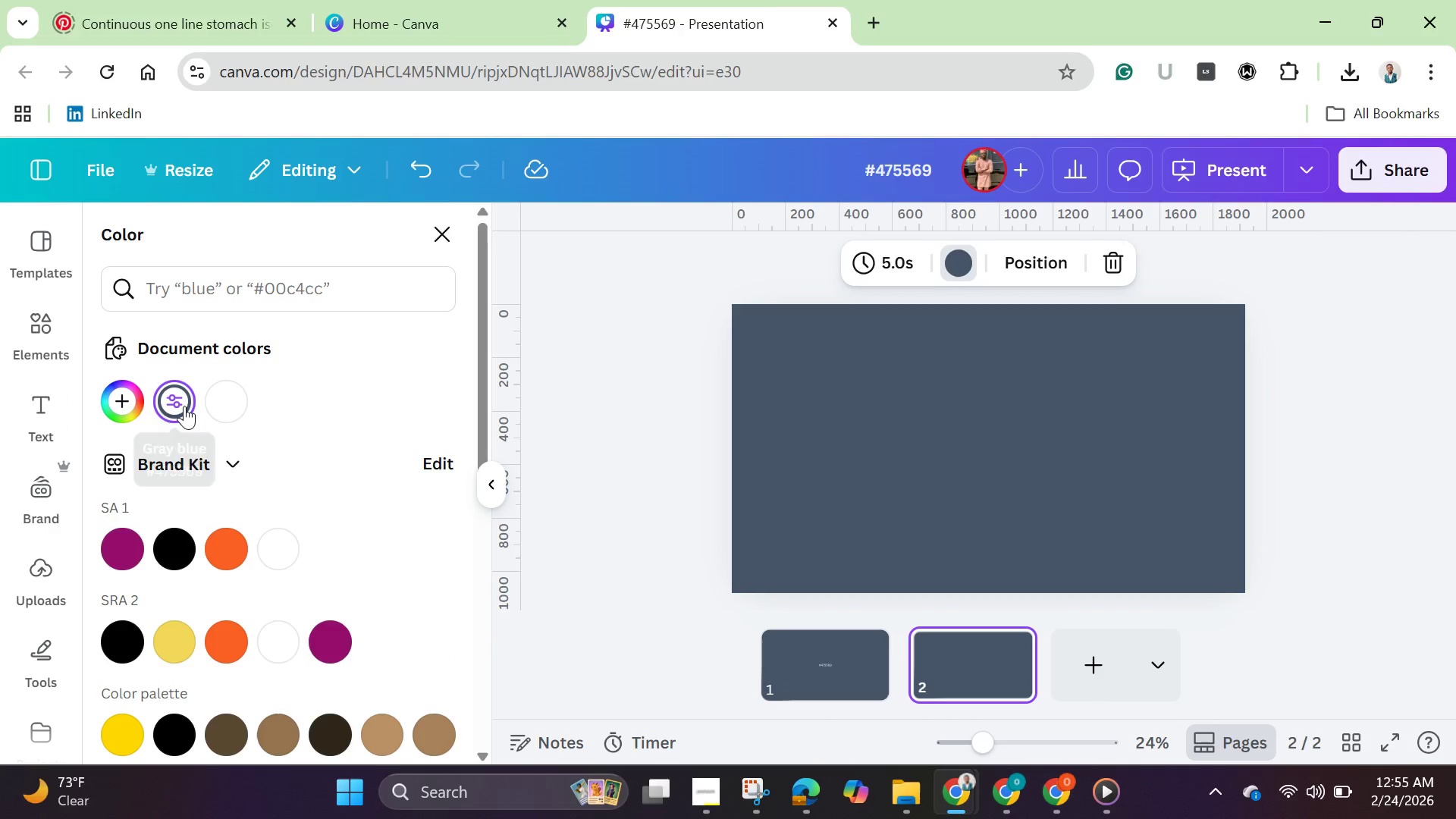 
double_click([174, 400])
 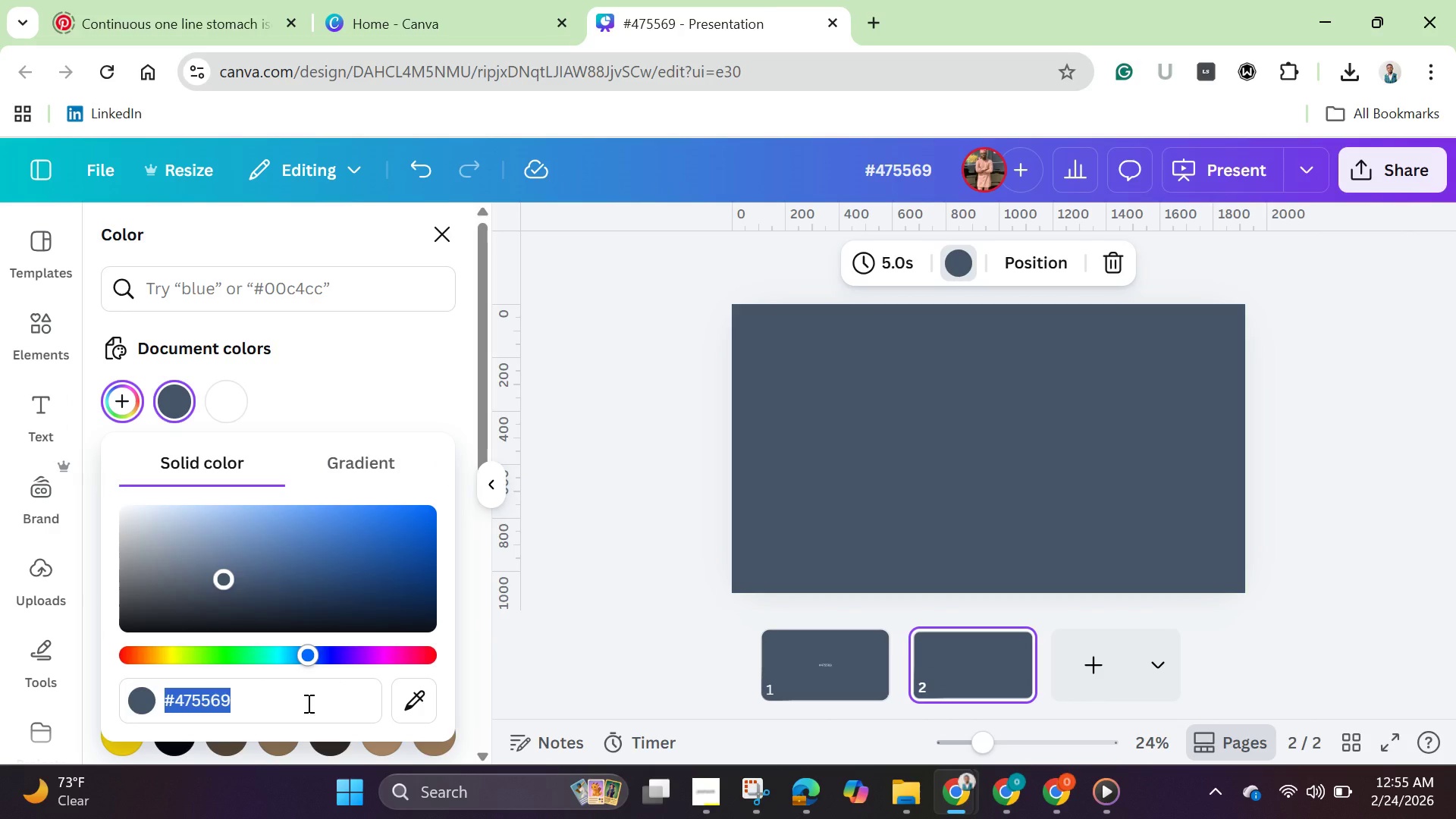 
key(Backspace)
 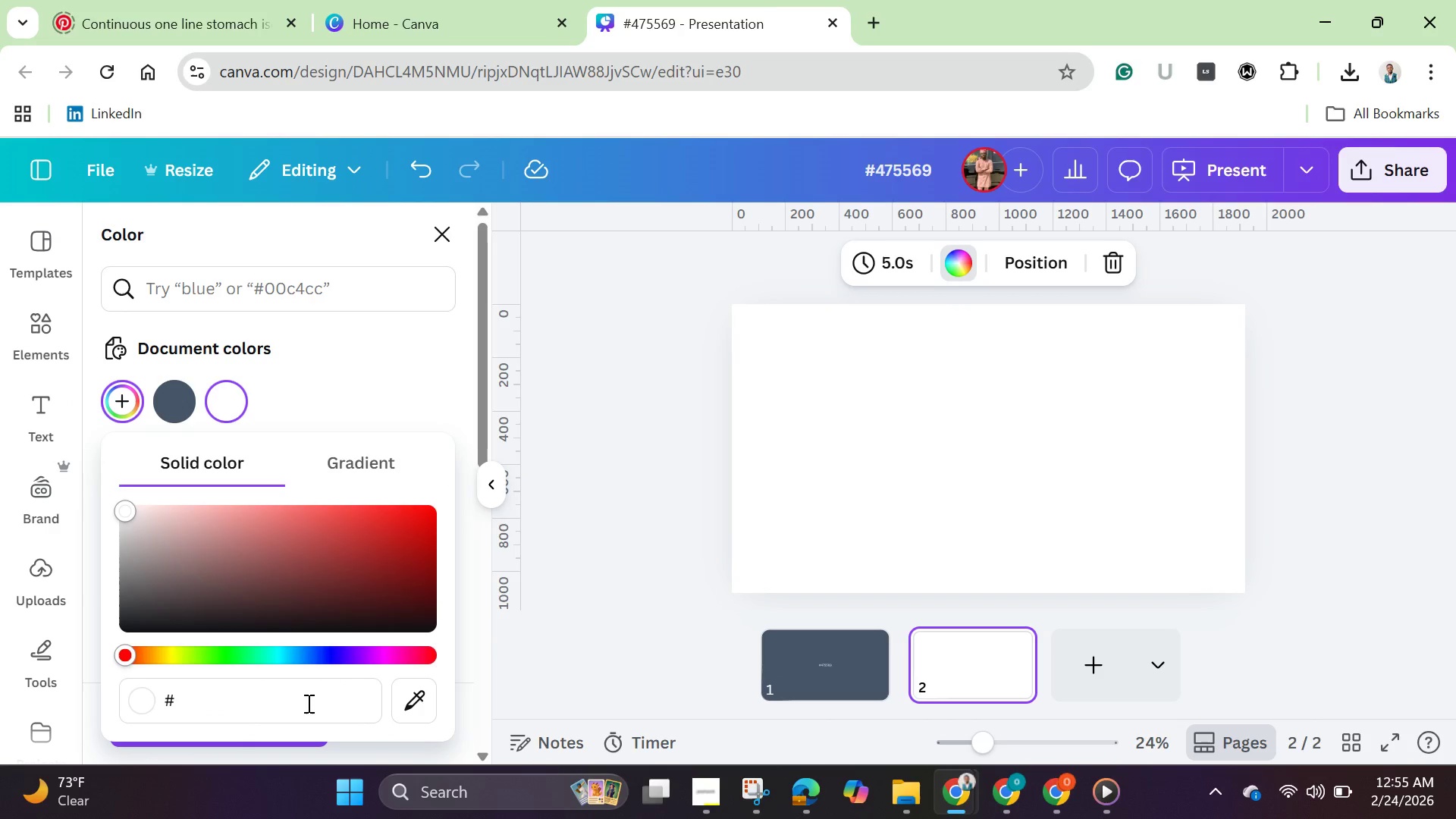 
type(14)
 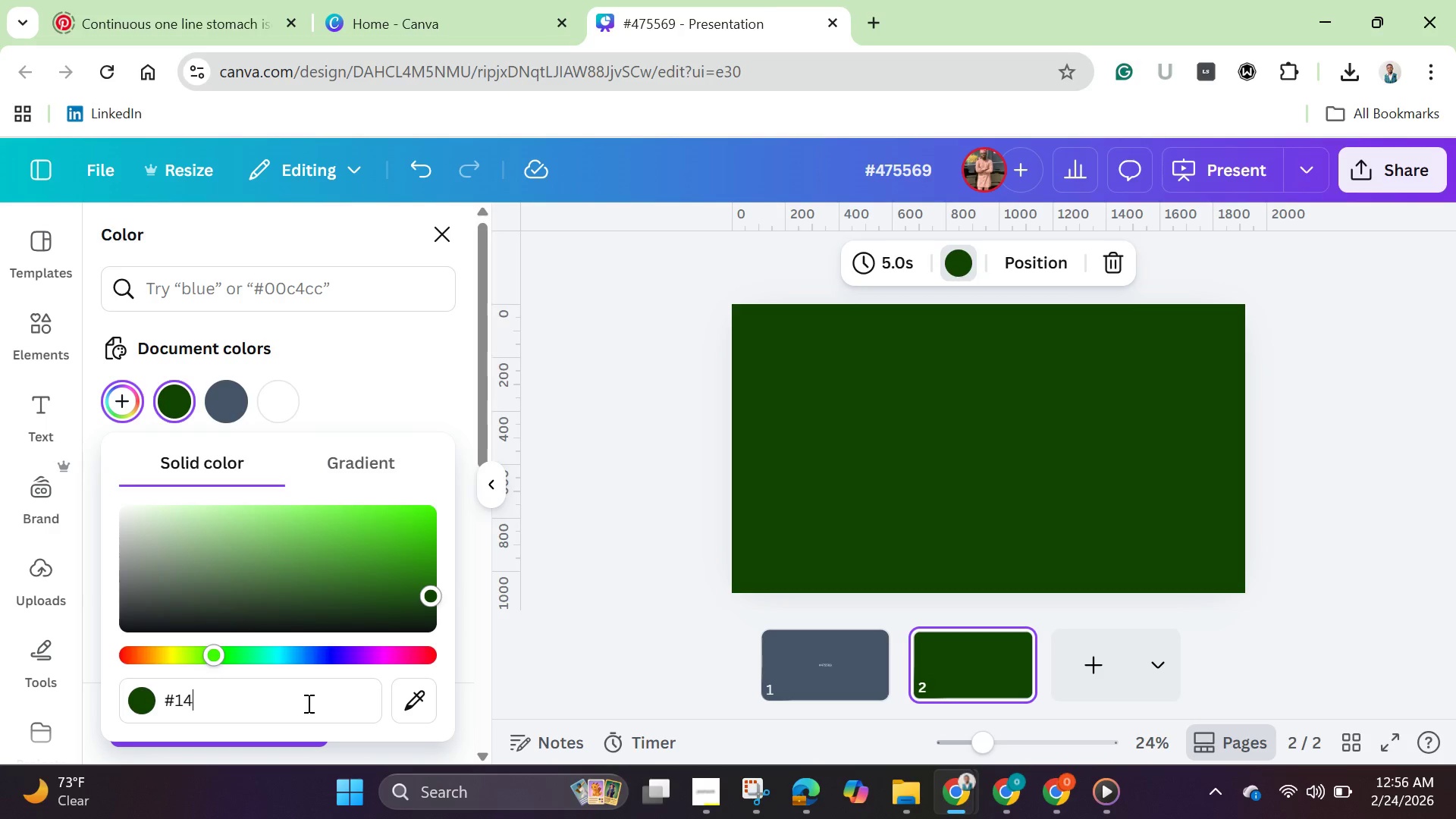 
type(532d)
 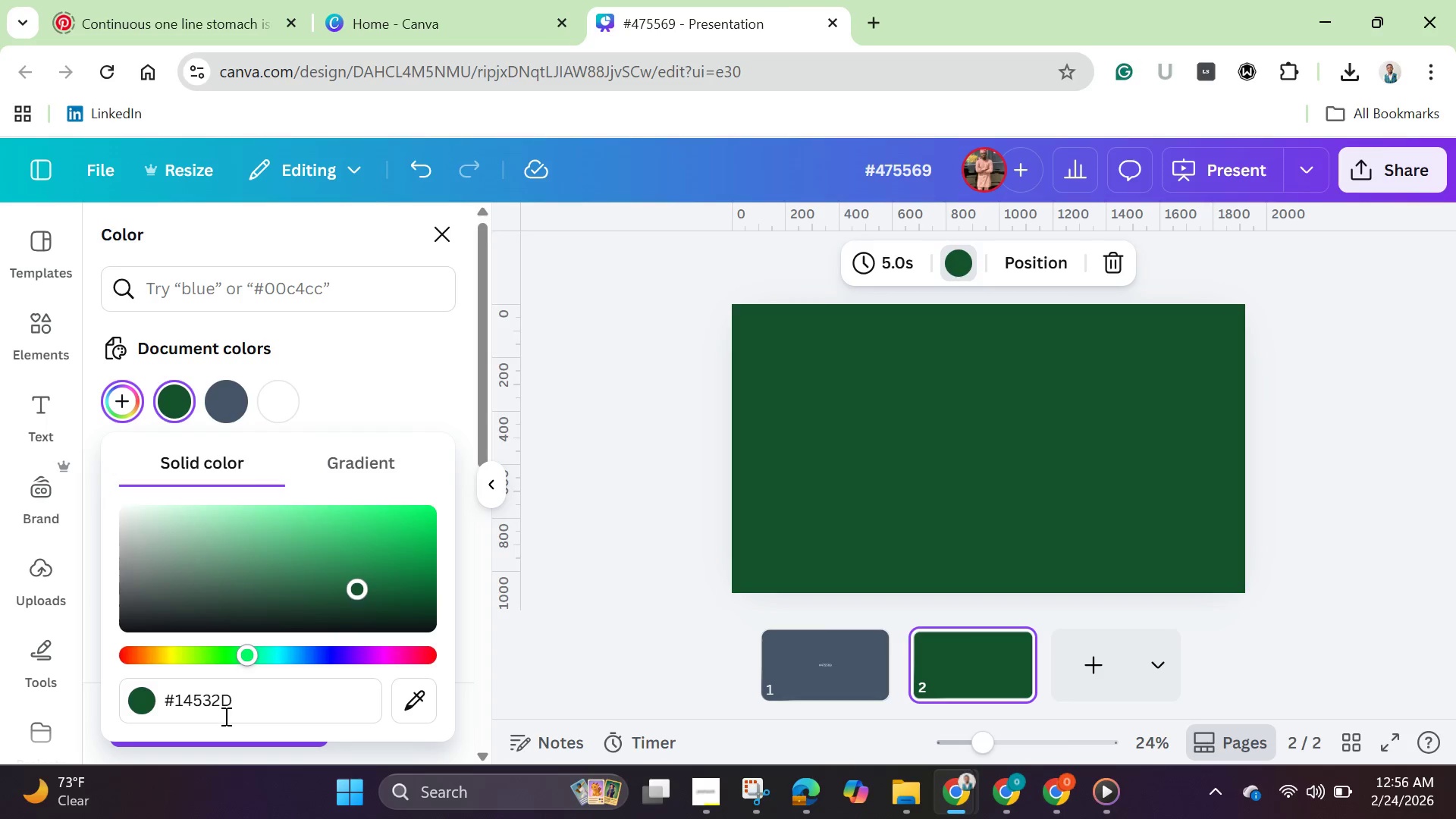 
double_click([223, 706])
 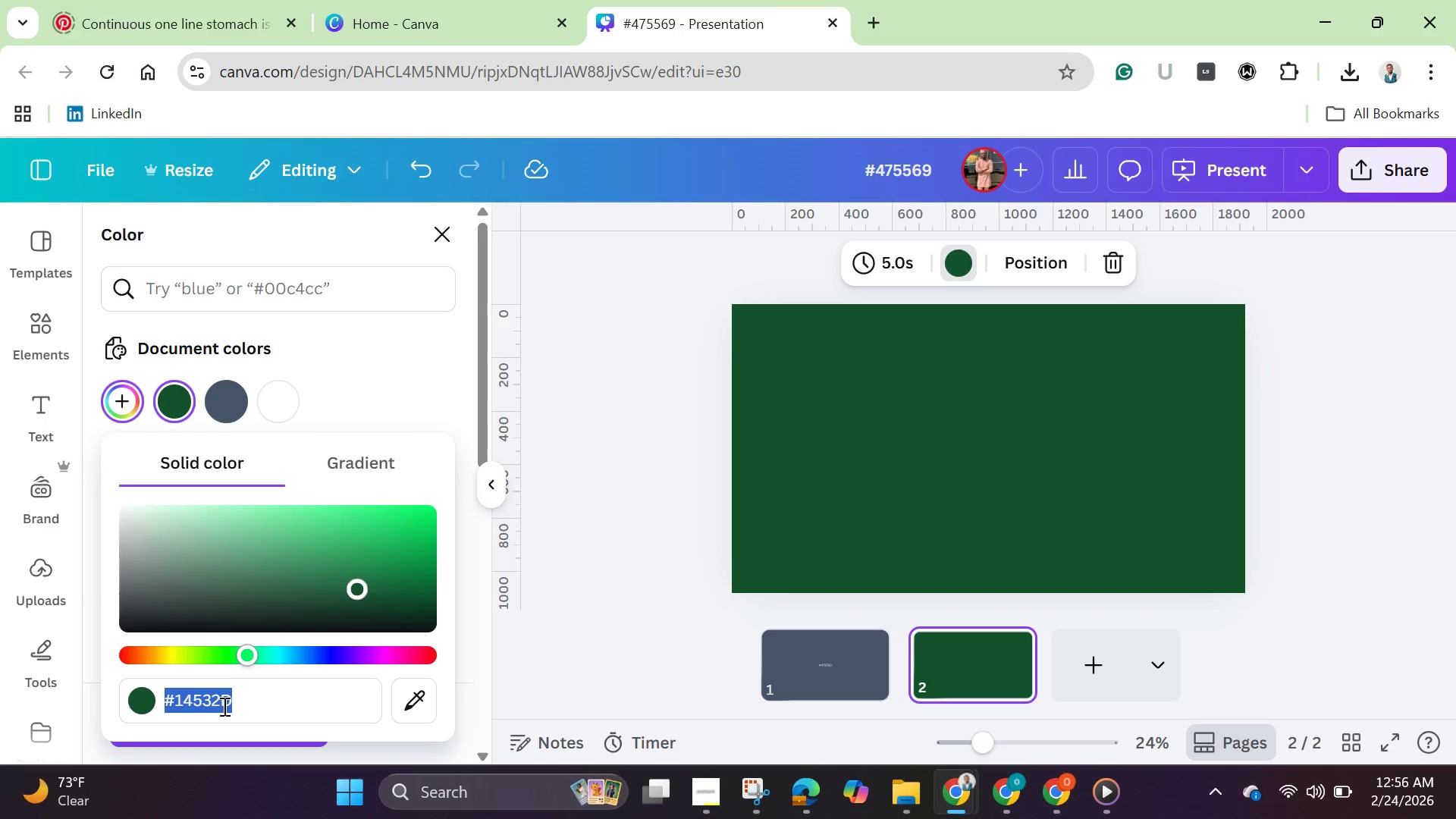 
triple_click([223, 706])
 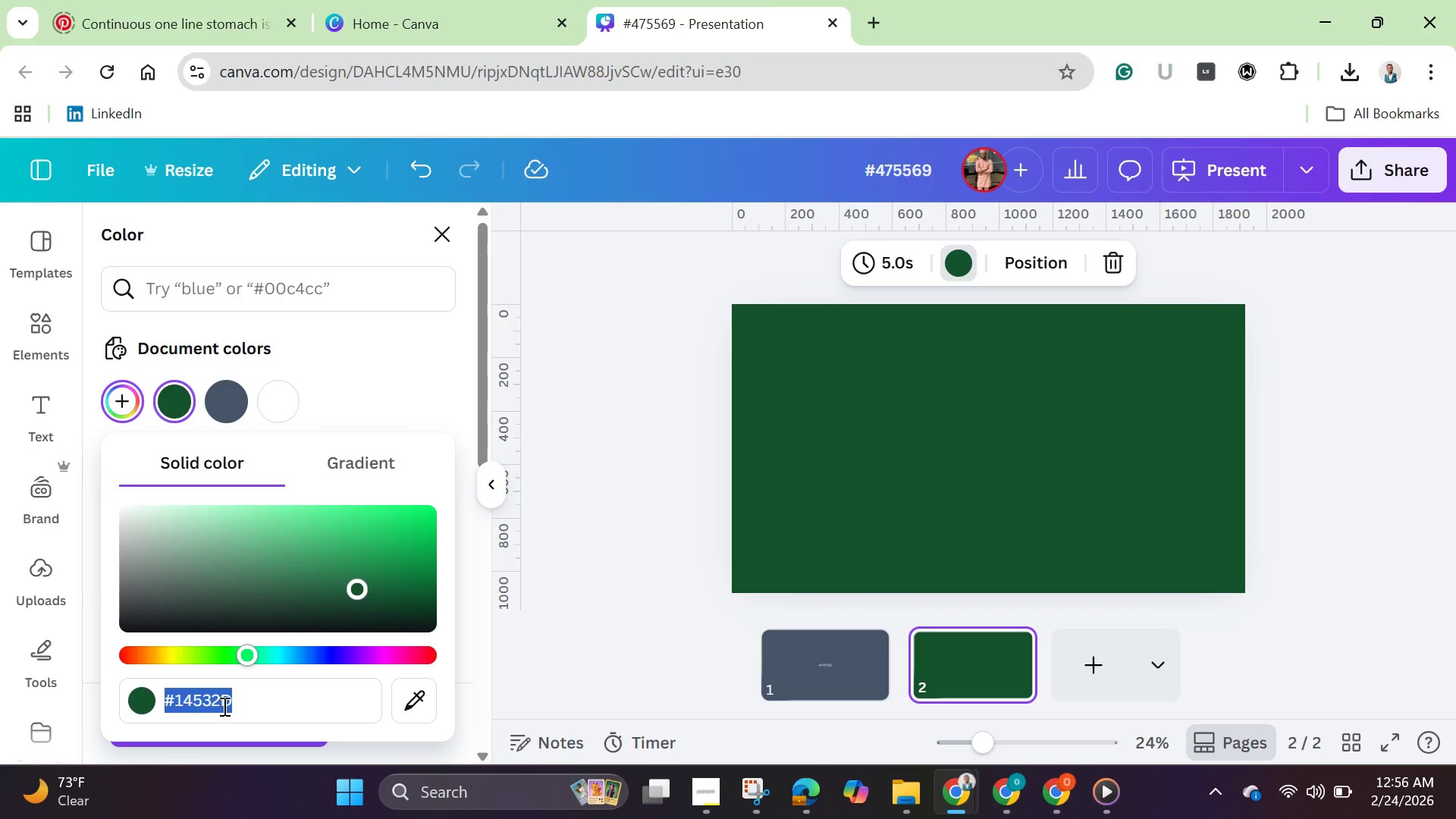 
right_click([223, 706])
 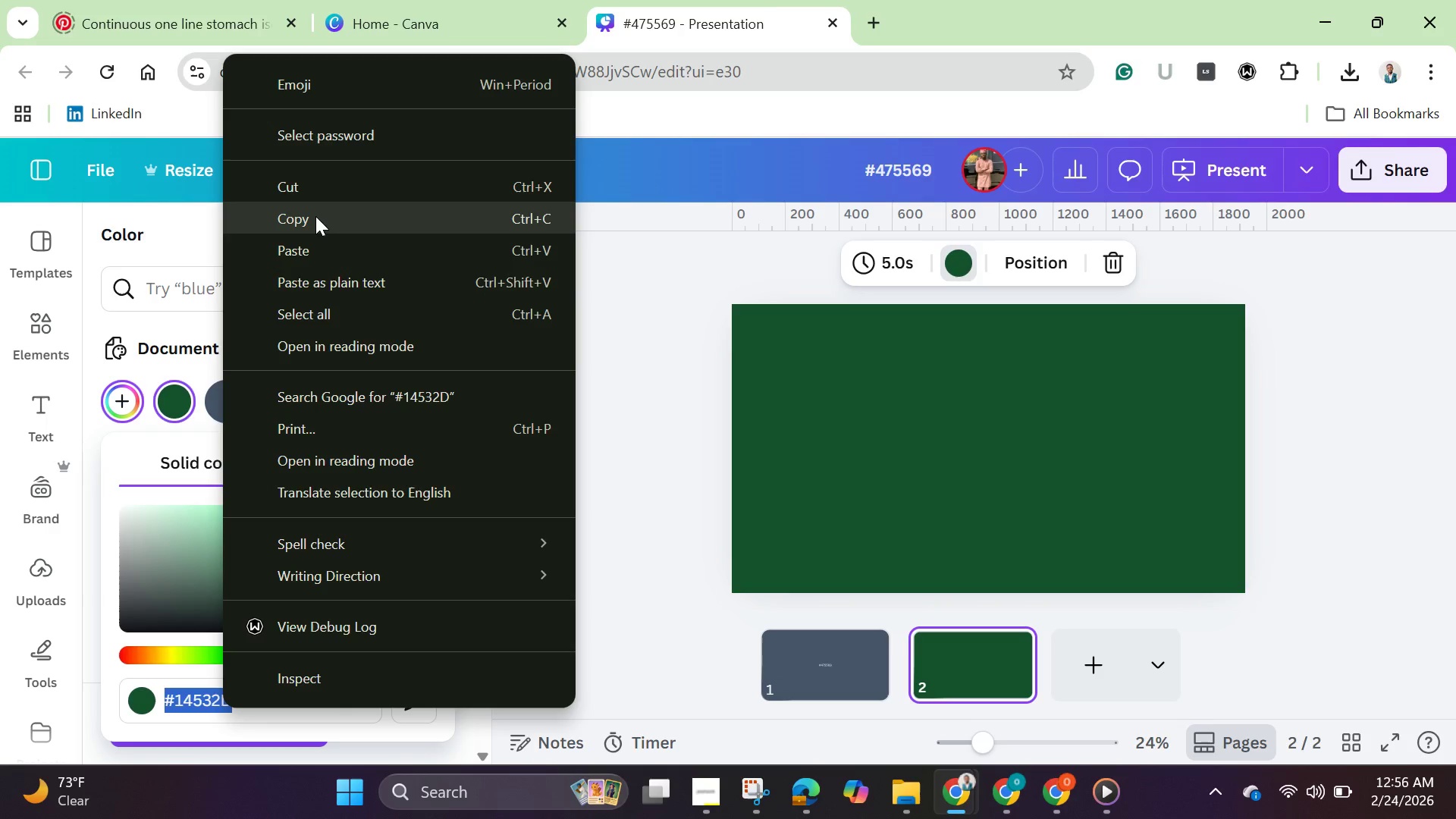 
left_click([314, 218])
 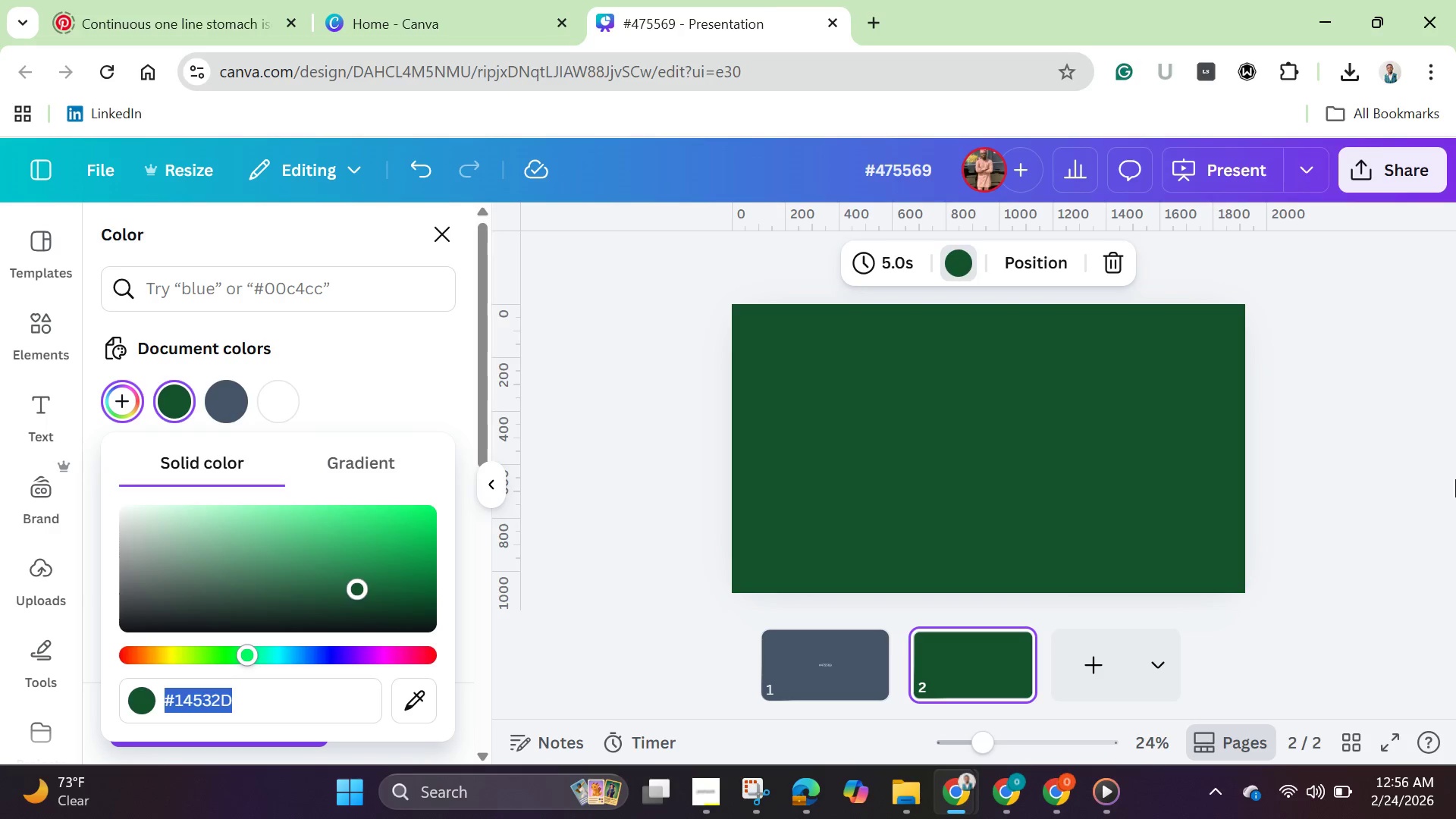 
left_click([991, 512])
 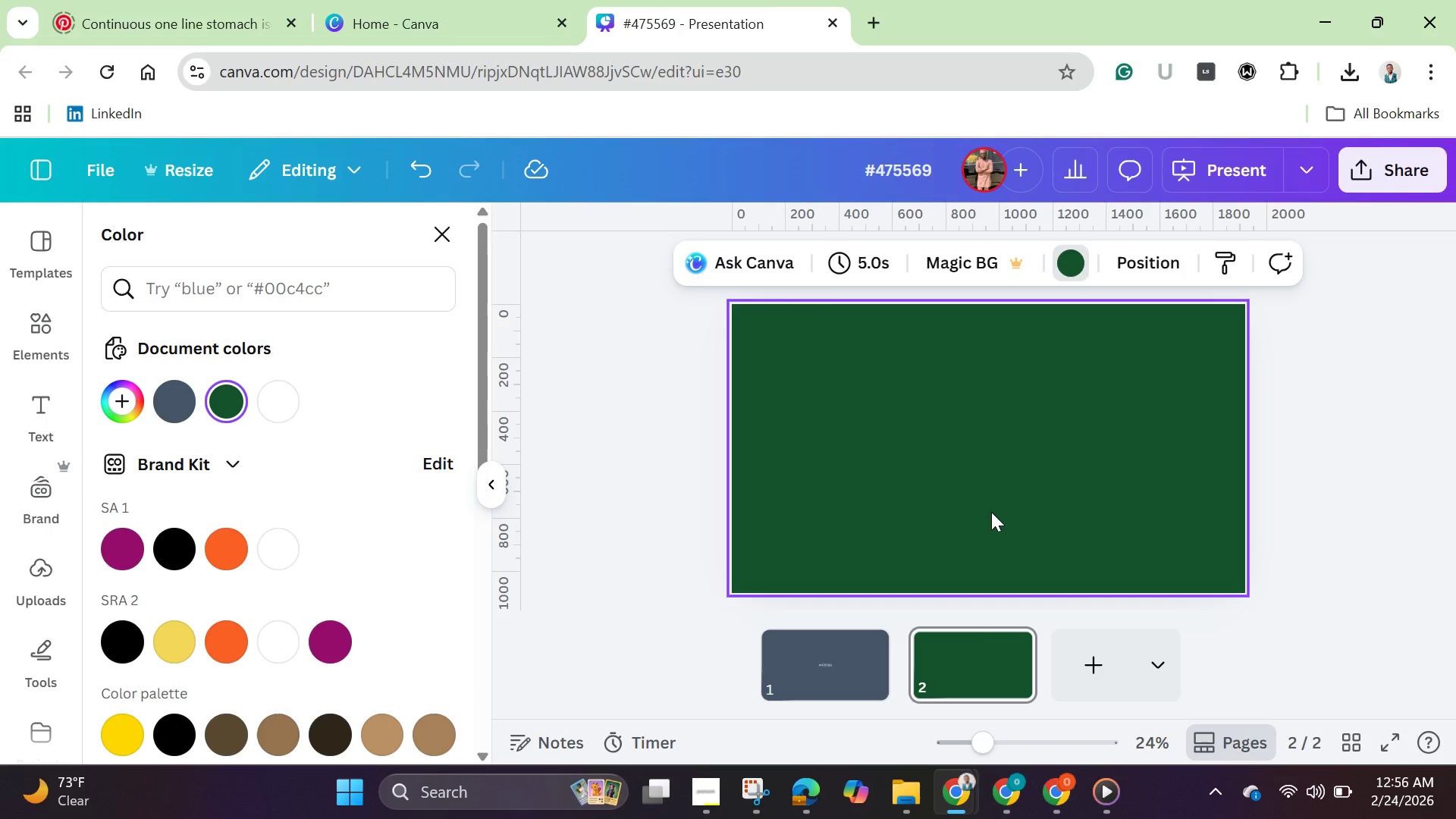 
key(Control+V)
 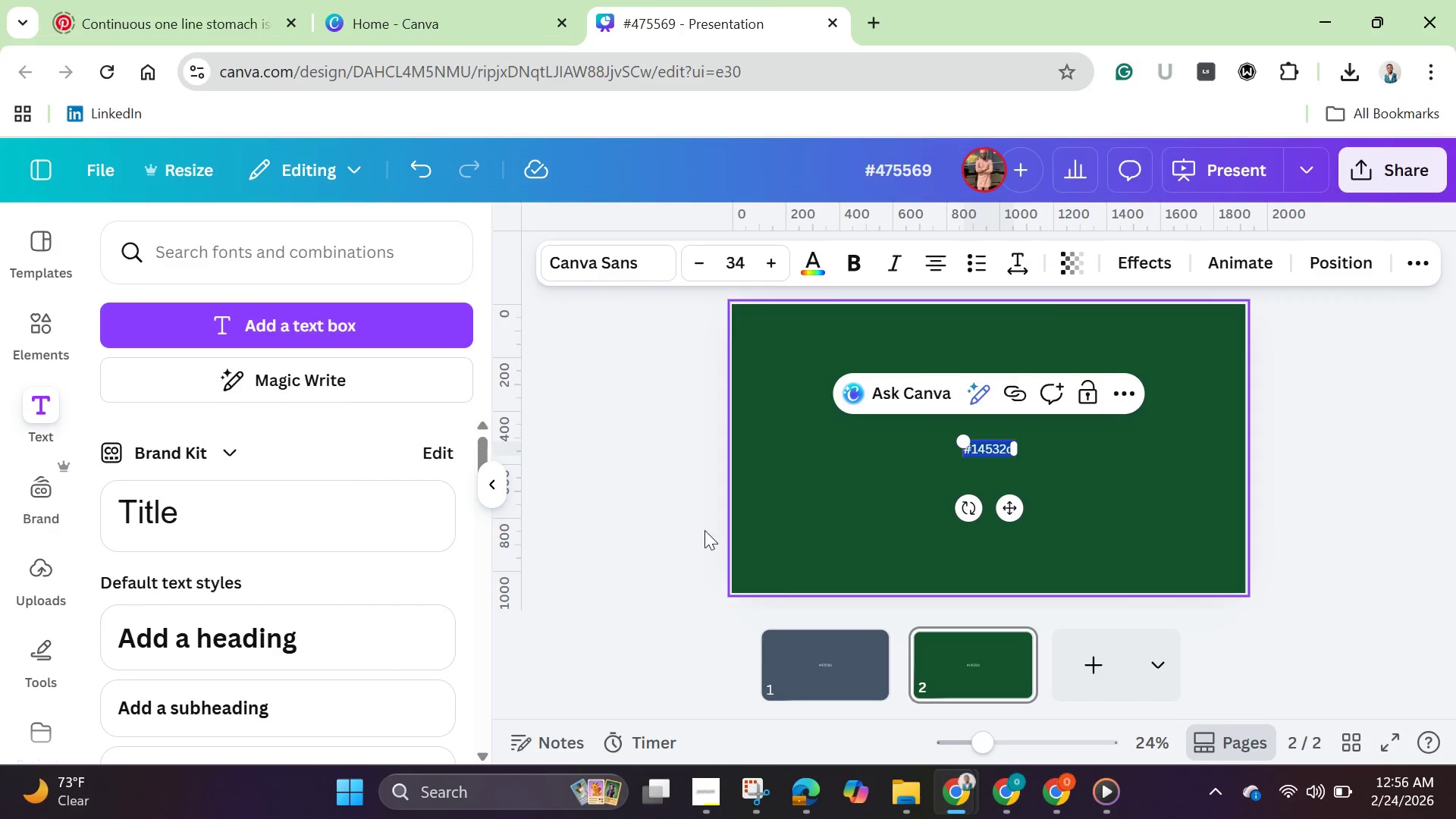 
left_click([617, 538])
 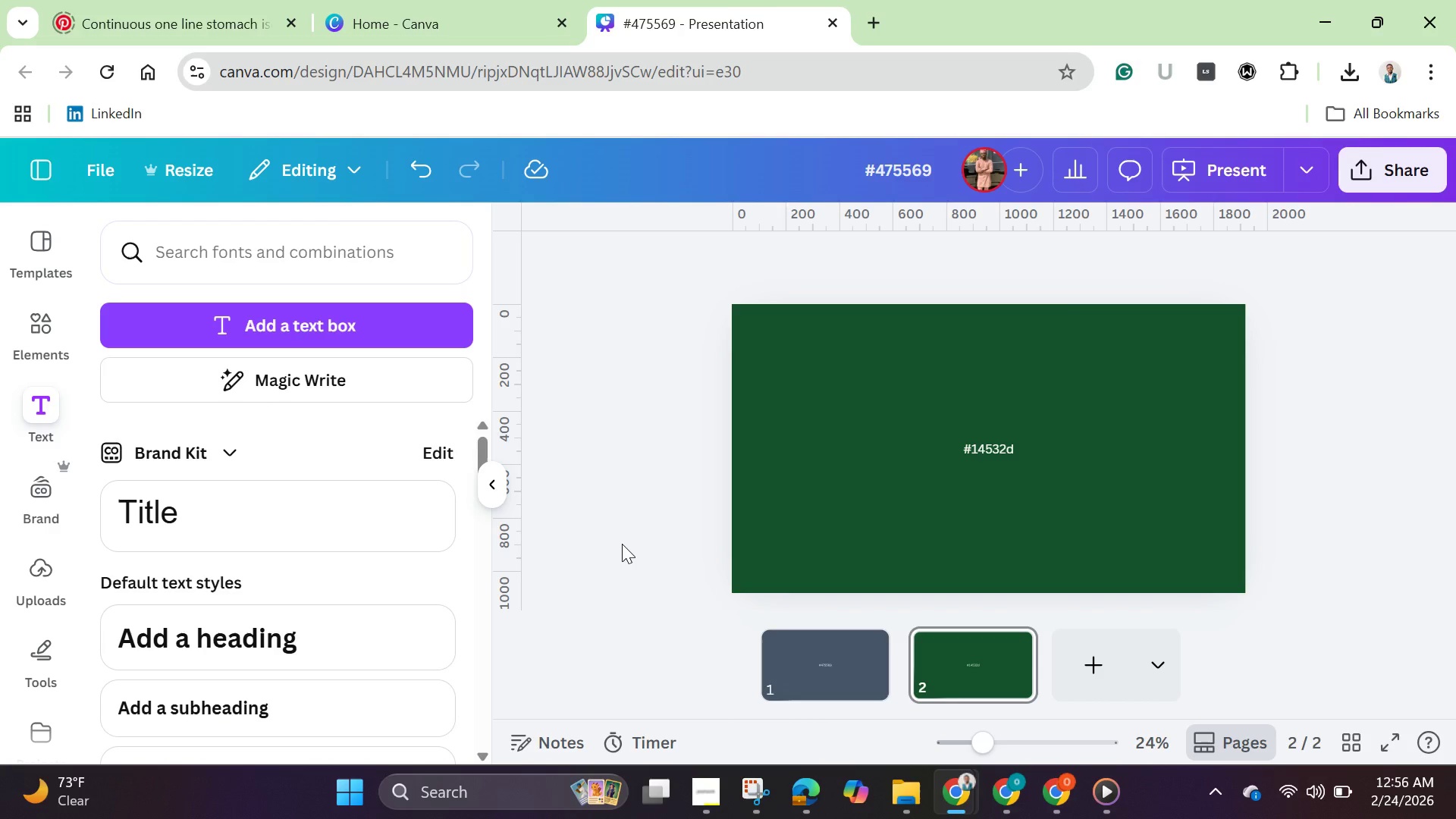 
wait(20.19)
 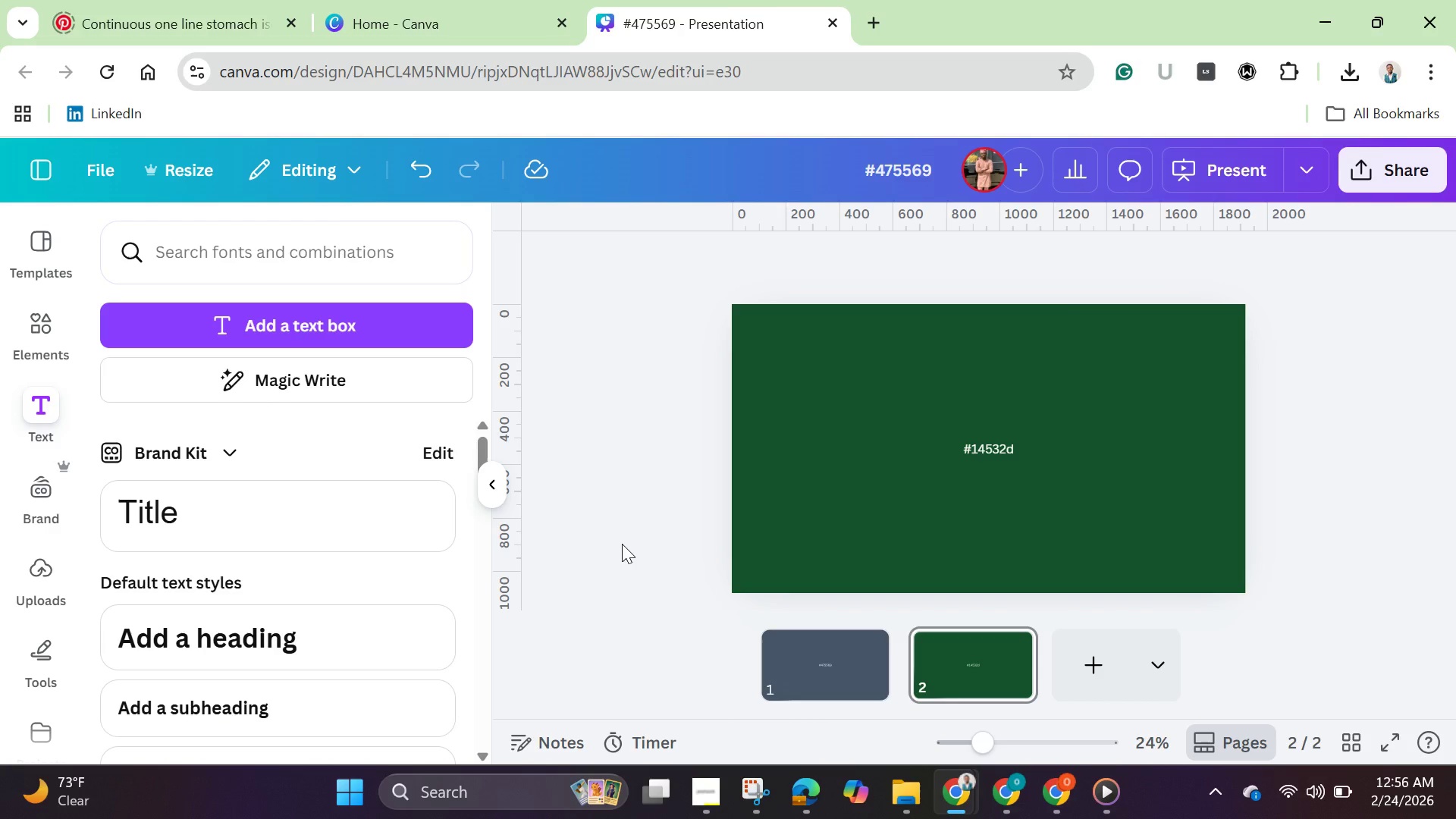 
left_click([277, 251])
 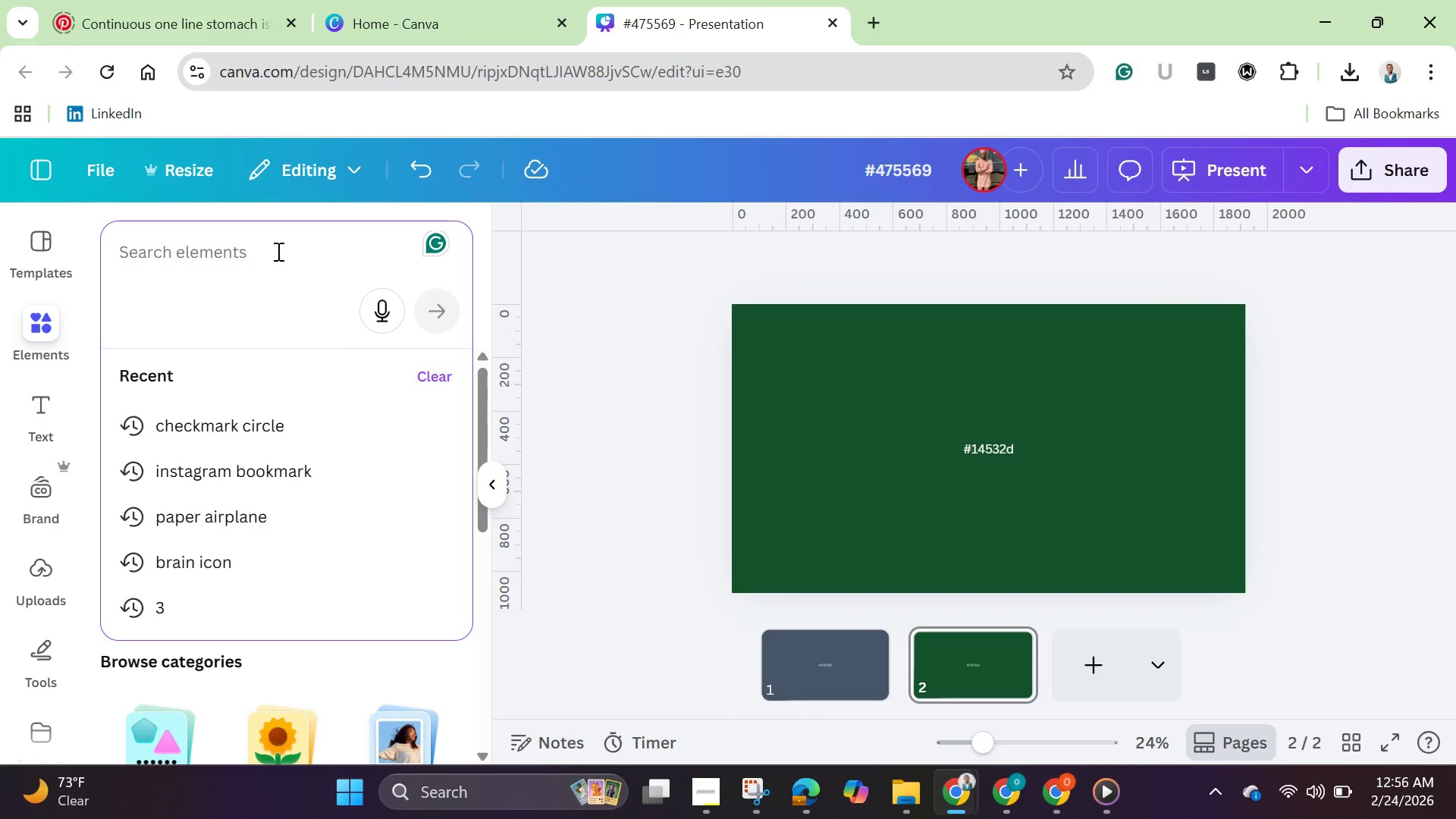 
type(unfinished wood texture)
 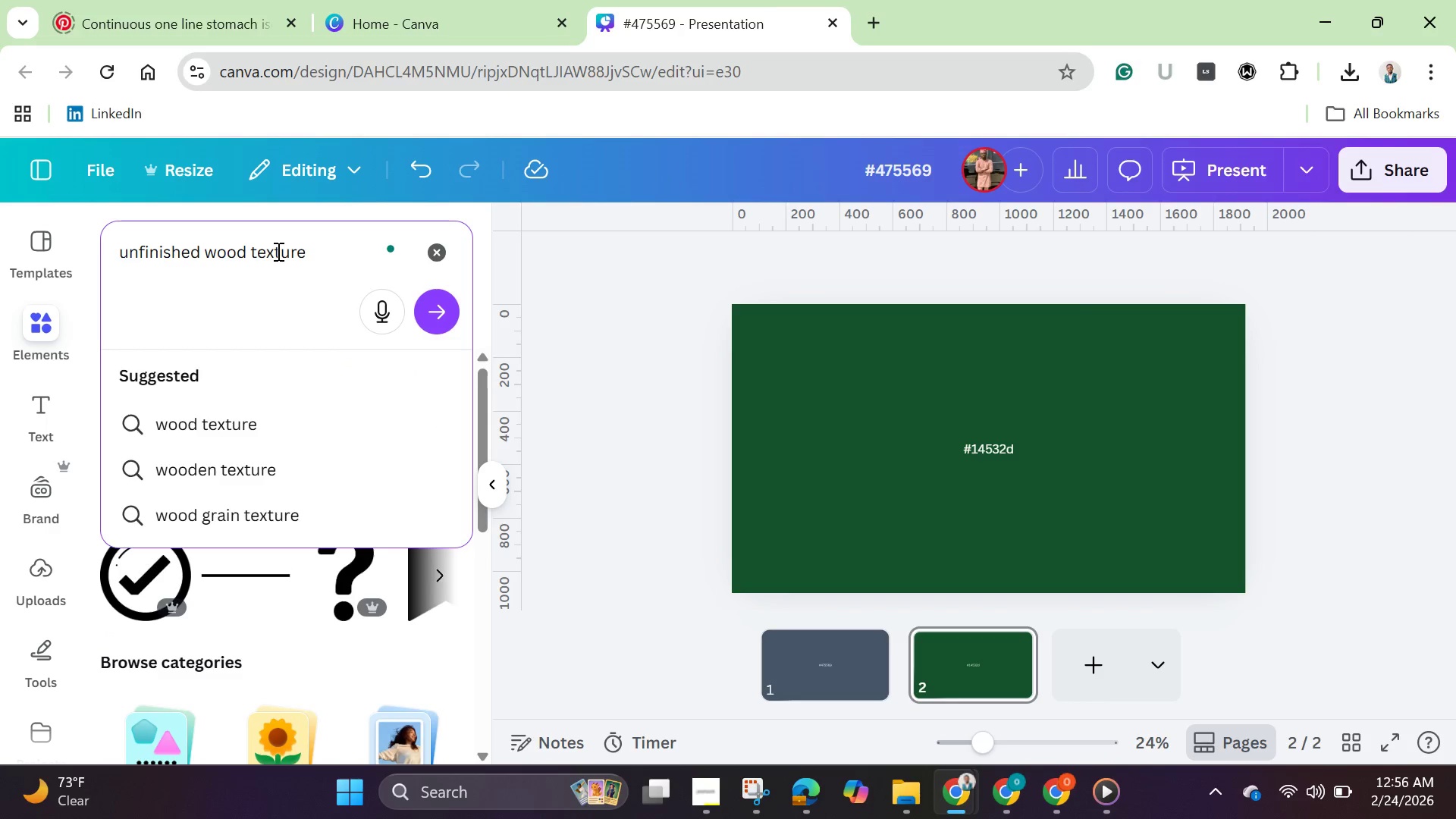 
key(Enter)
 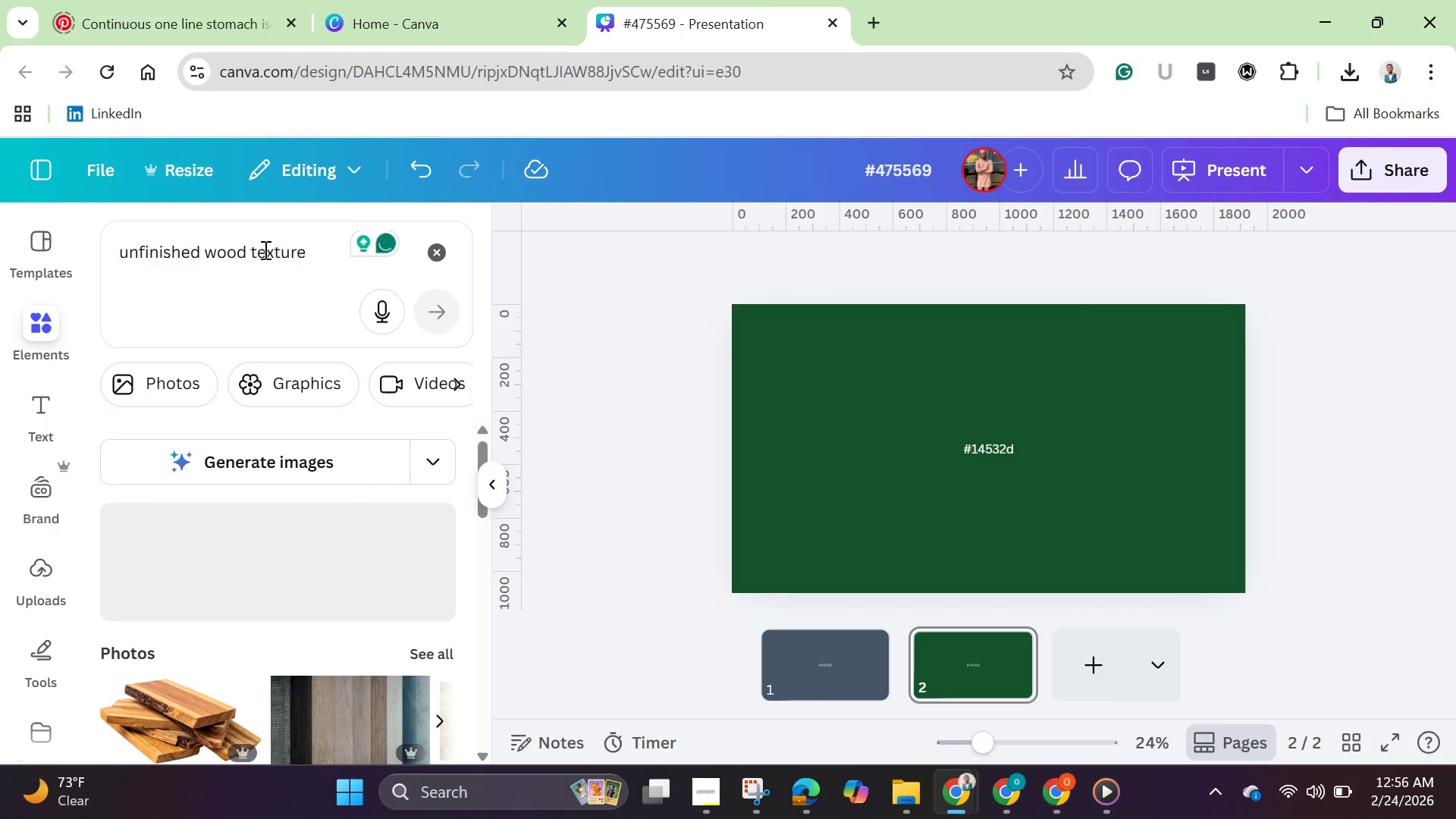 
double_click([264, 249])
 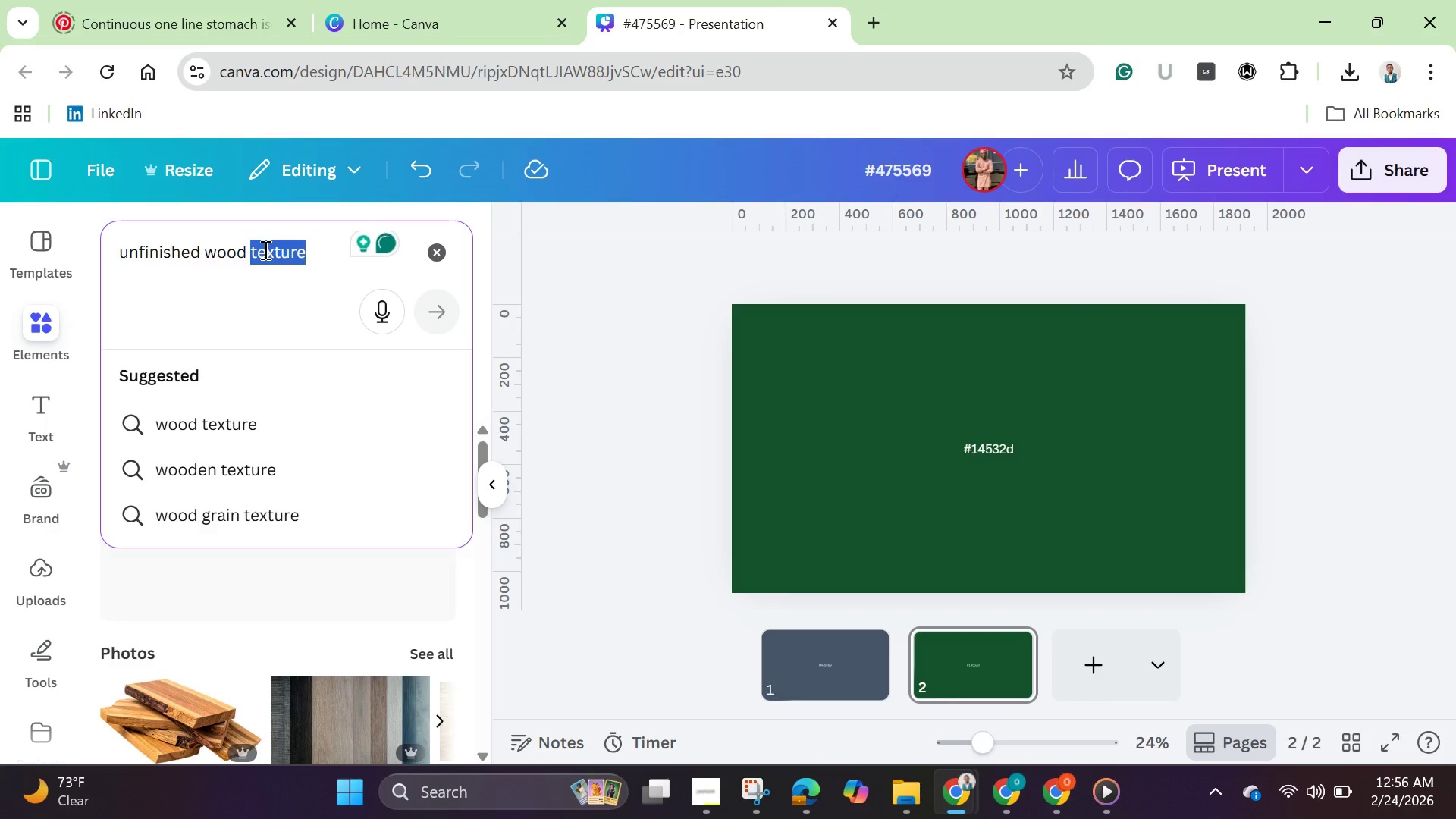 
triple_click([264, 249])
 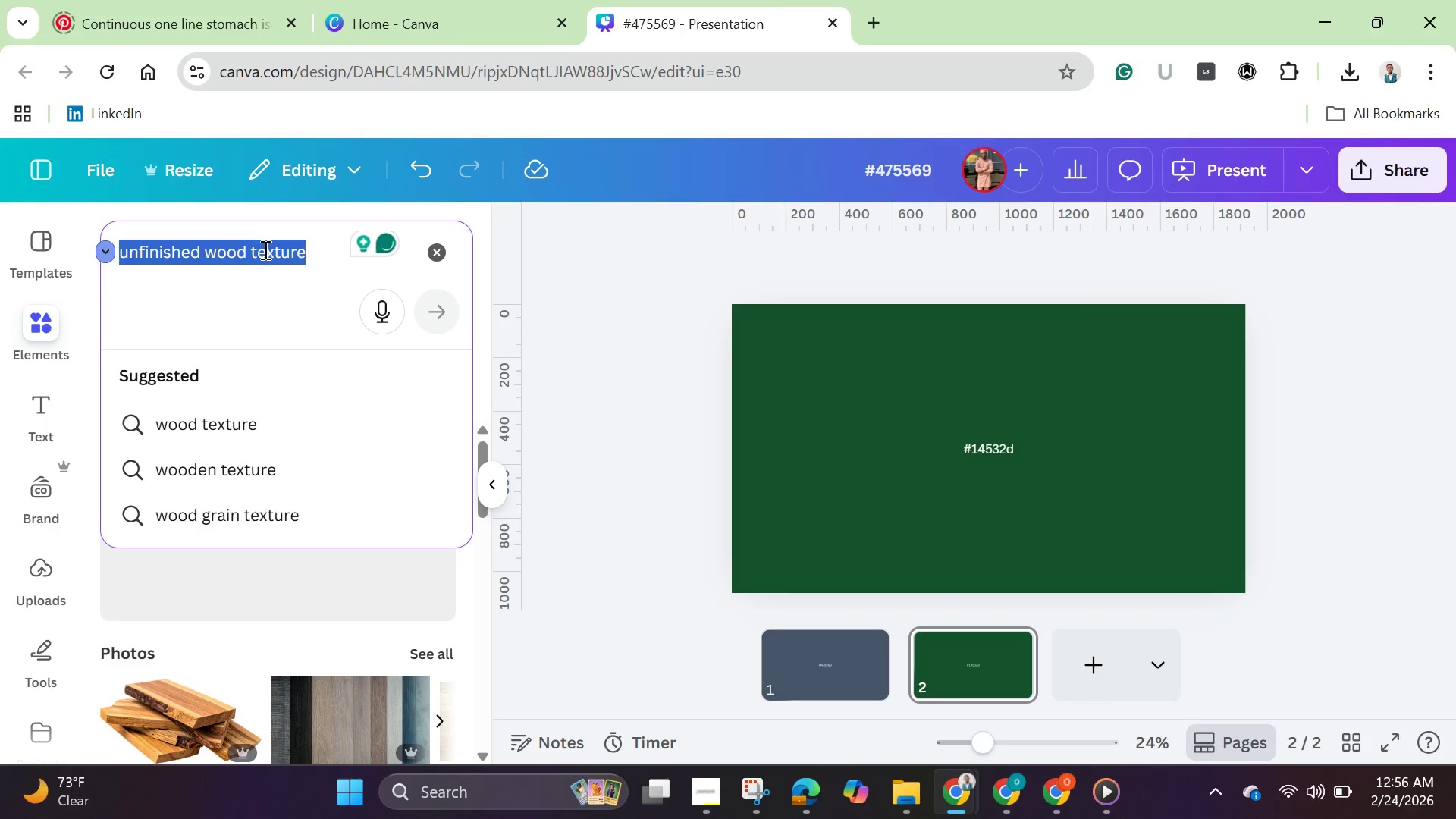 
right_click([264, 249])
 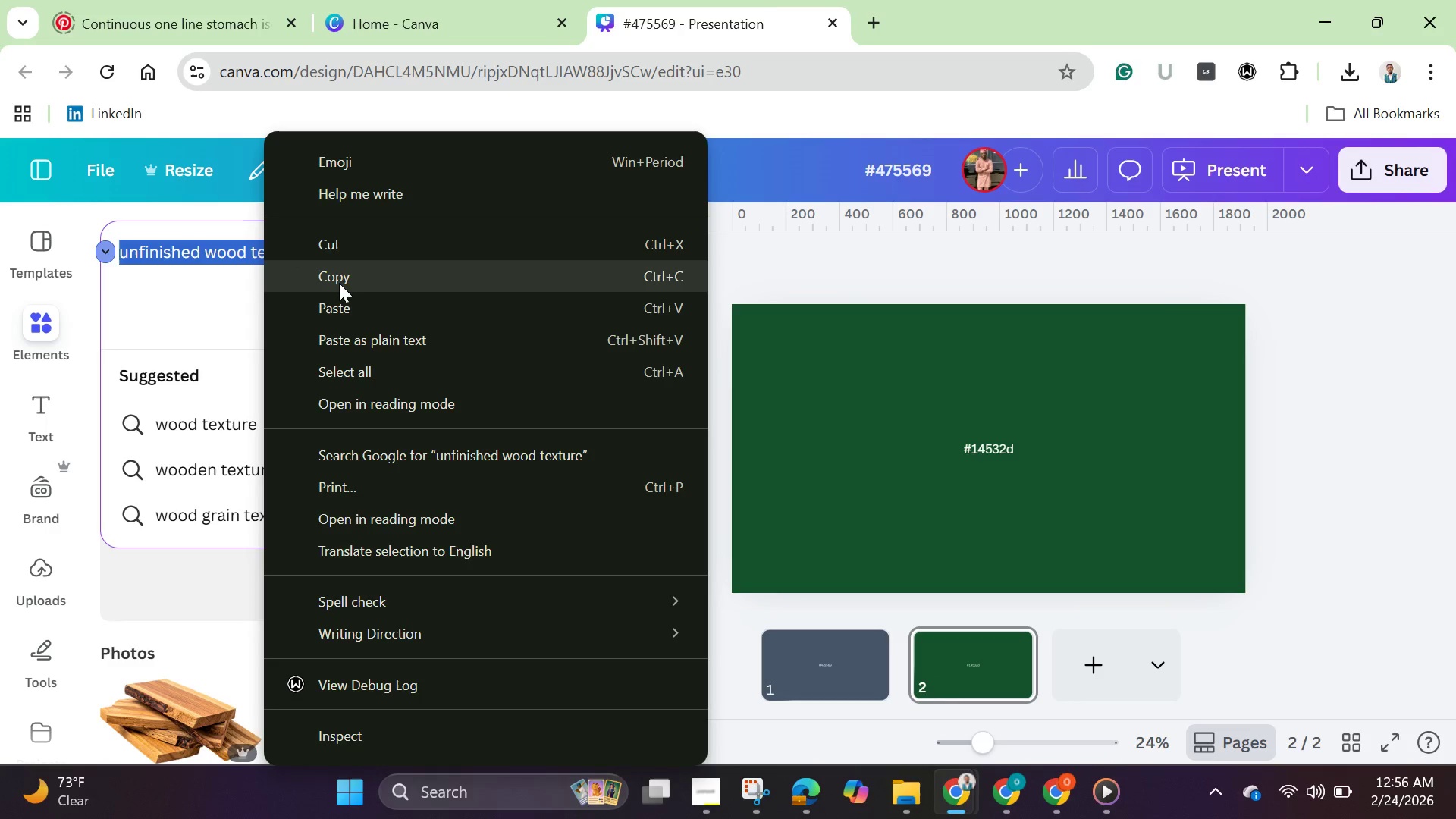 
left_click([343, 275])
 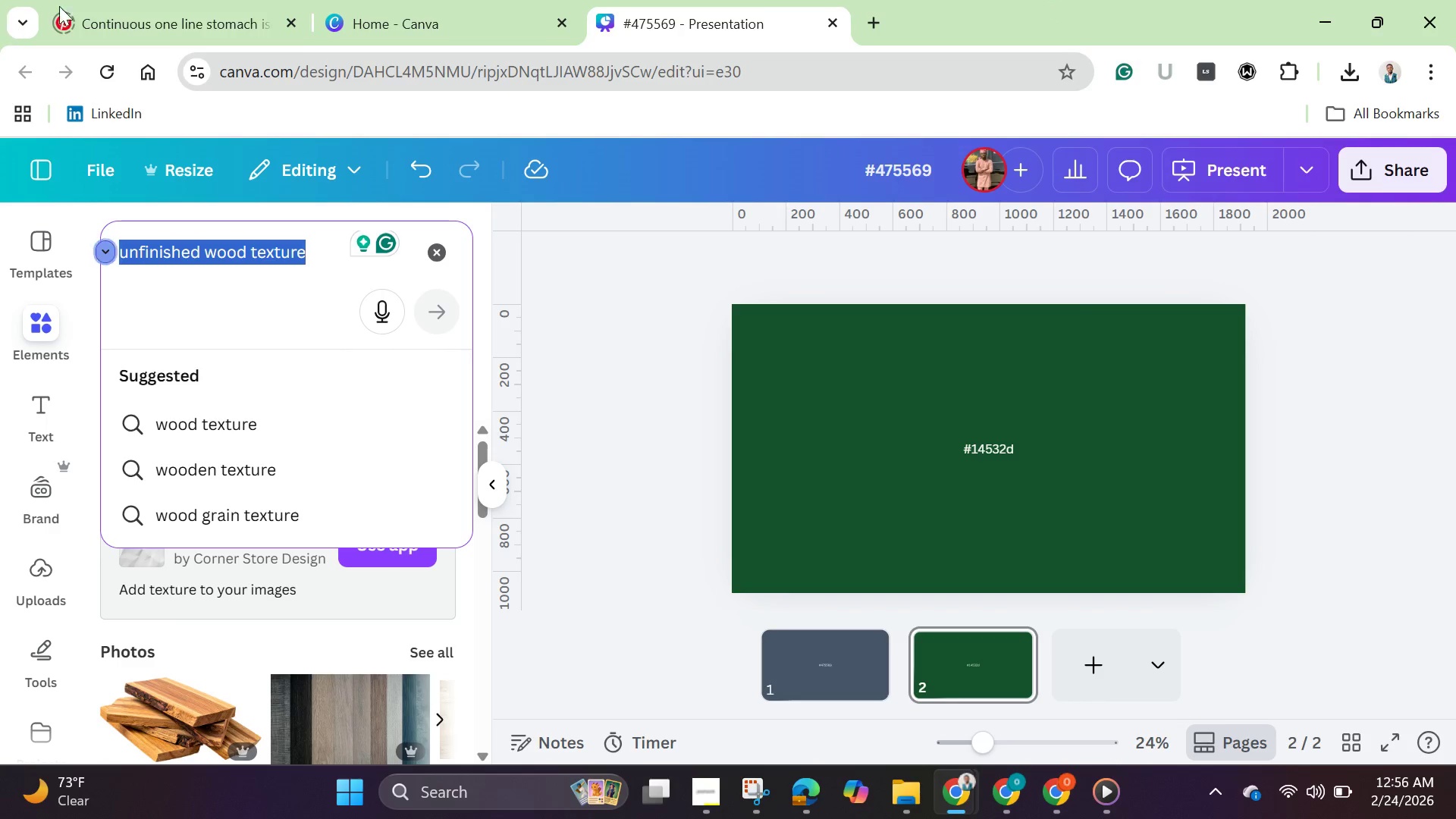 
left_click([212, 5])
 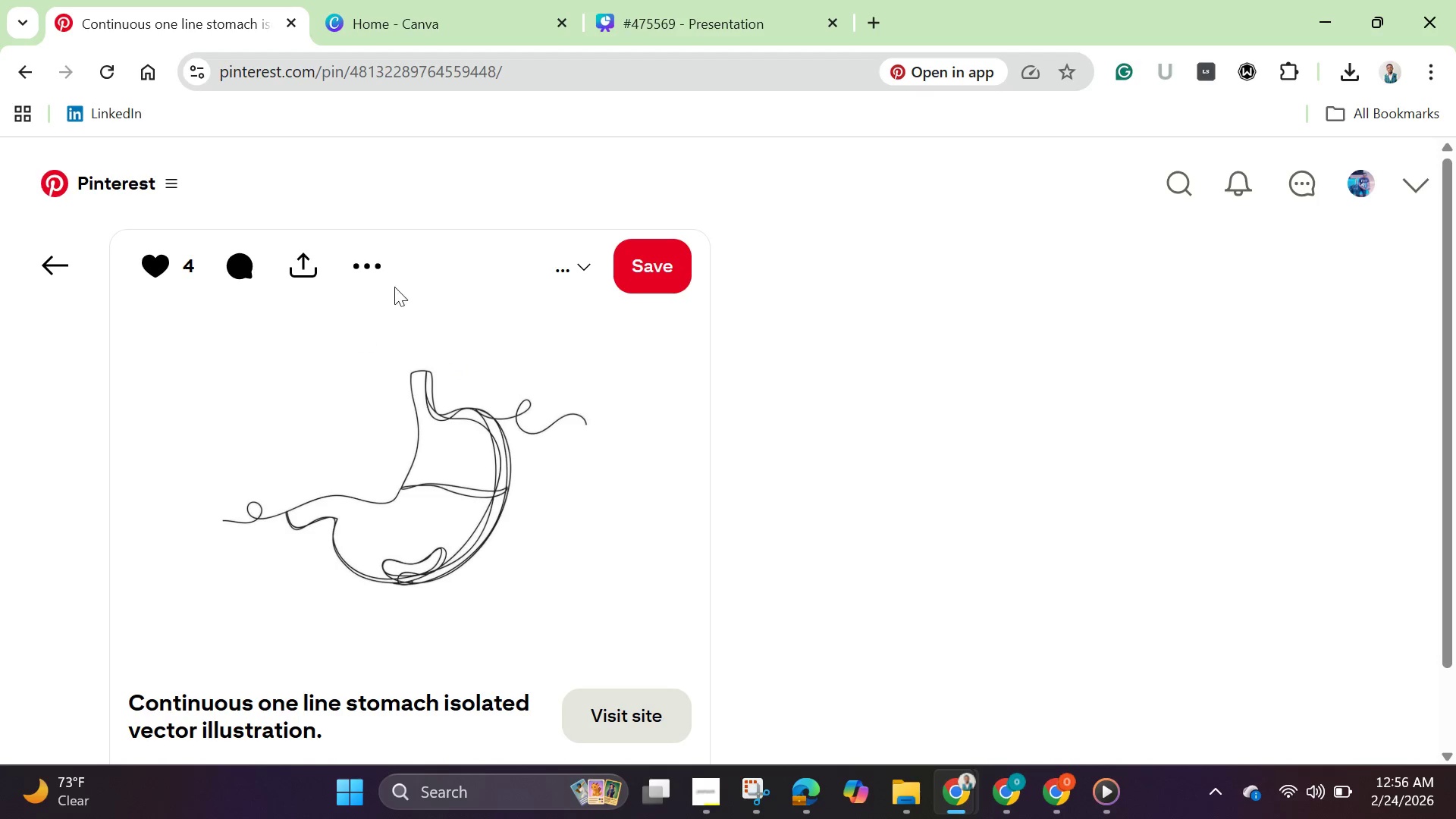 
wait(5.41)
 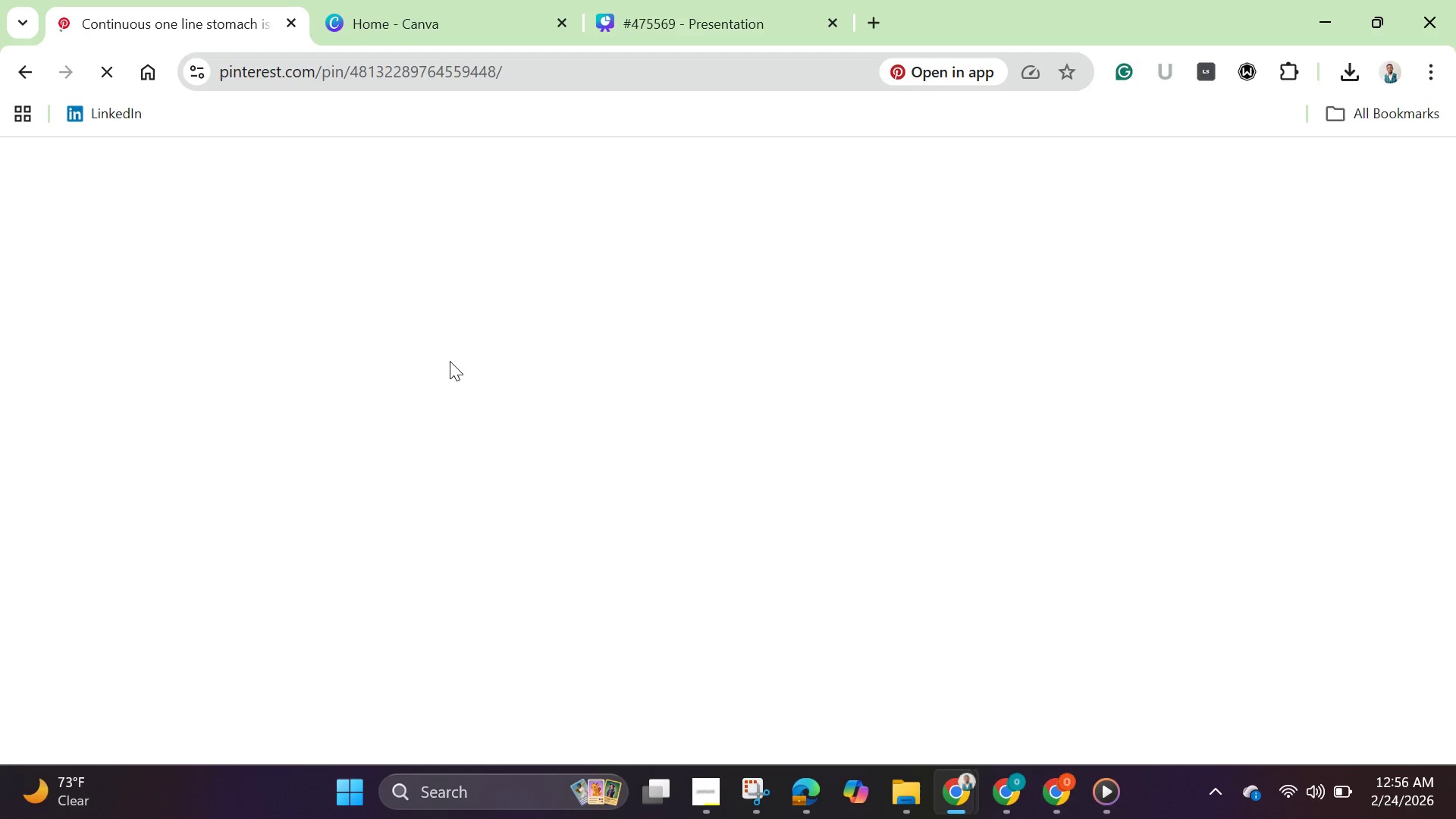 
left_click([1201, 177])
 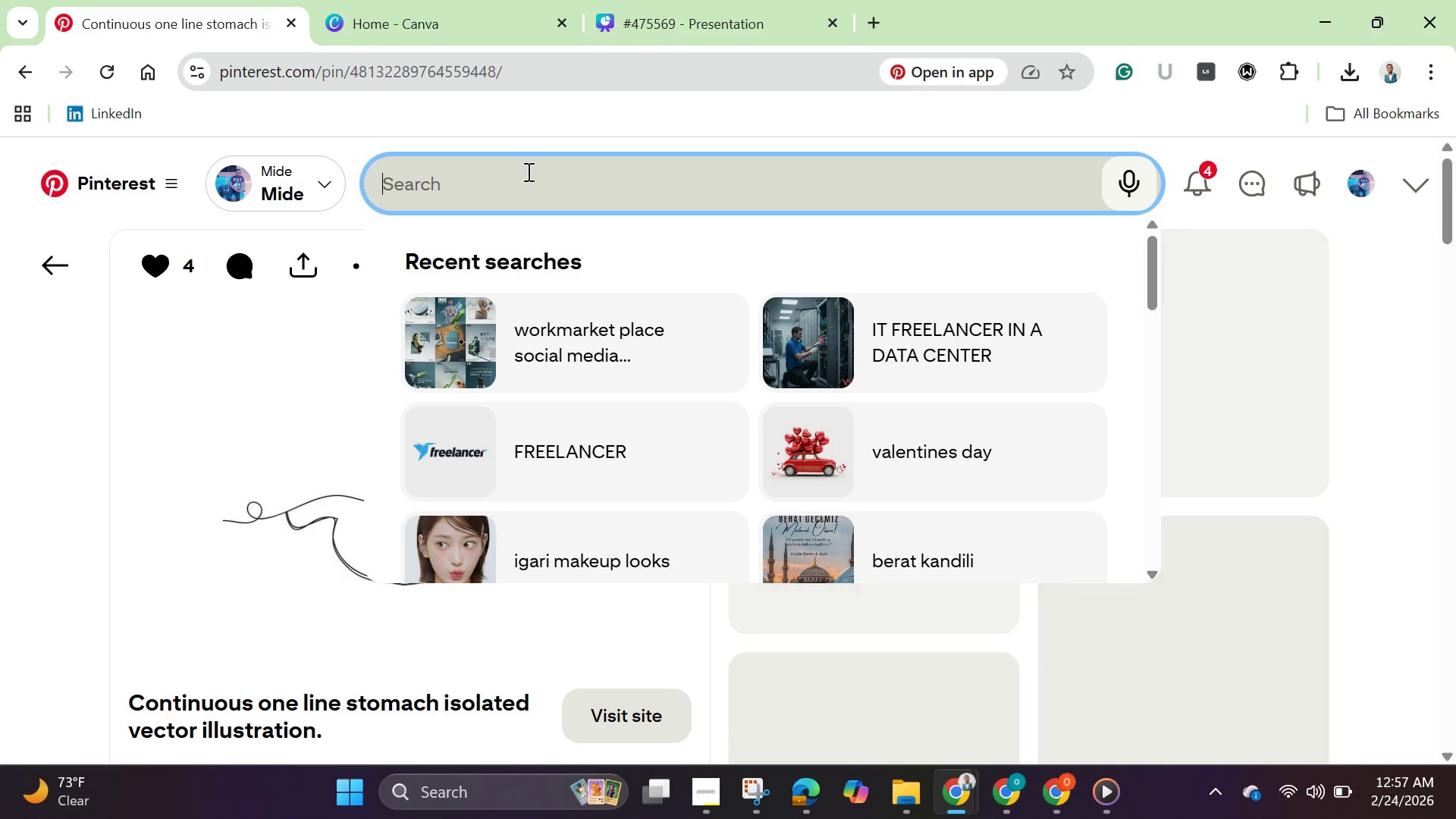 
key(Control+V)
 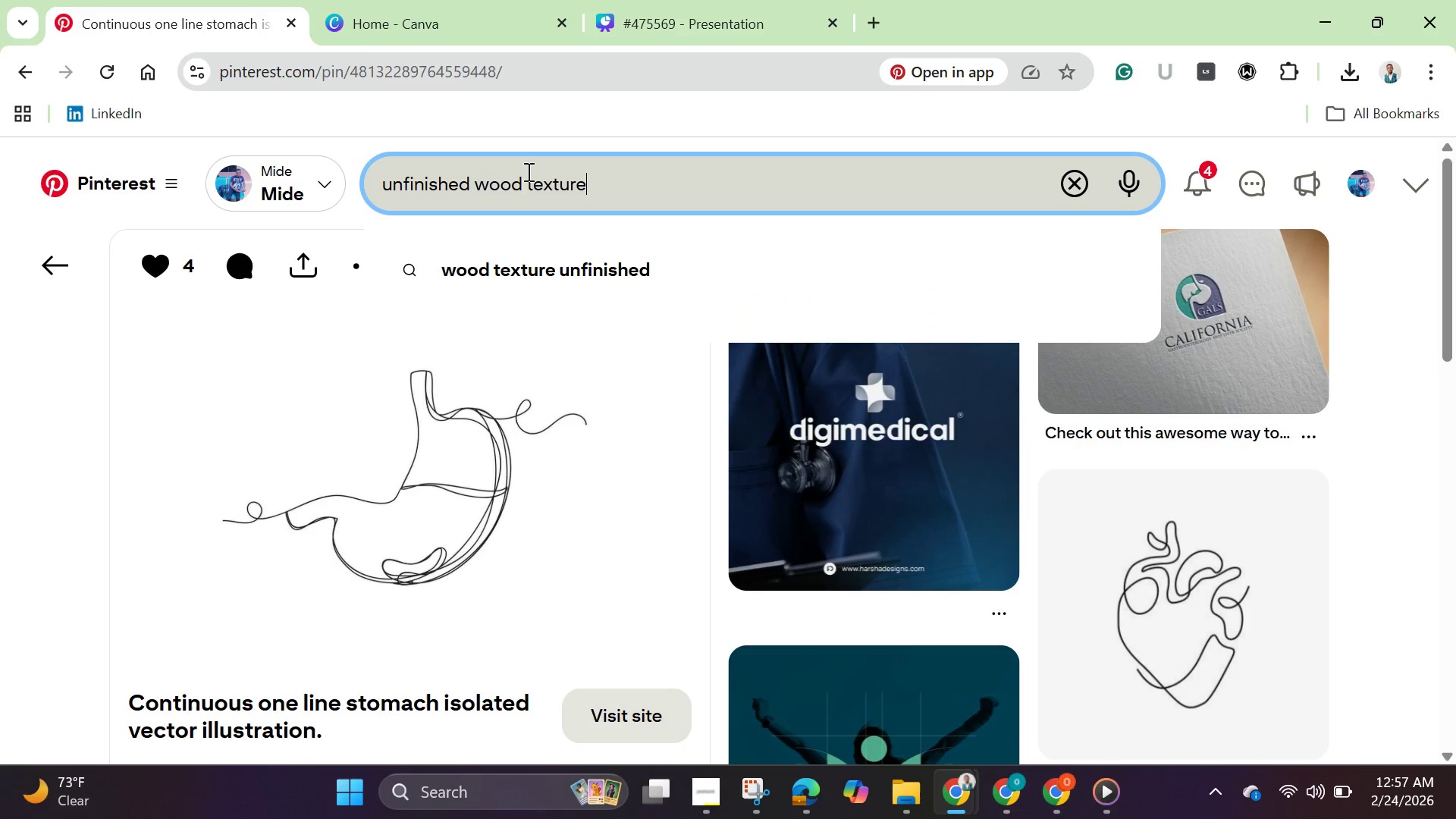 
key(Enter)
 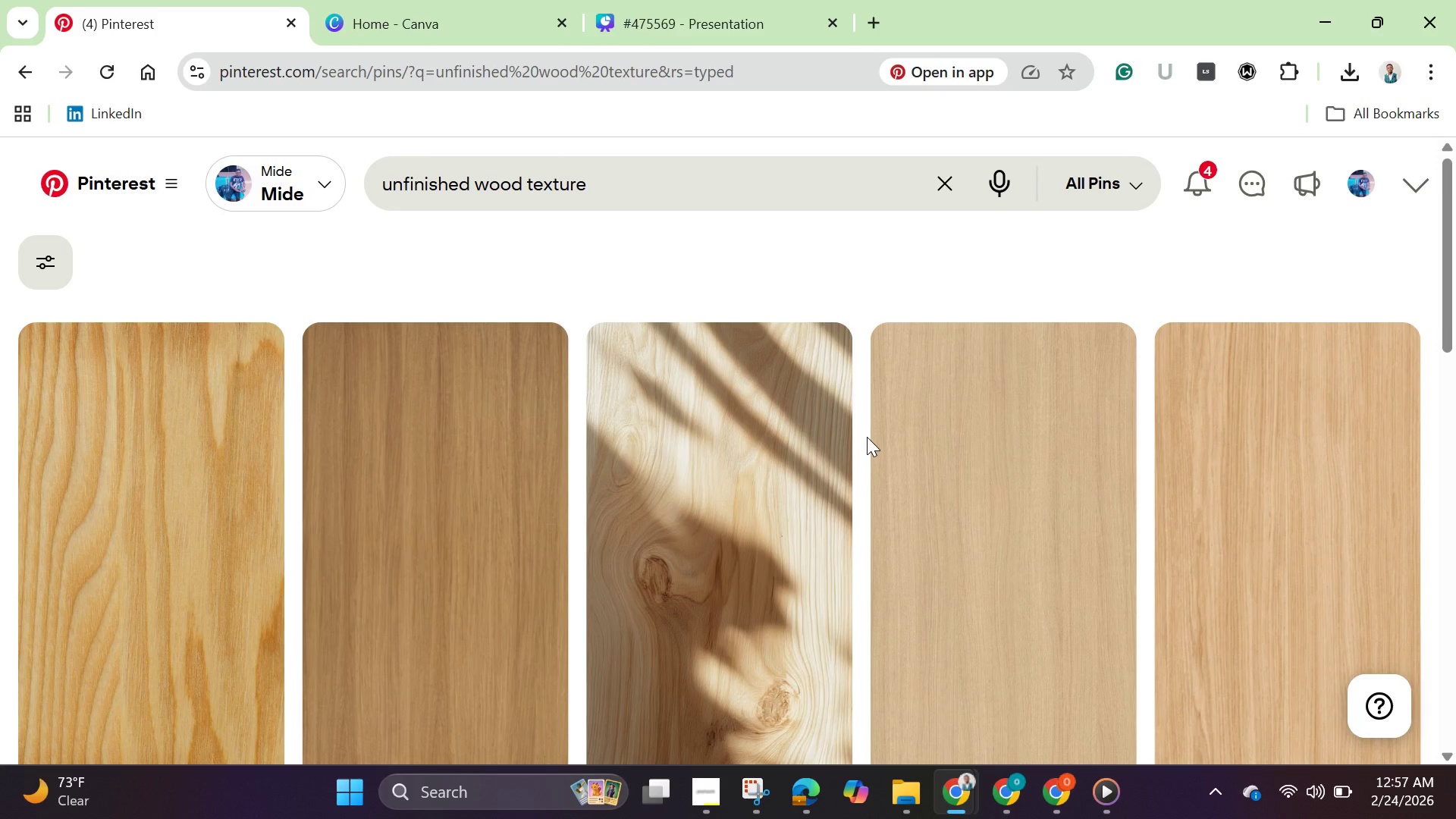 
wait(31.77)
 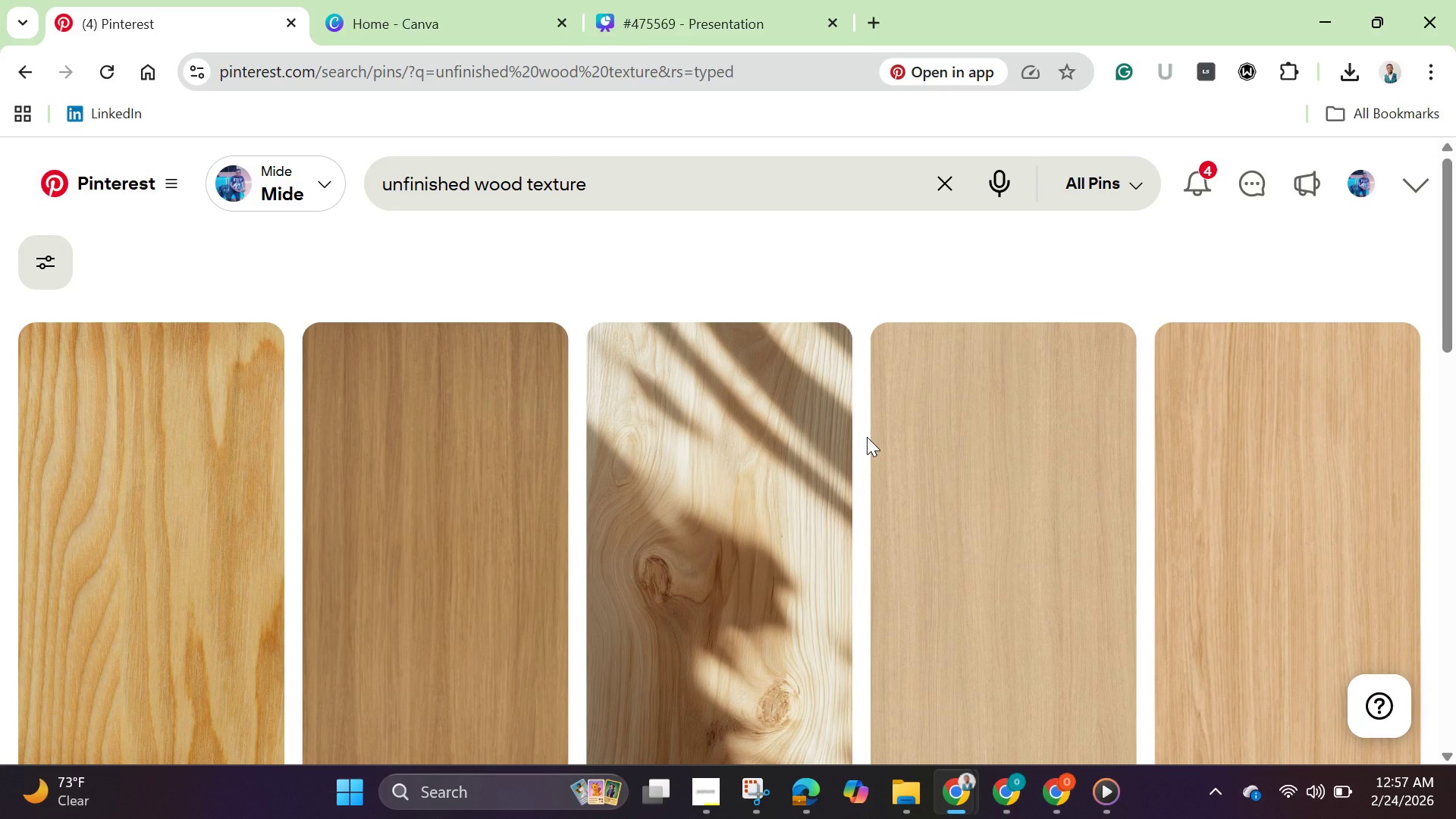 
left_click([1032, 623])
 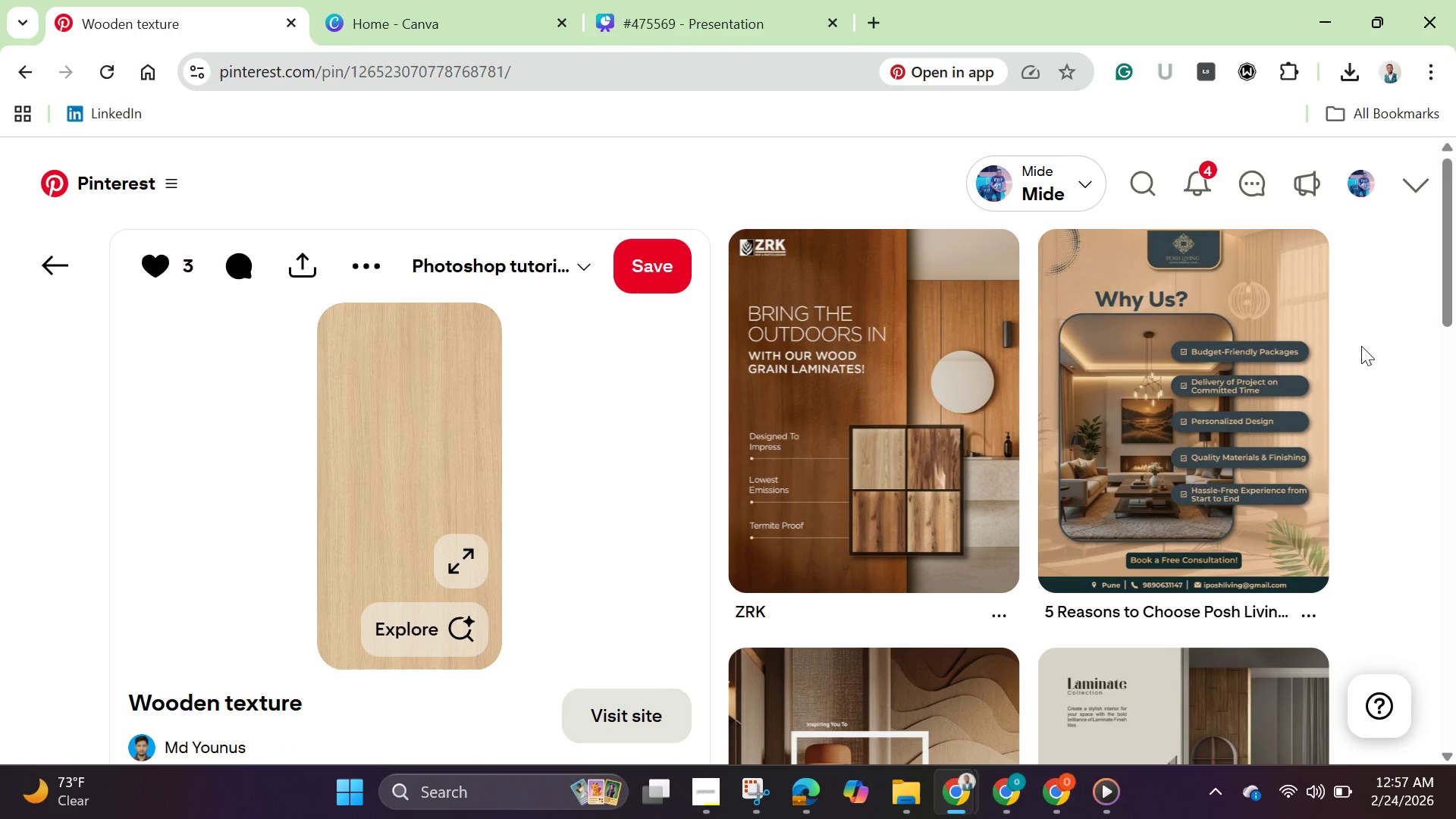 
wait(6.47)
 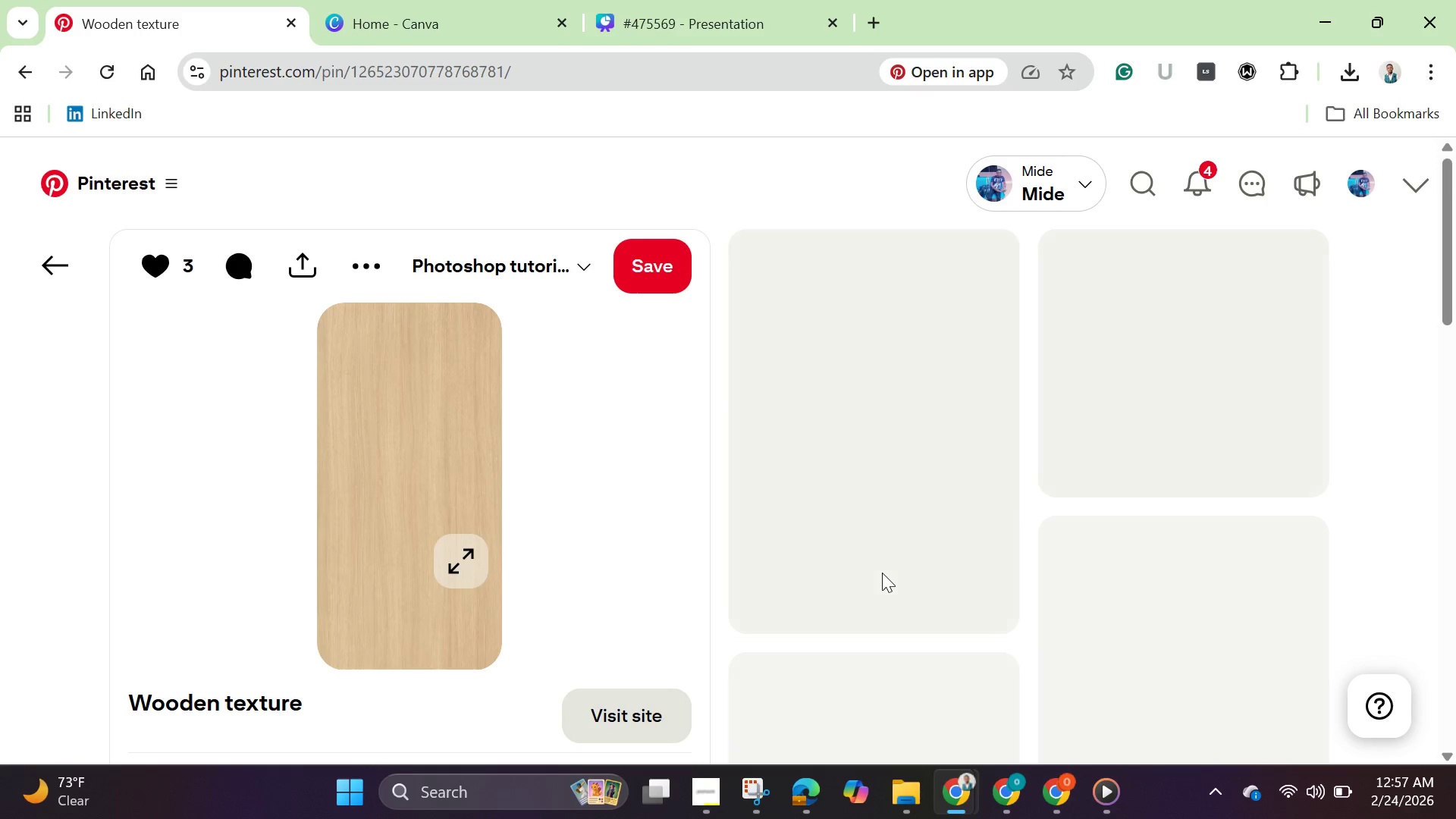 
left_click([1282, 273])
 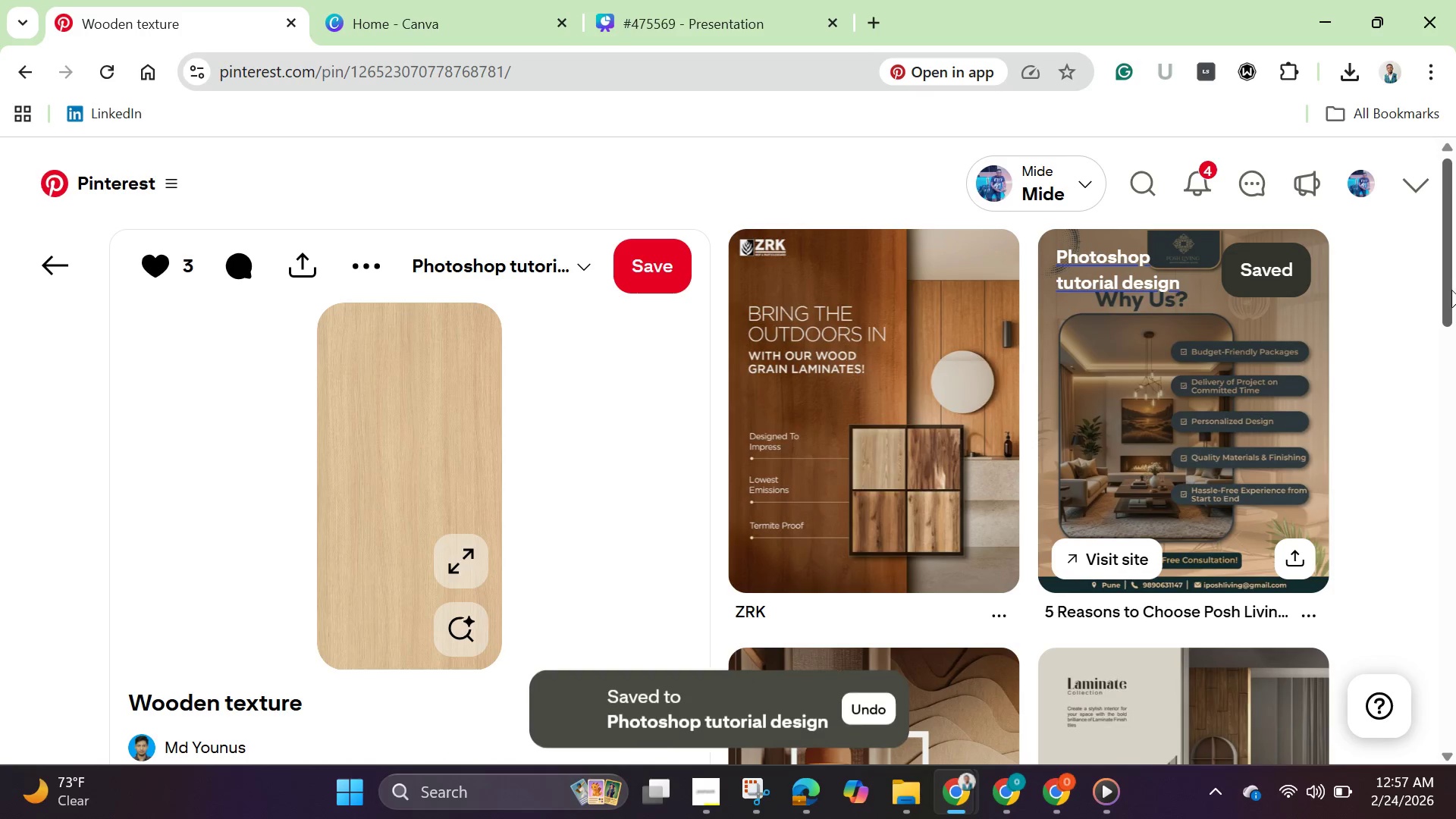 
left_click_drag(start_coordinate=[1450, 290], to_coordinate=[1444, 363])
 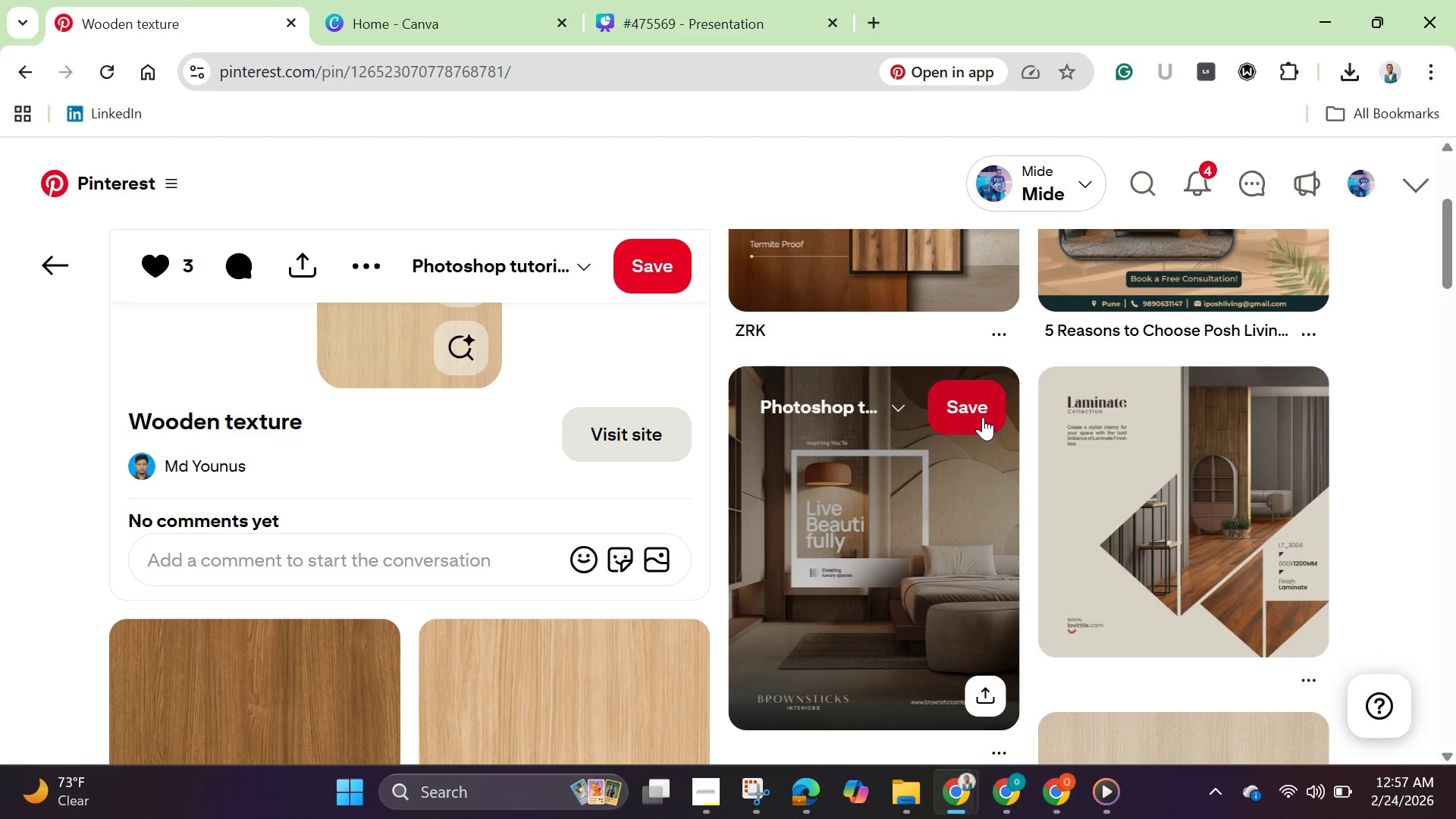 
left_click([982, 415])
 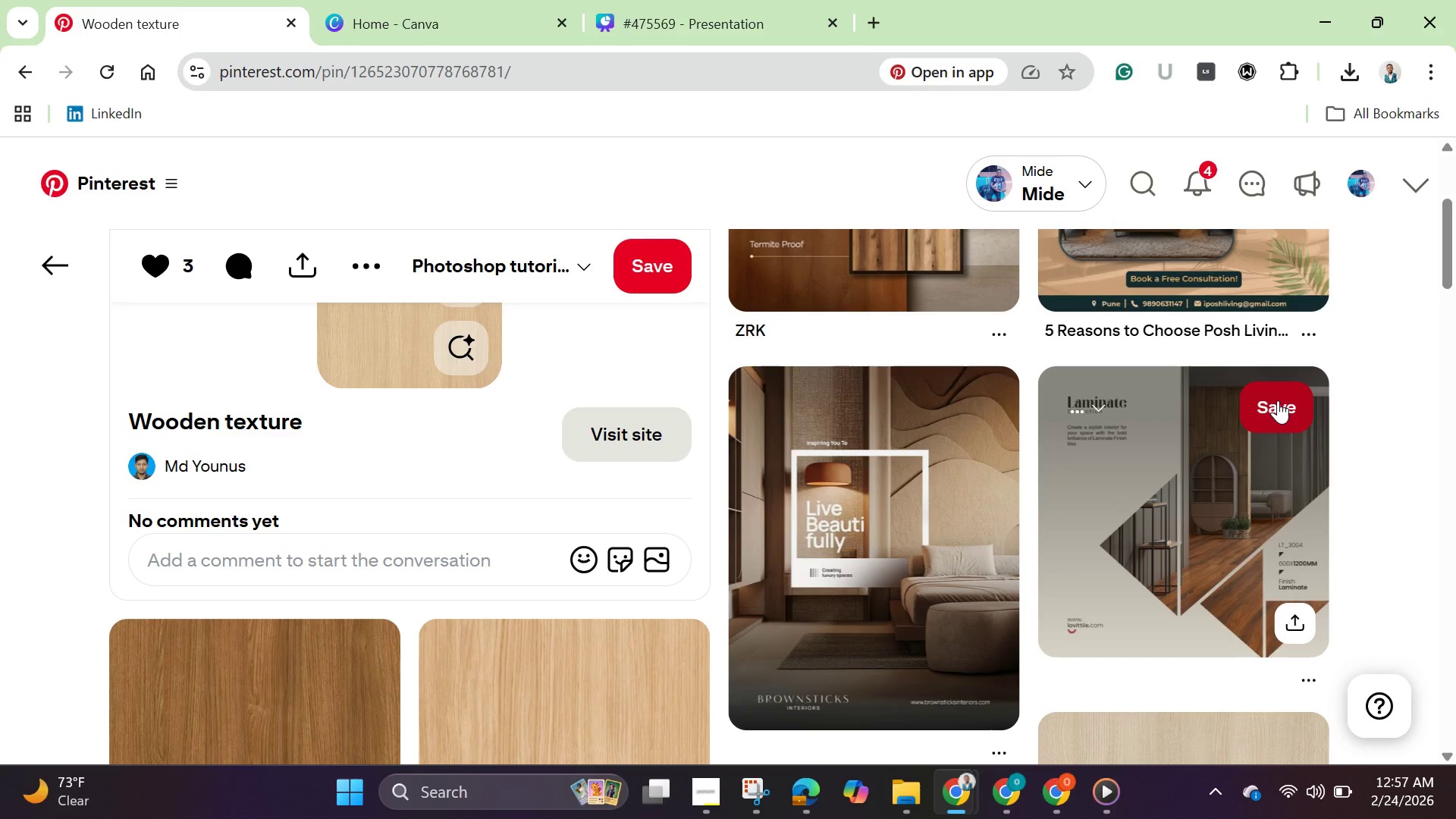 
left_click([1278, 400])
 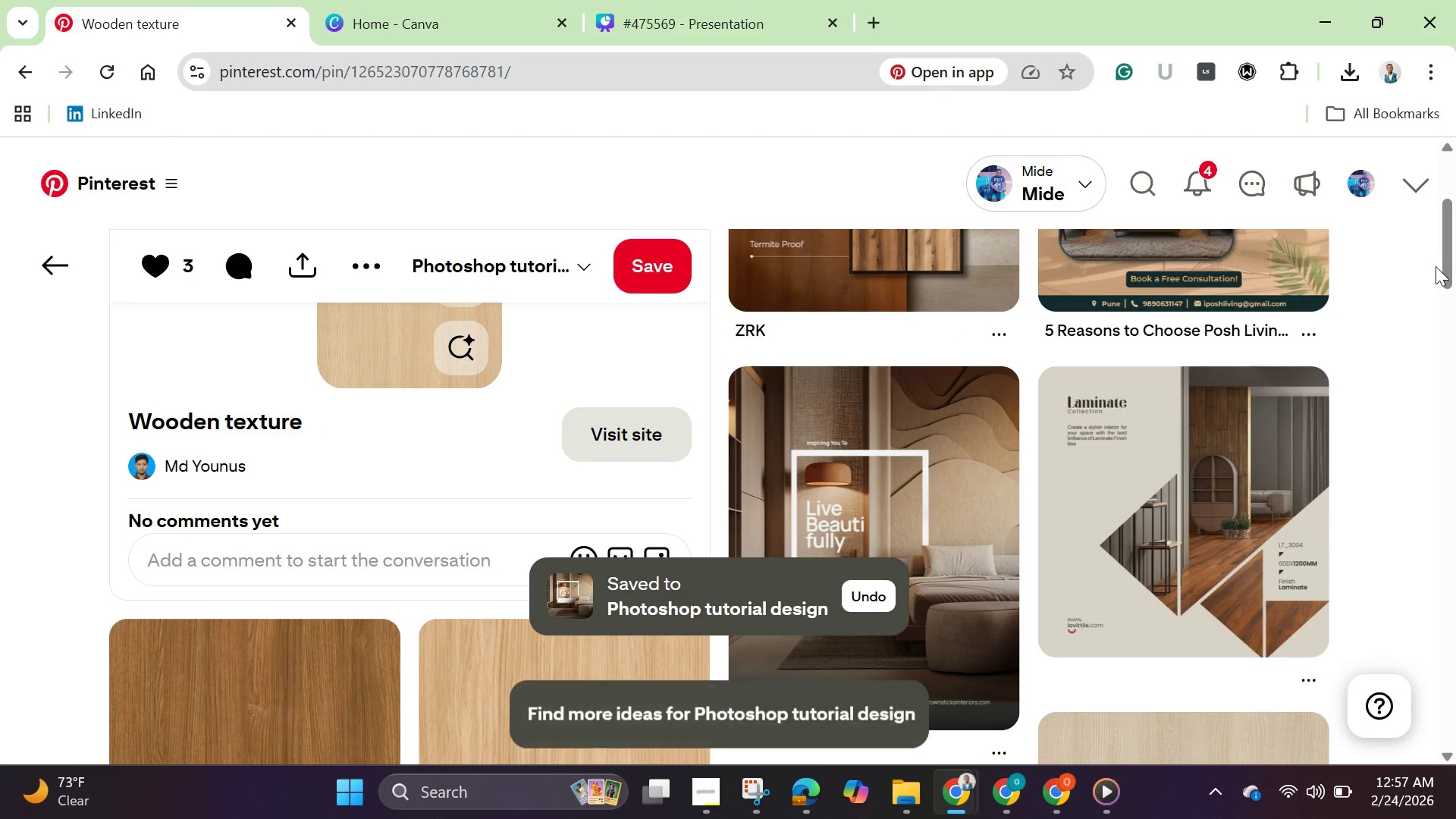 
left_click_drag(start_coordinate=[1442, 263], to_coordinate=[1440, 369])
 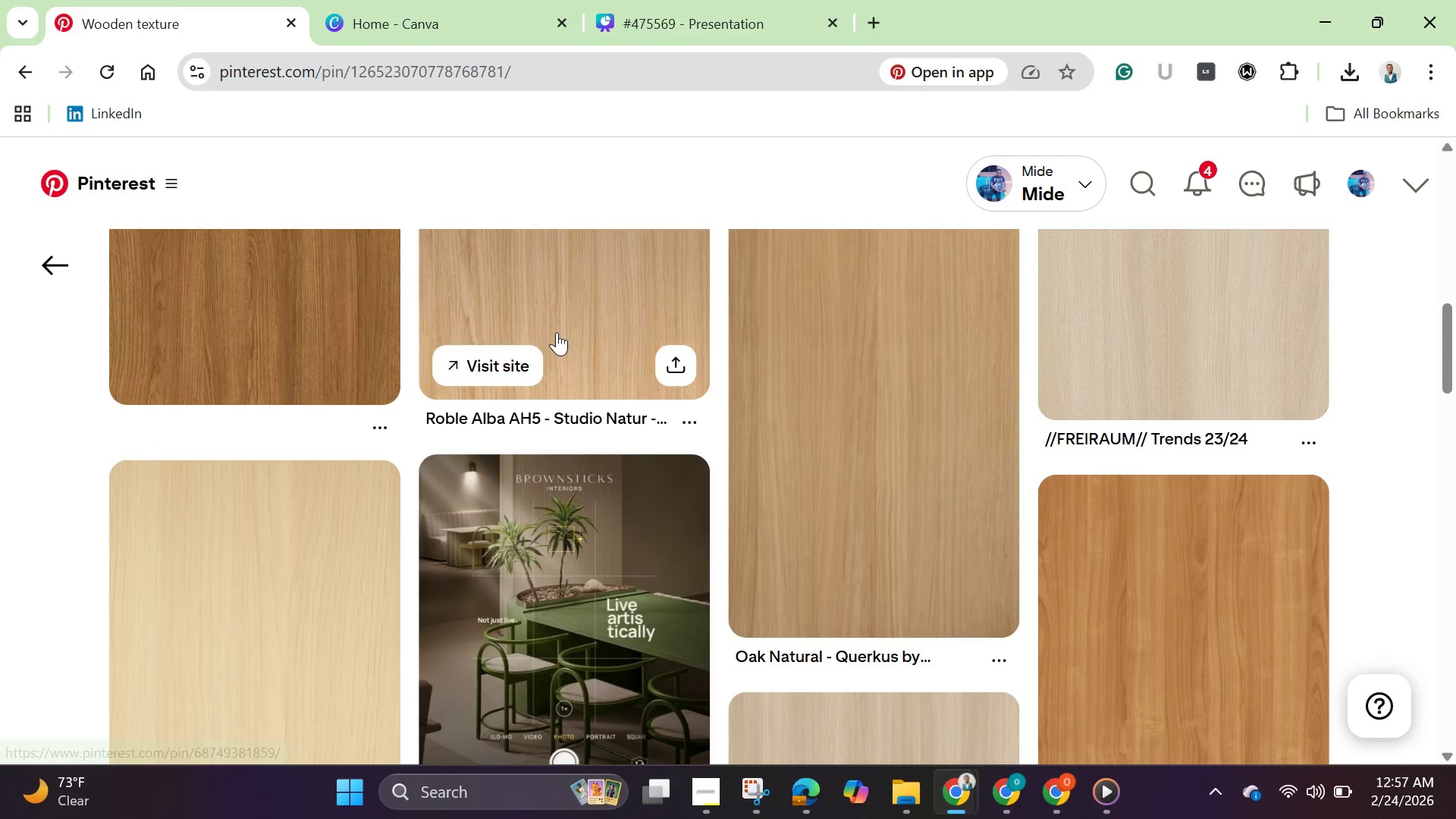 
left_click([557, 332])
 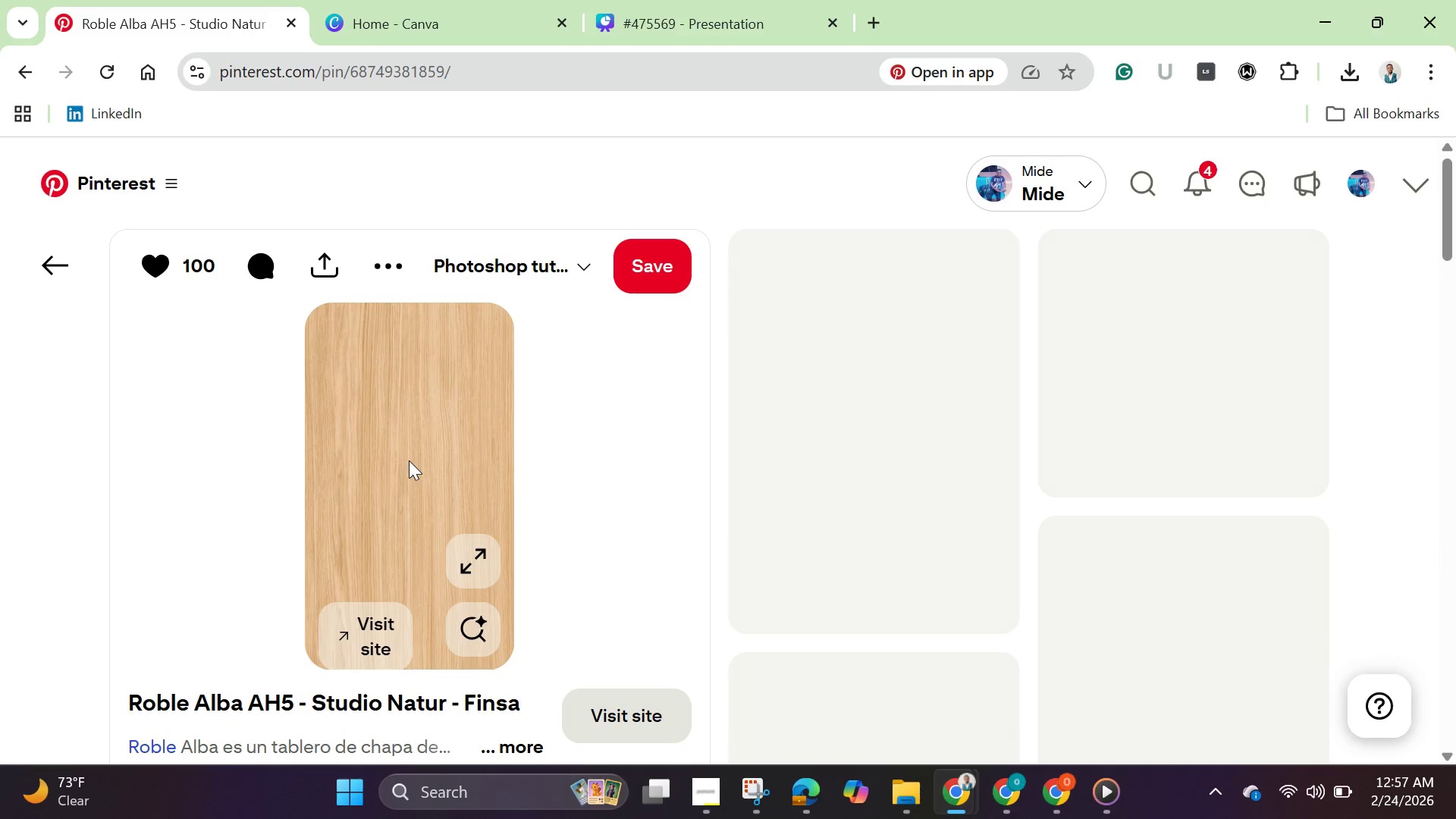 
right_click([409, 460])
 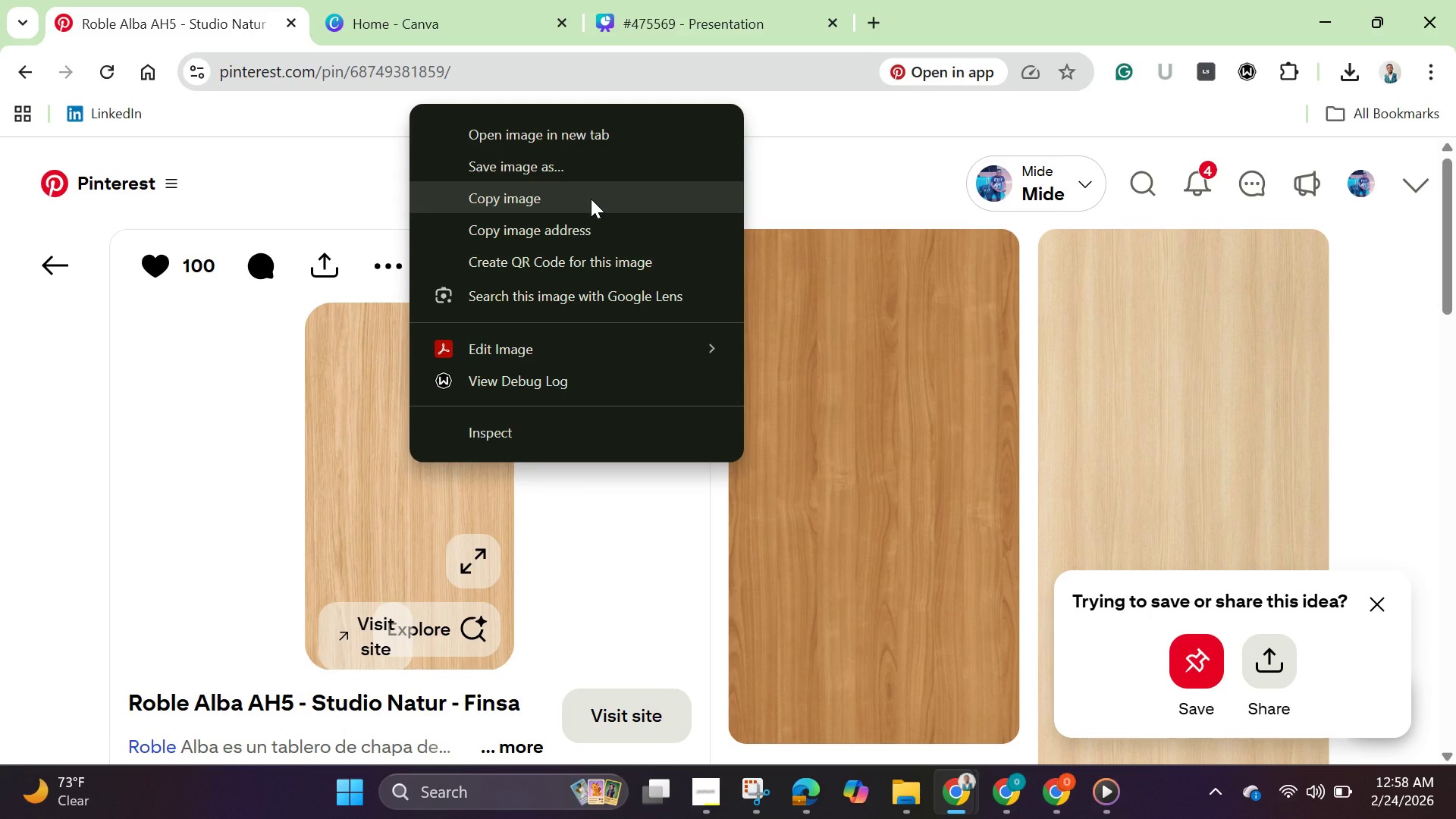 
left_click([591, 199])
 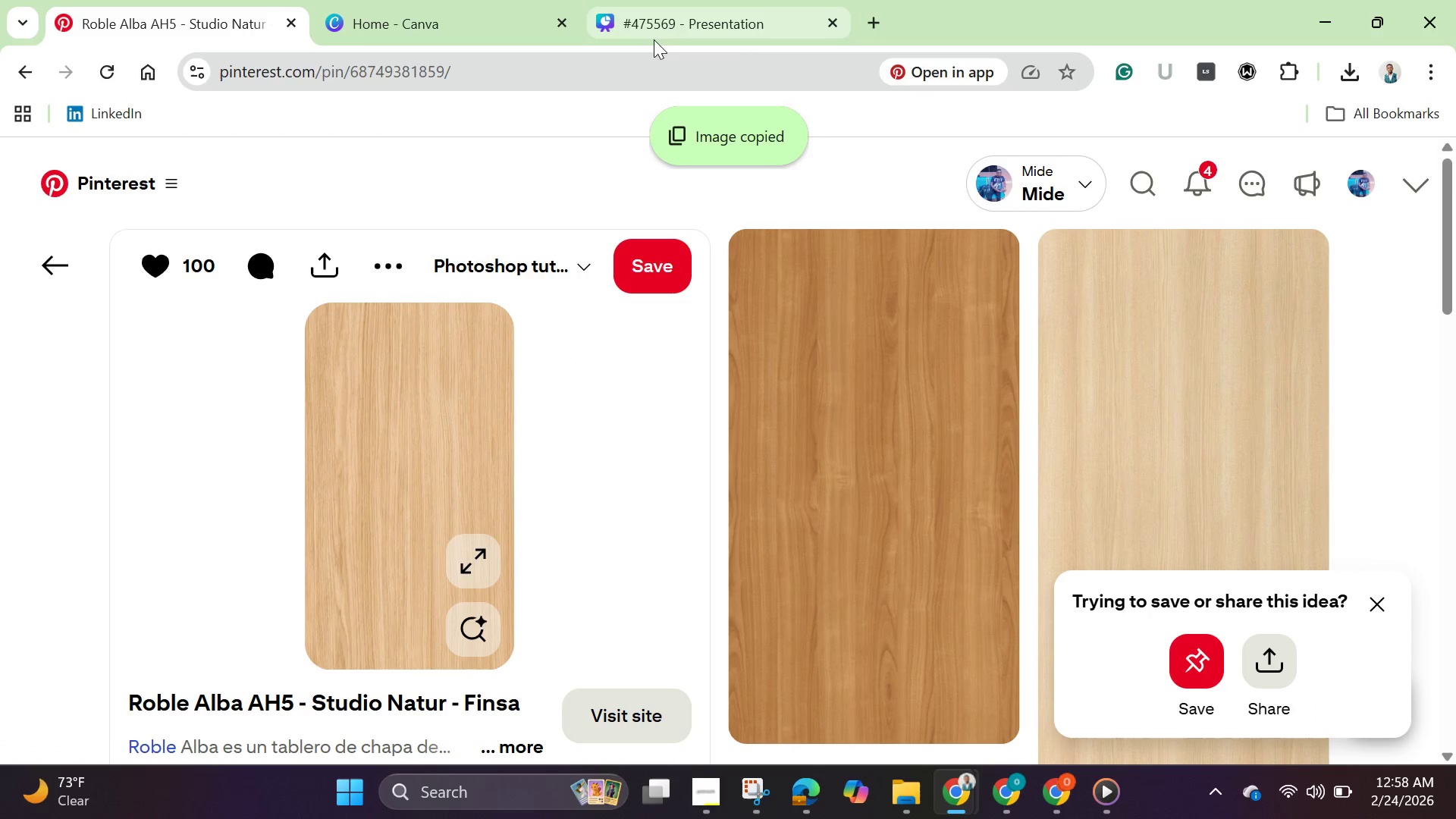 
left_click([656, 19])
 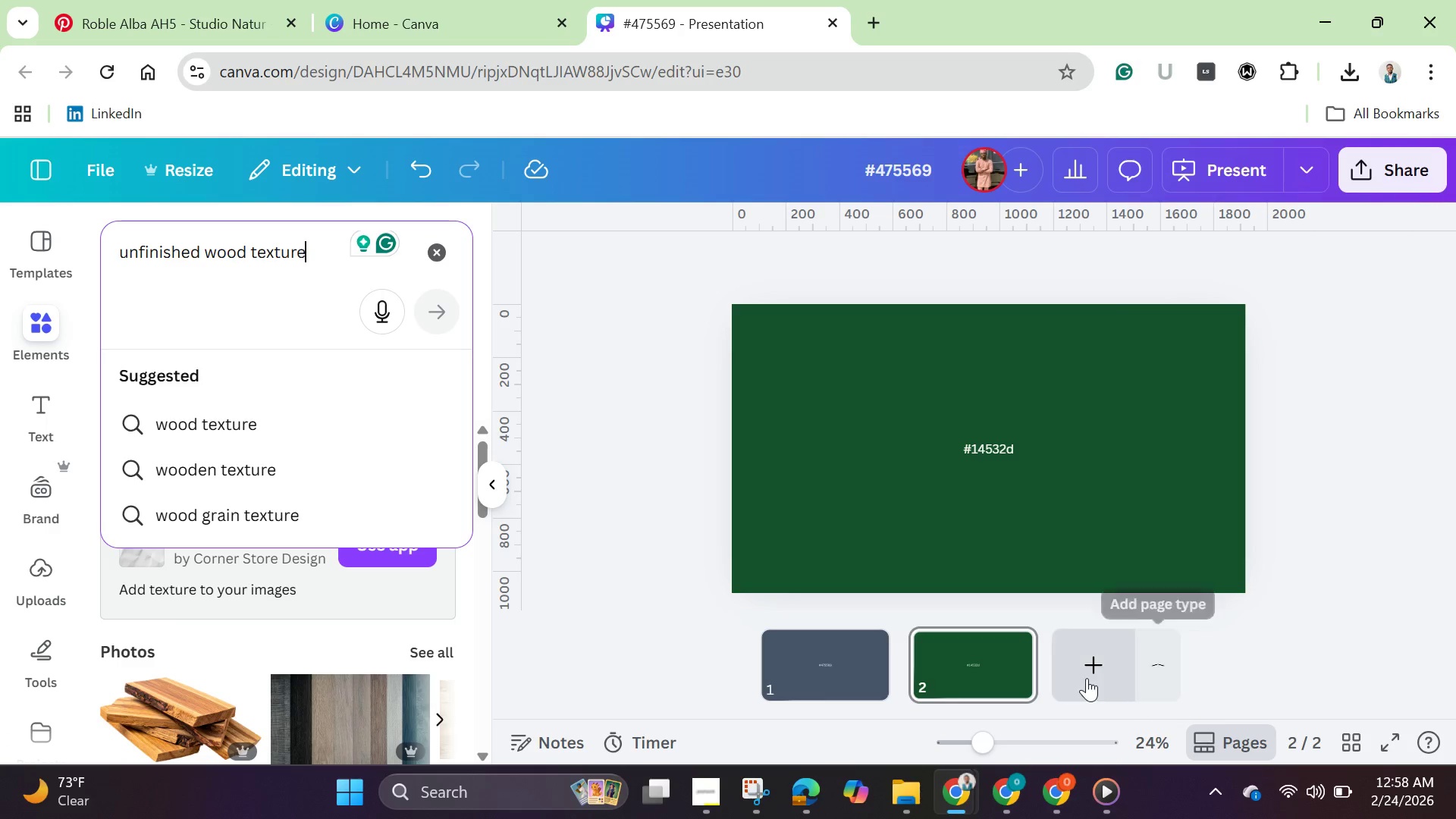 
left_click([1085, 673])
 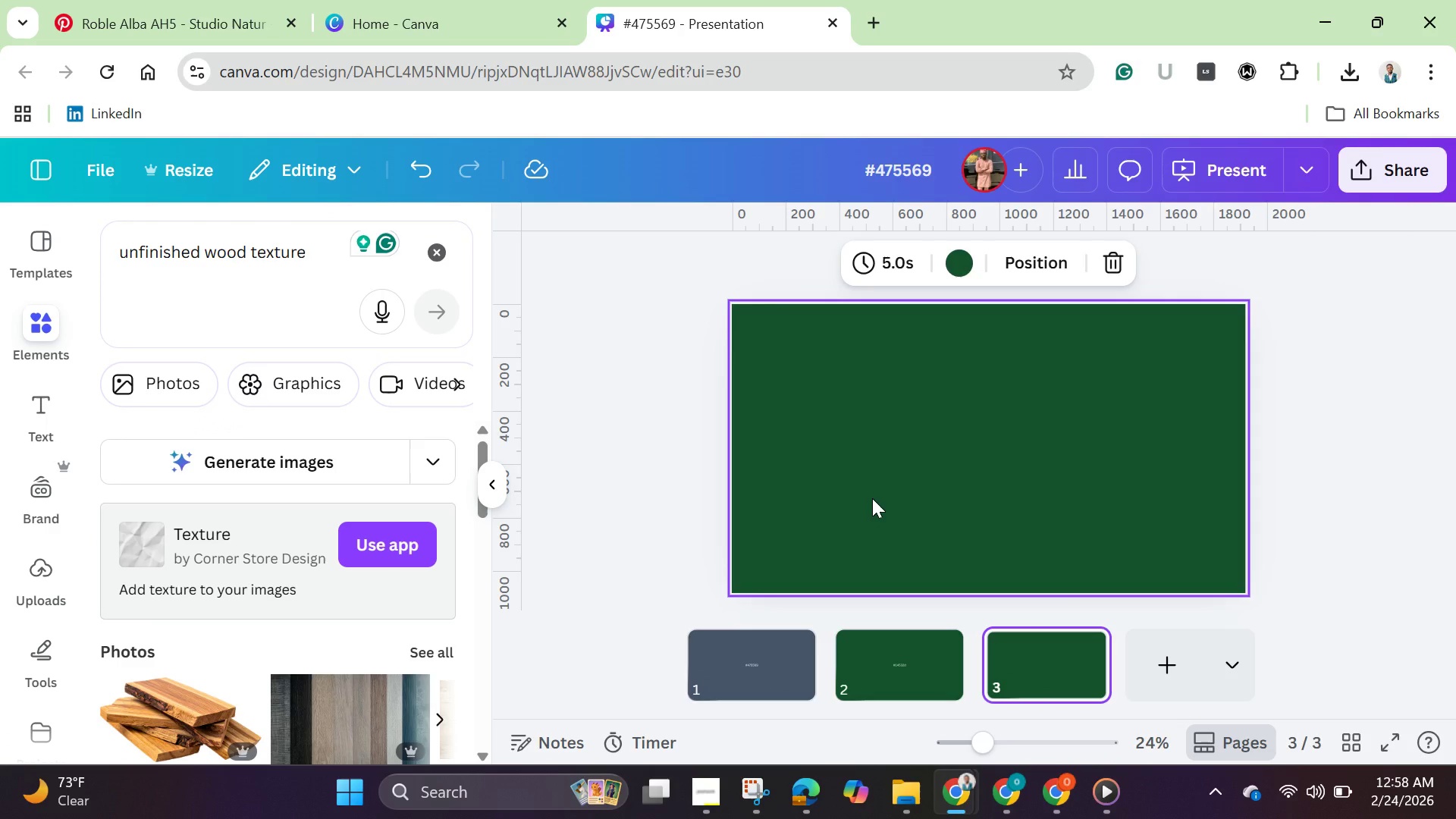 
key(Control+V)
 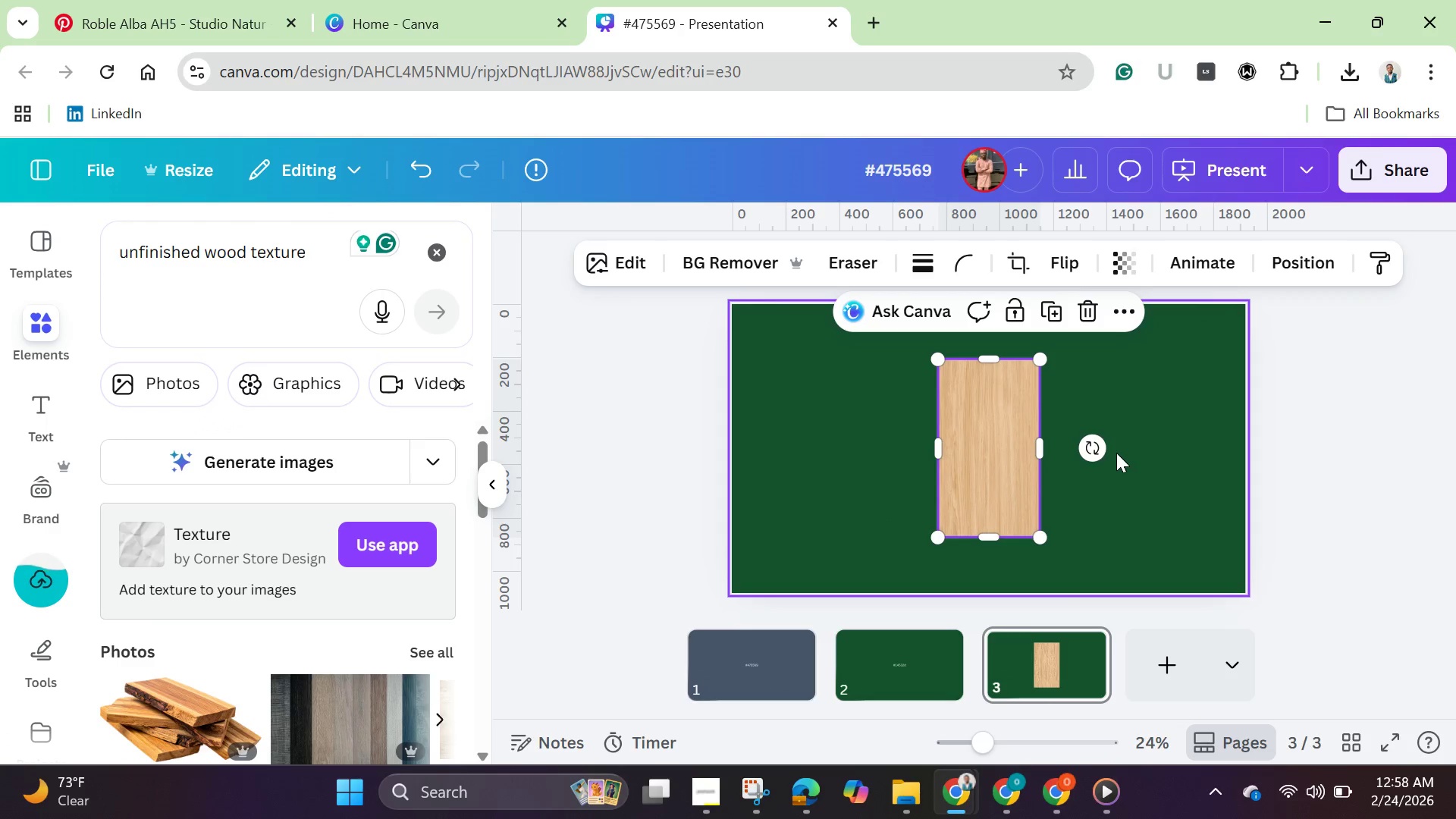 
left_click_drag(start_coordinate=[1094, 444], to_coordinate=[989, 394])
 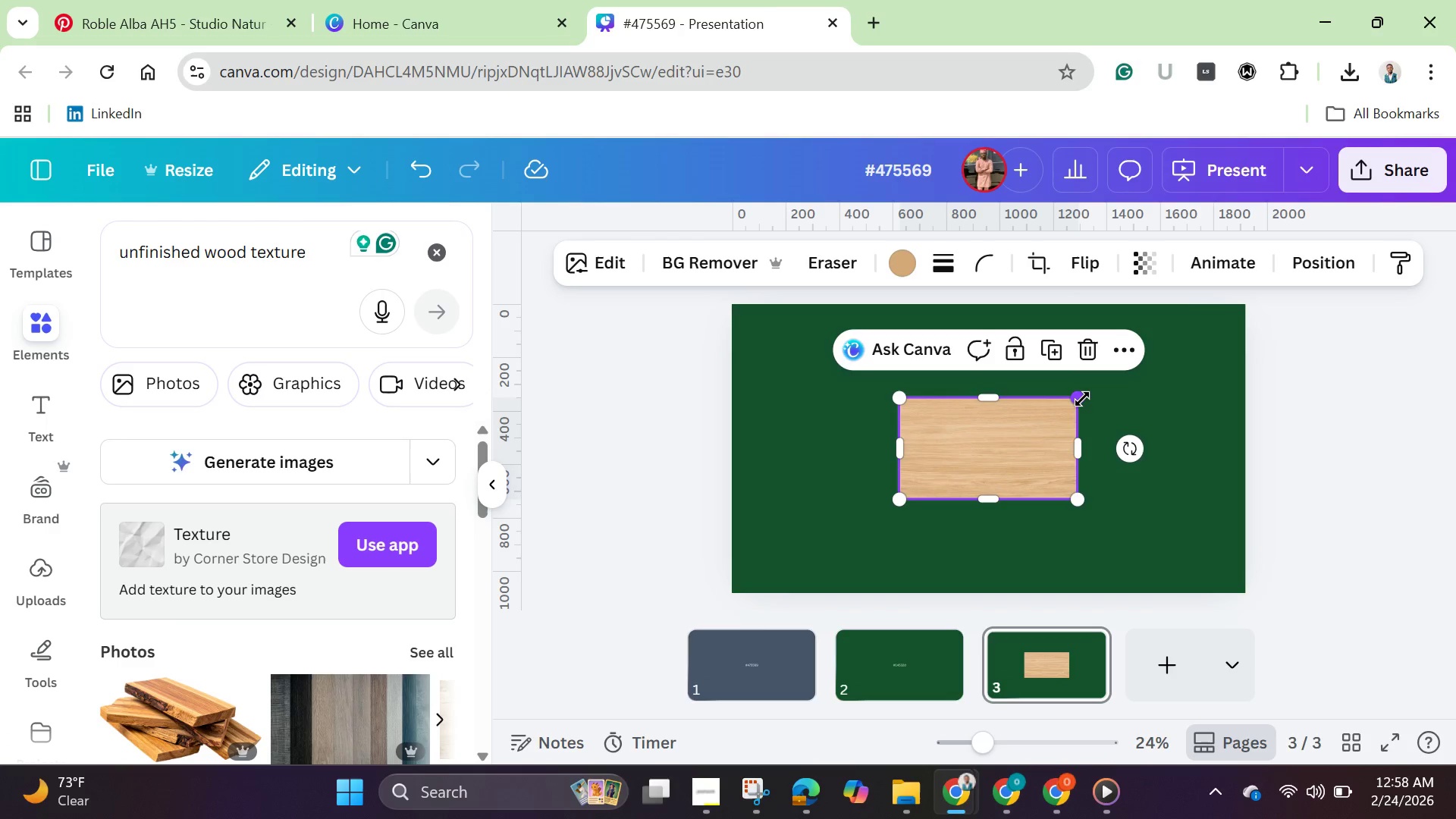 
left_click_drag(start_coordinate=[1082, 399], to_coordinate=[1285, 360])
 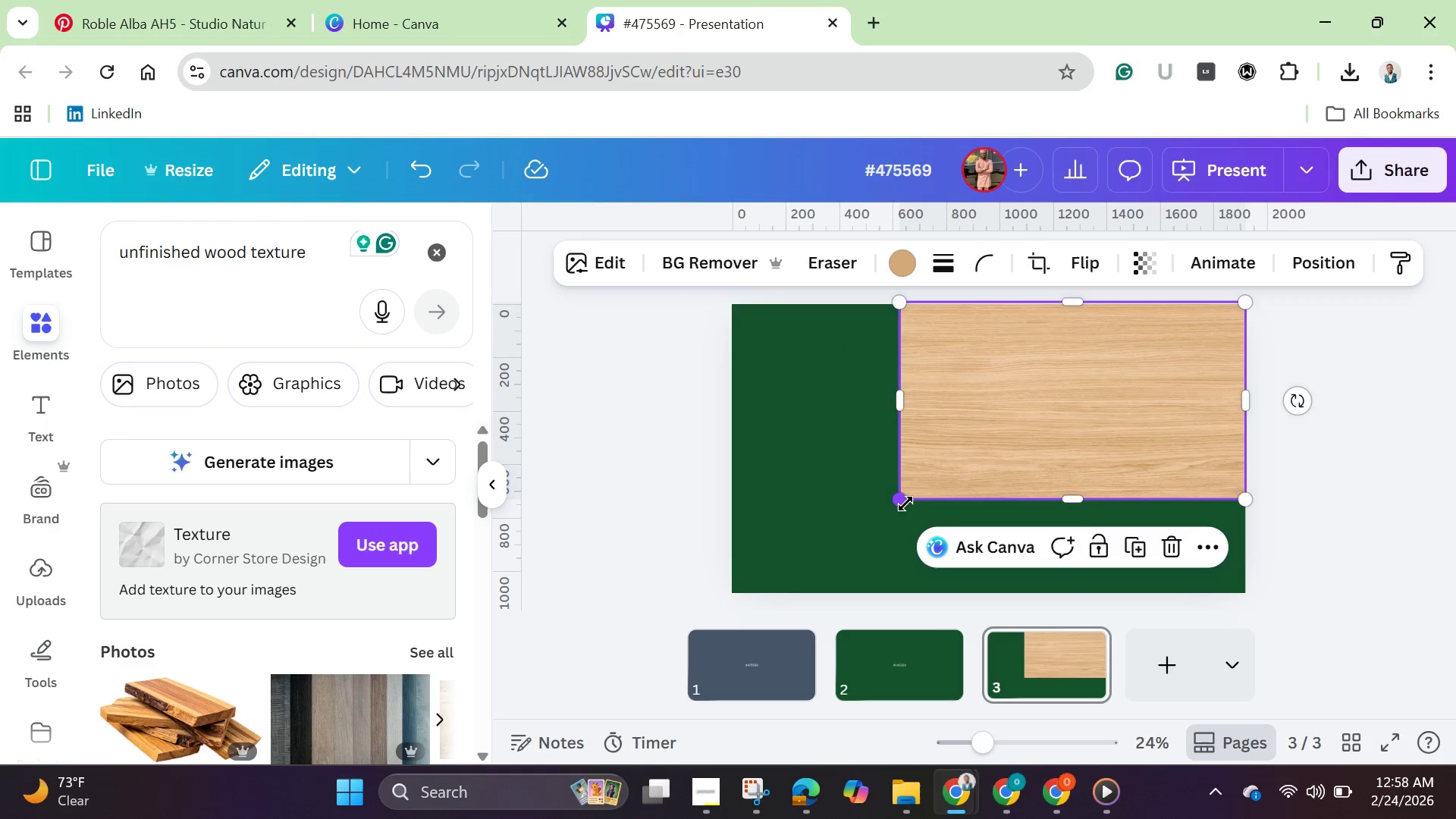 
left_click_drag(start_coordinate=[904, 504], to_coordinate=[747, 617])
 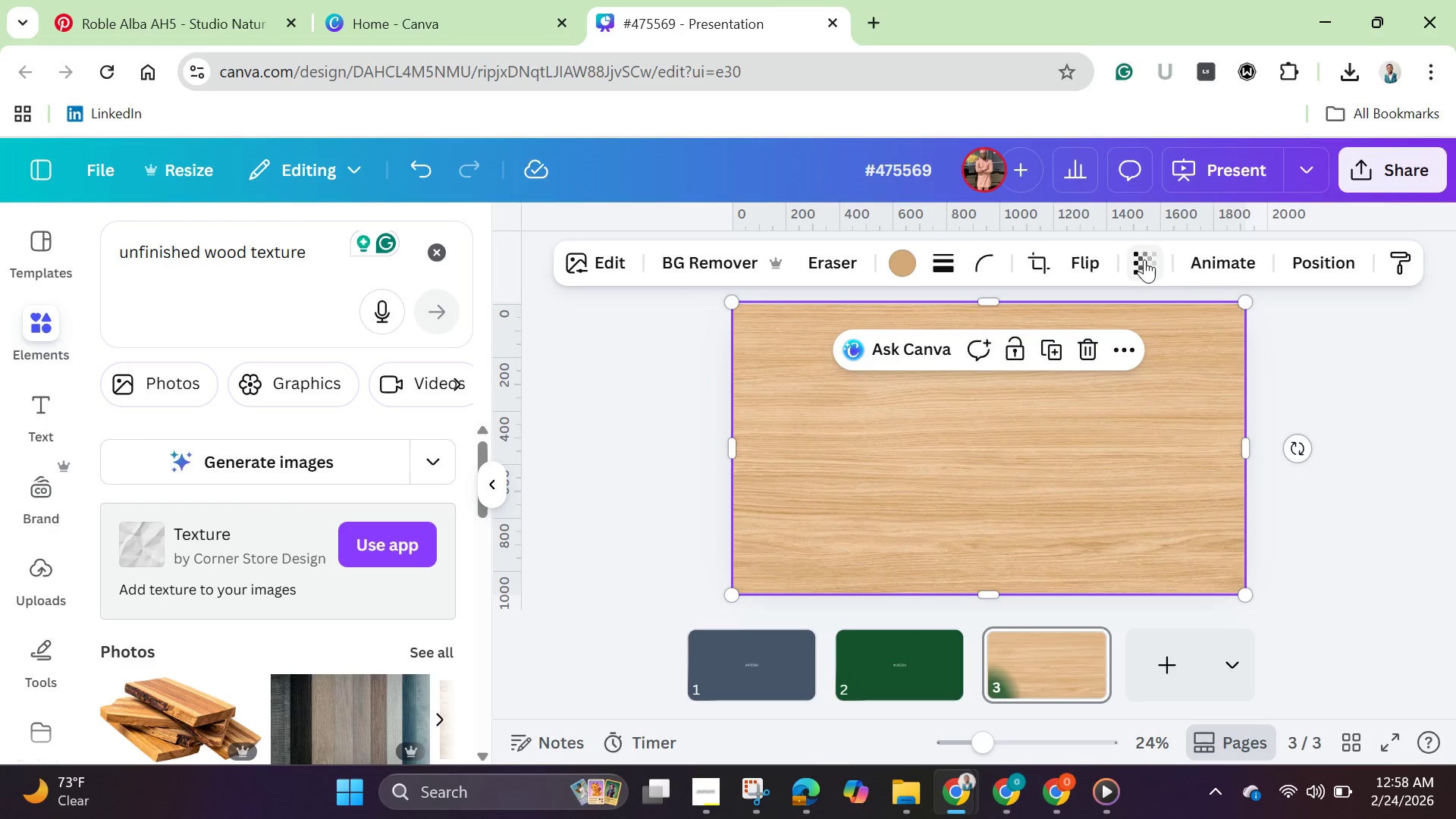 
left_click([1144, 259])
 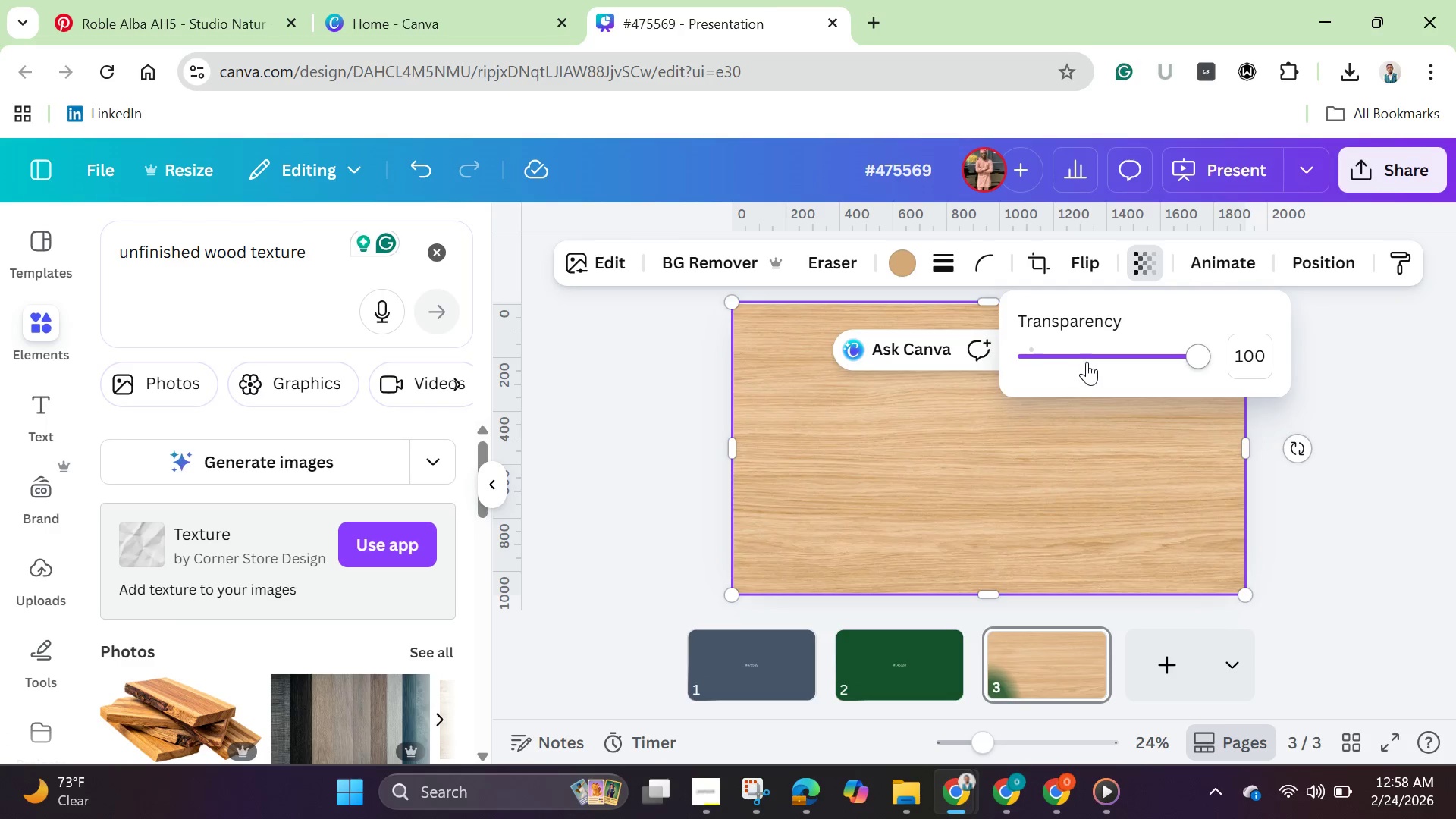 
left_click([1086, 360])
 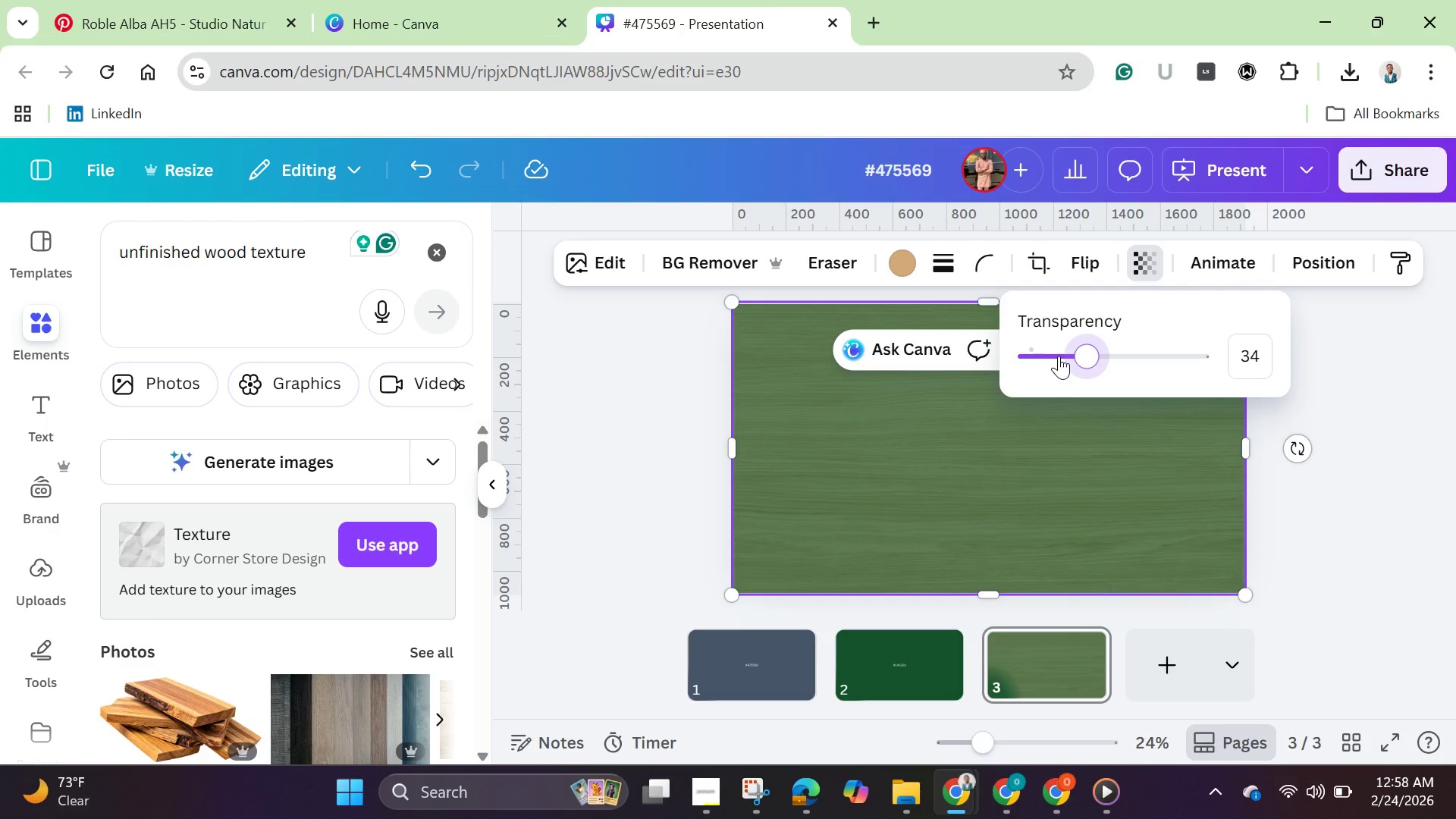 
left_click([1059, 356])
 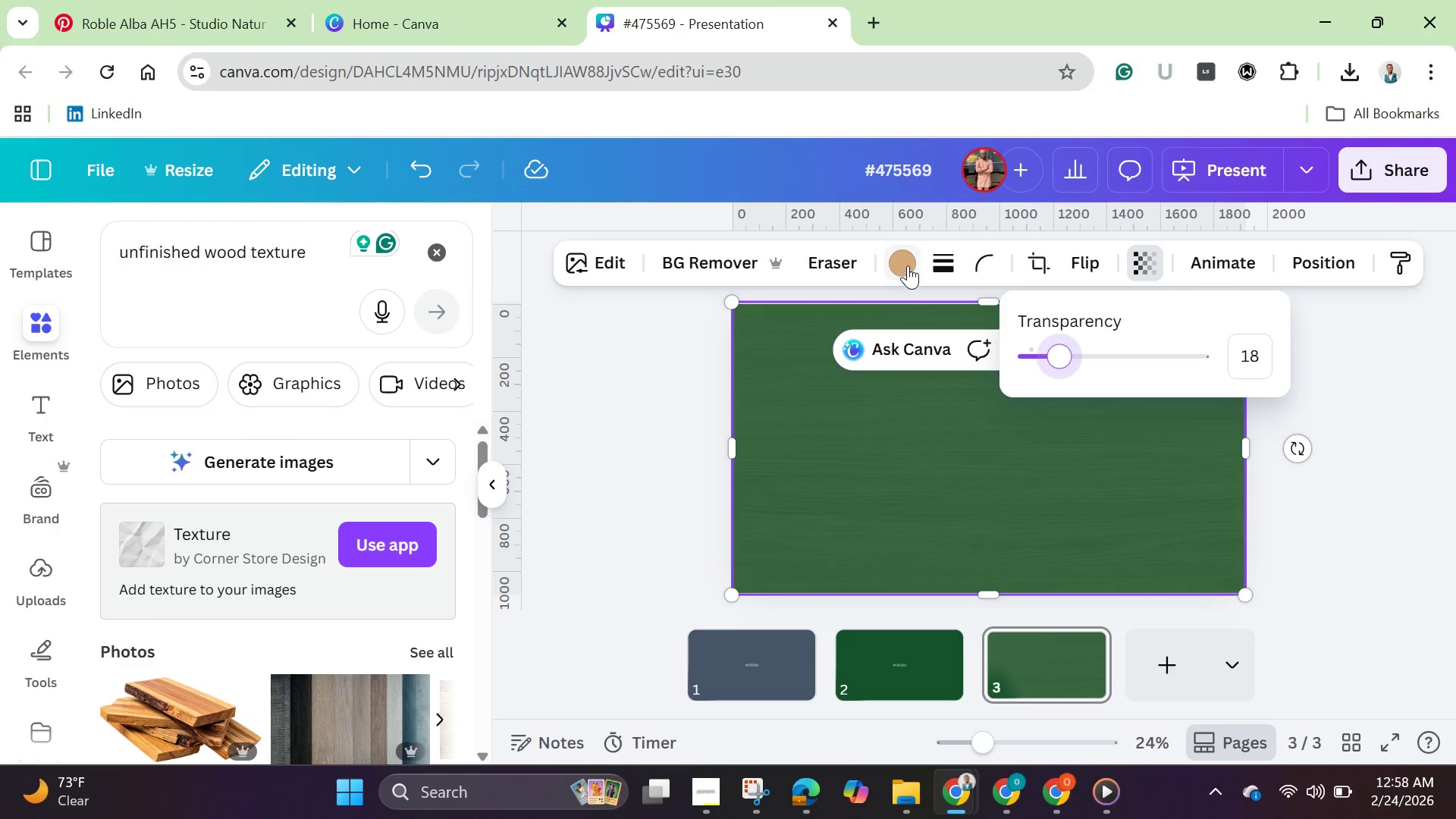 
left_click([908, 261])
 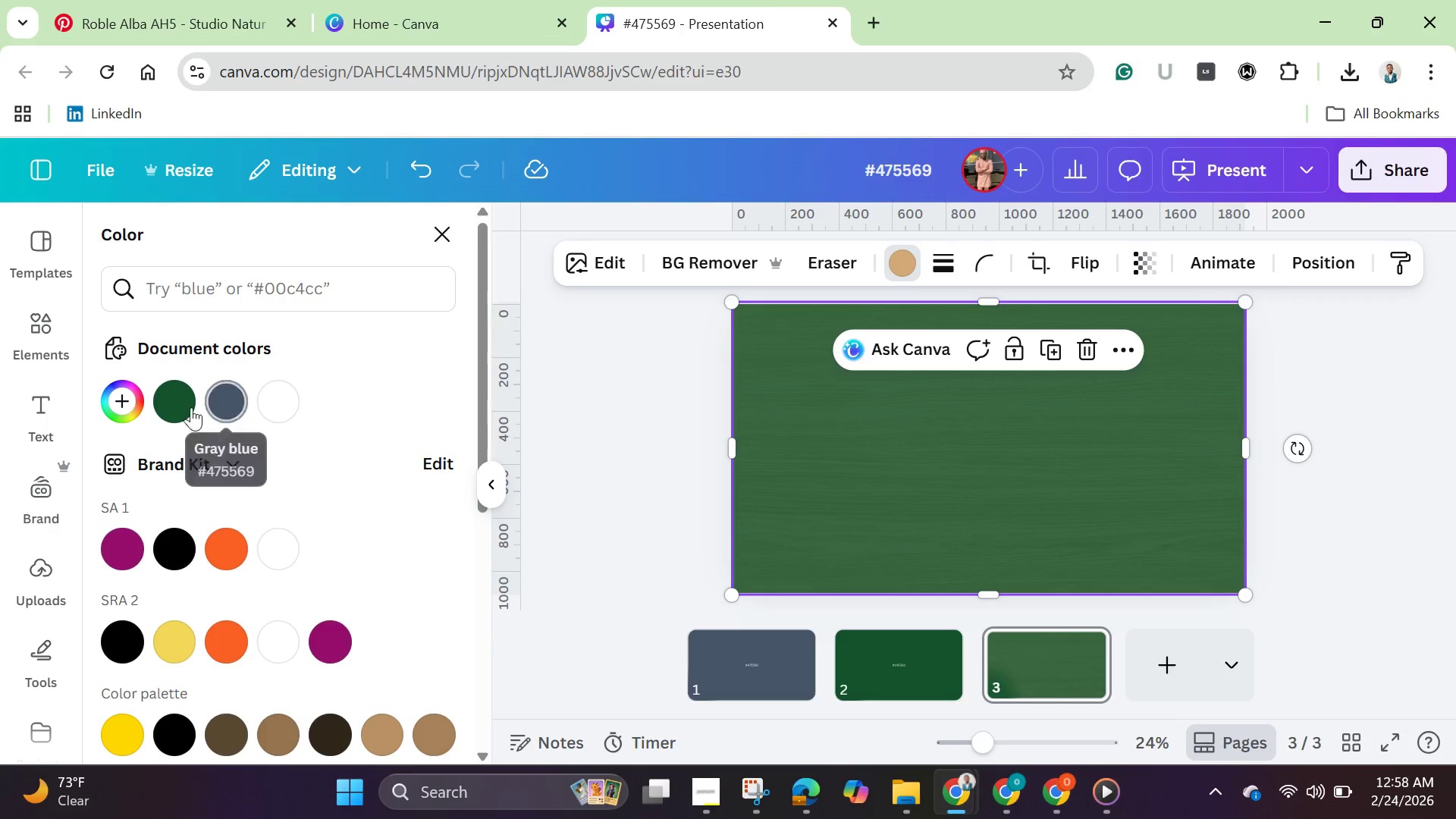 
left_click([180, 401])
 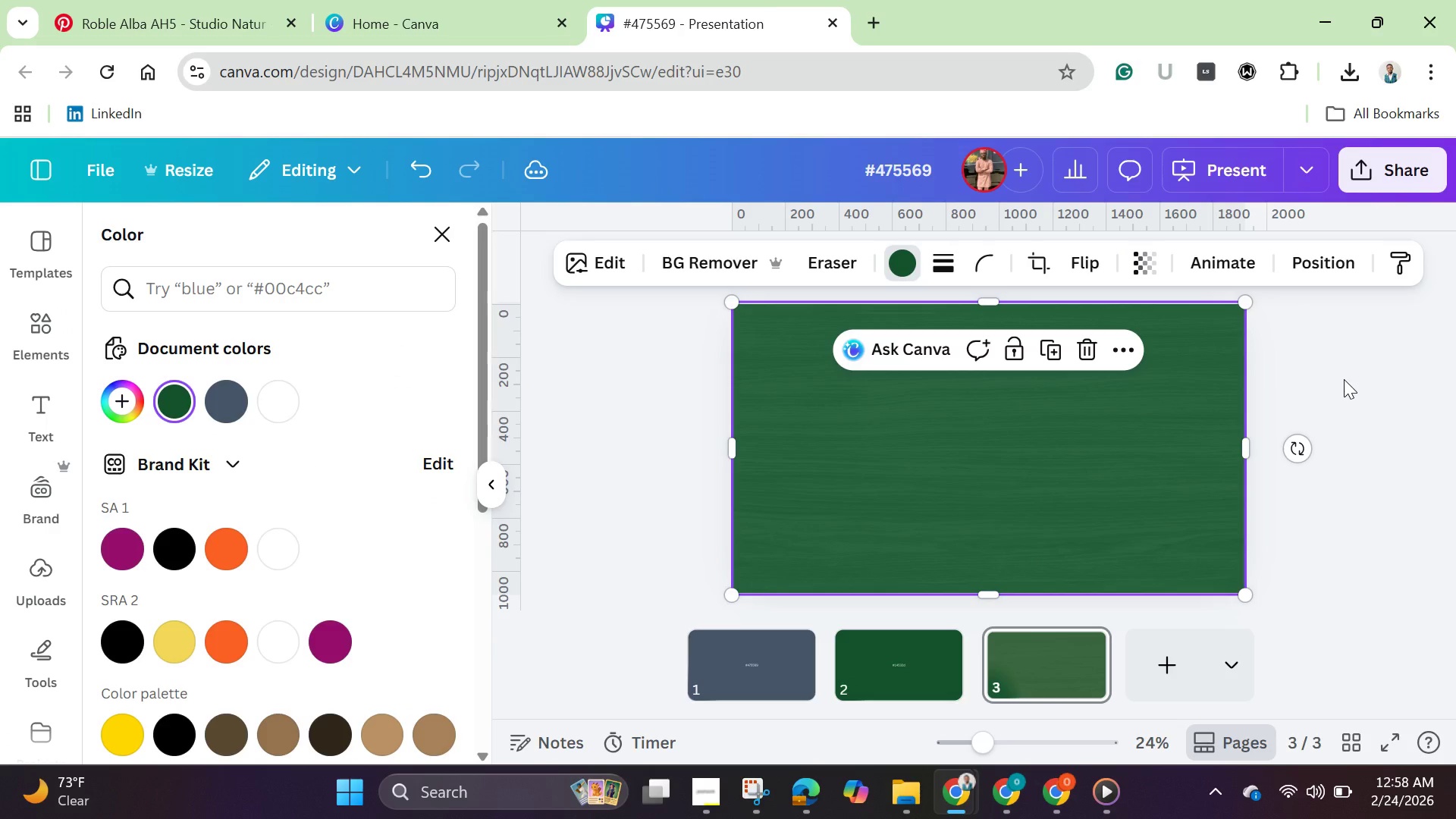 
double_click([1344, 379])
 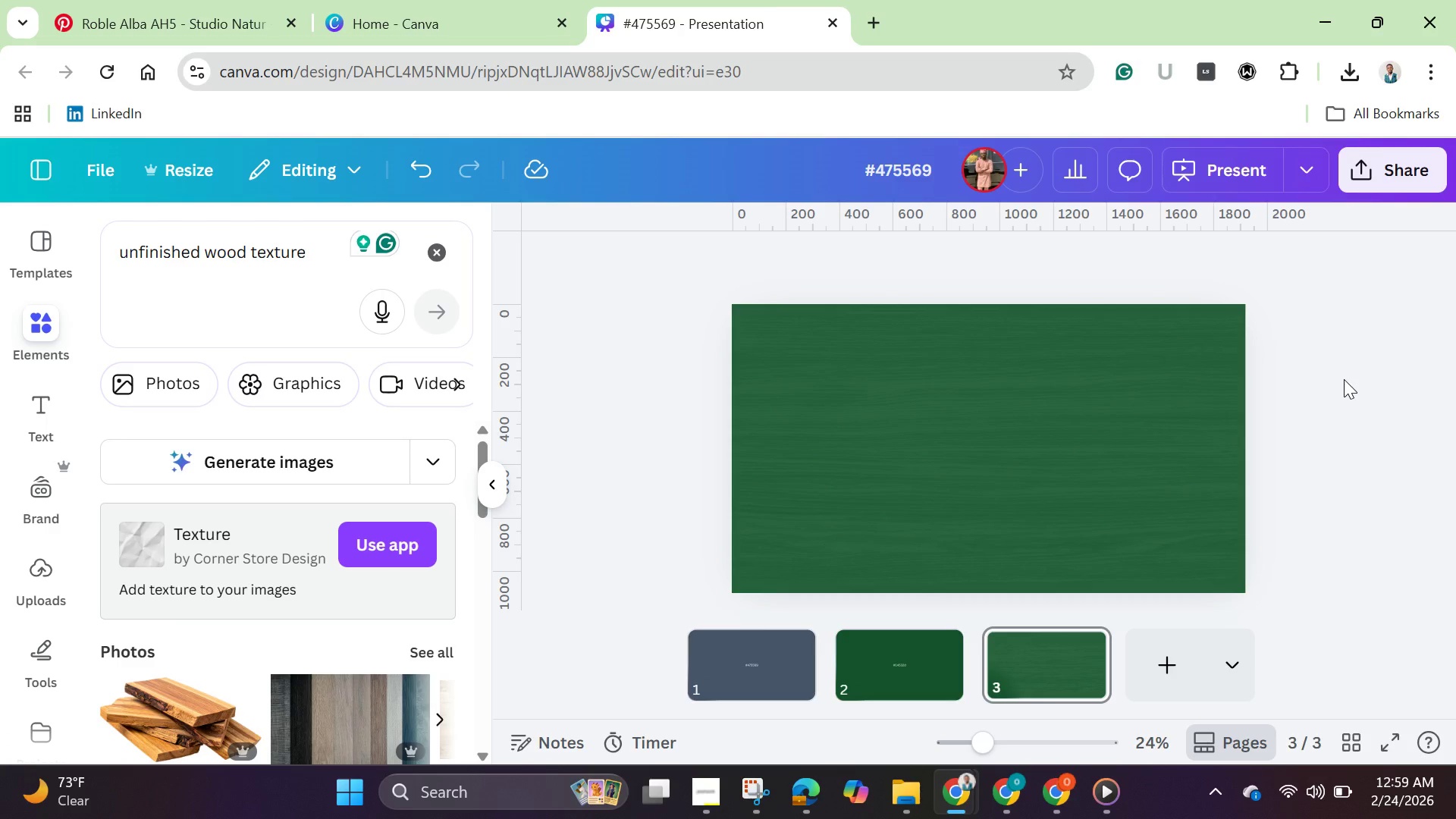 
wait(35.61)
 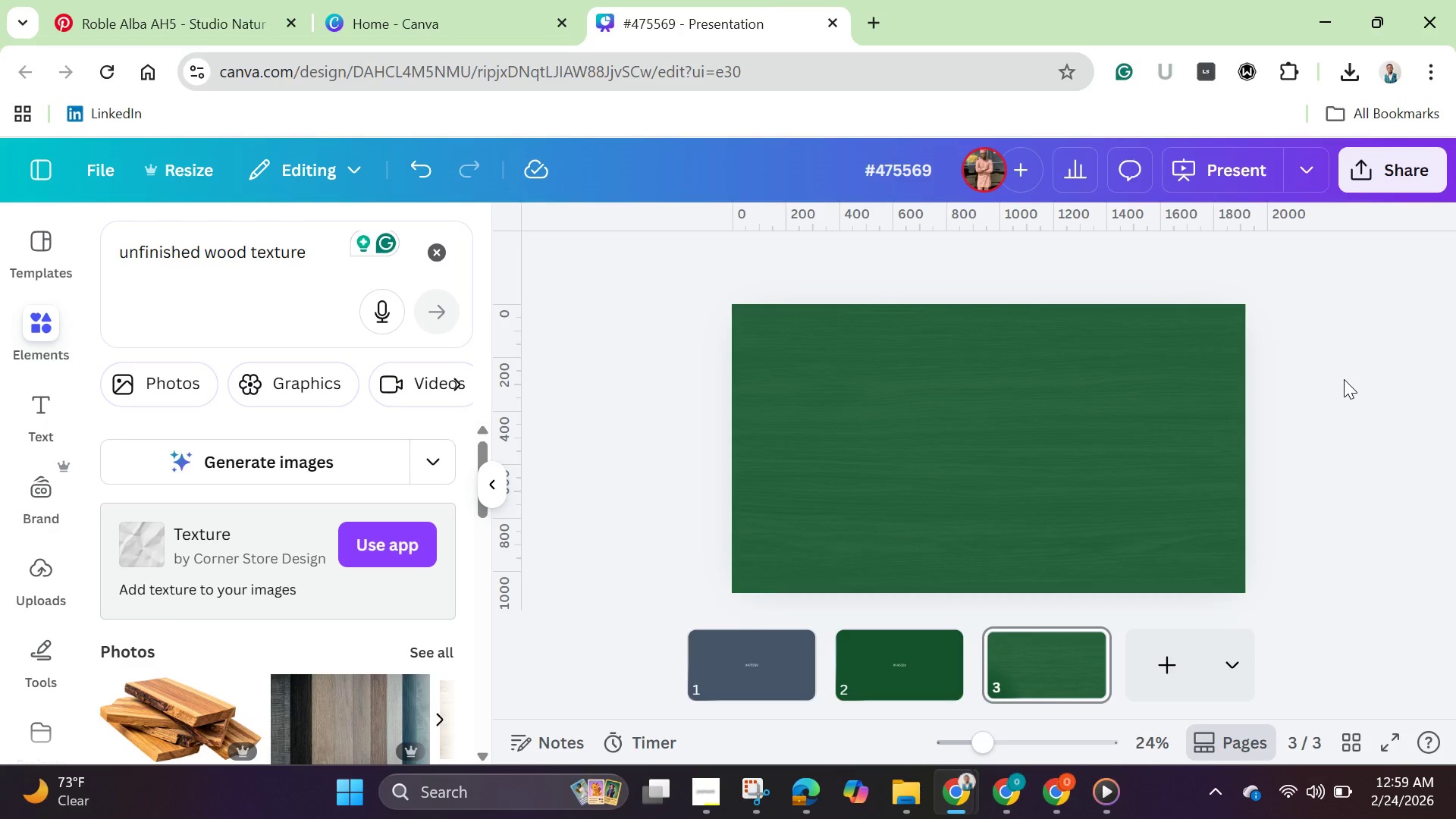 
left_click([611, 676])
 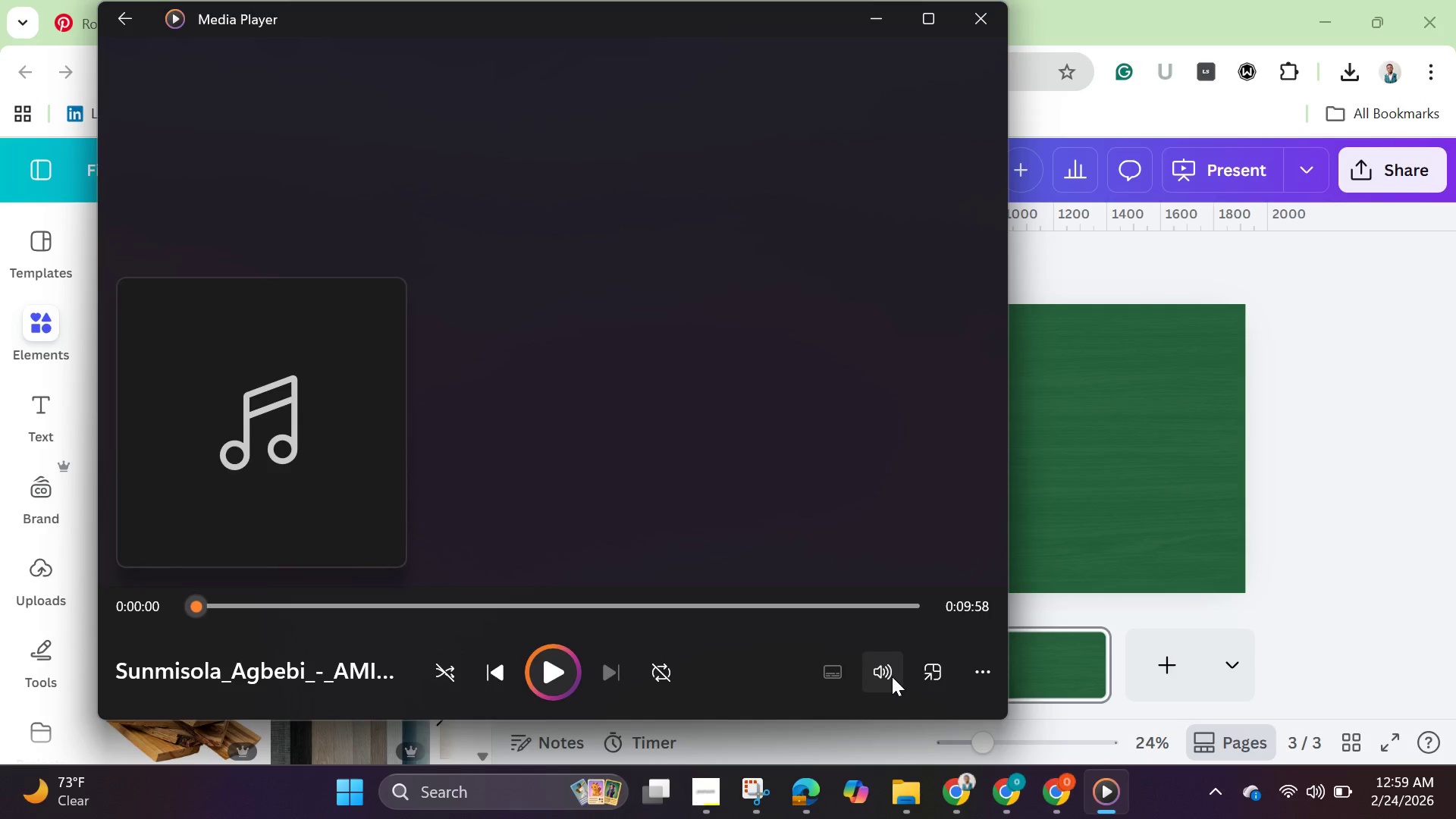 
left_click([892, 676])
 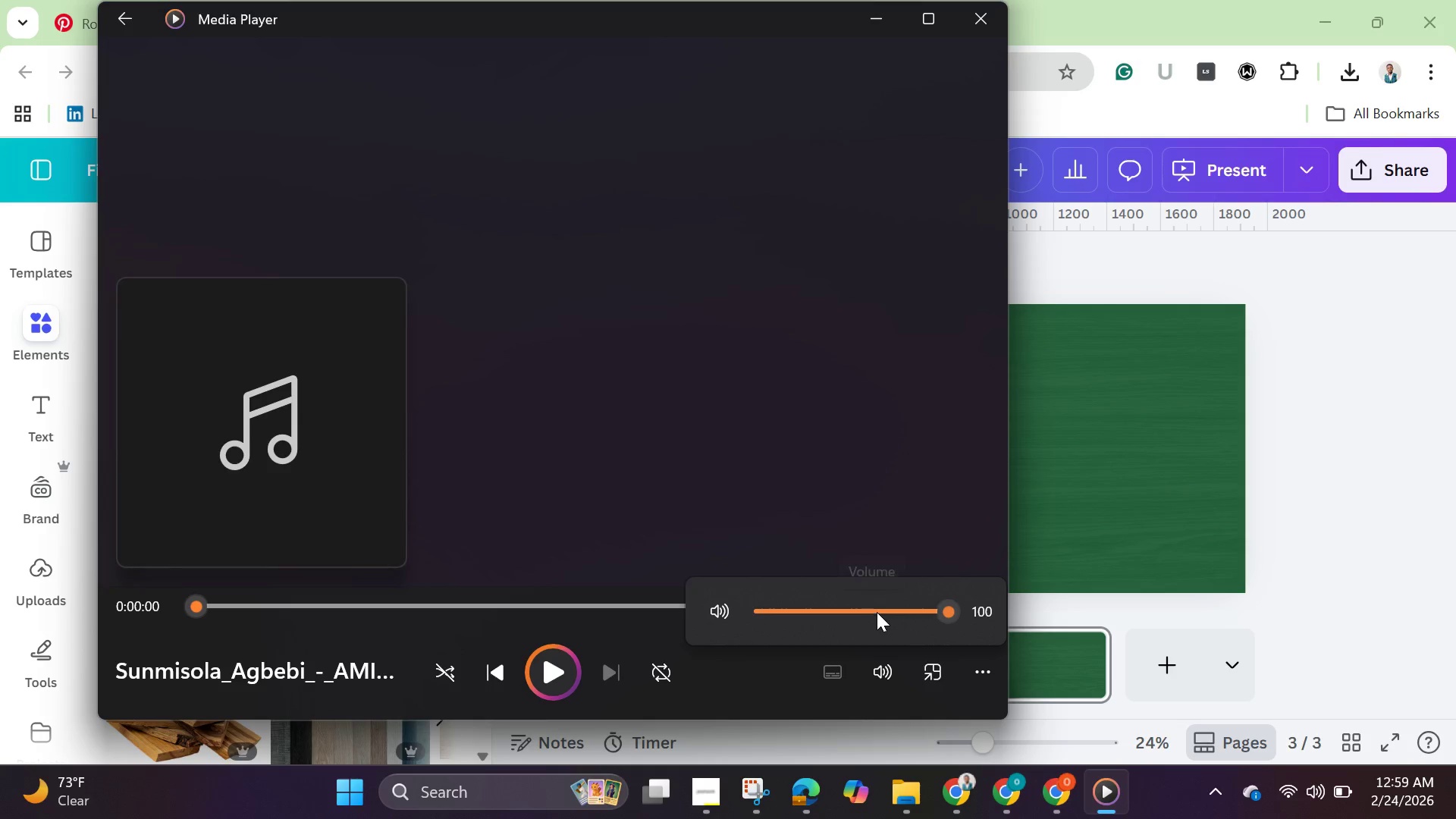 
left_click([890, 608])
 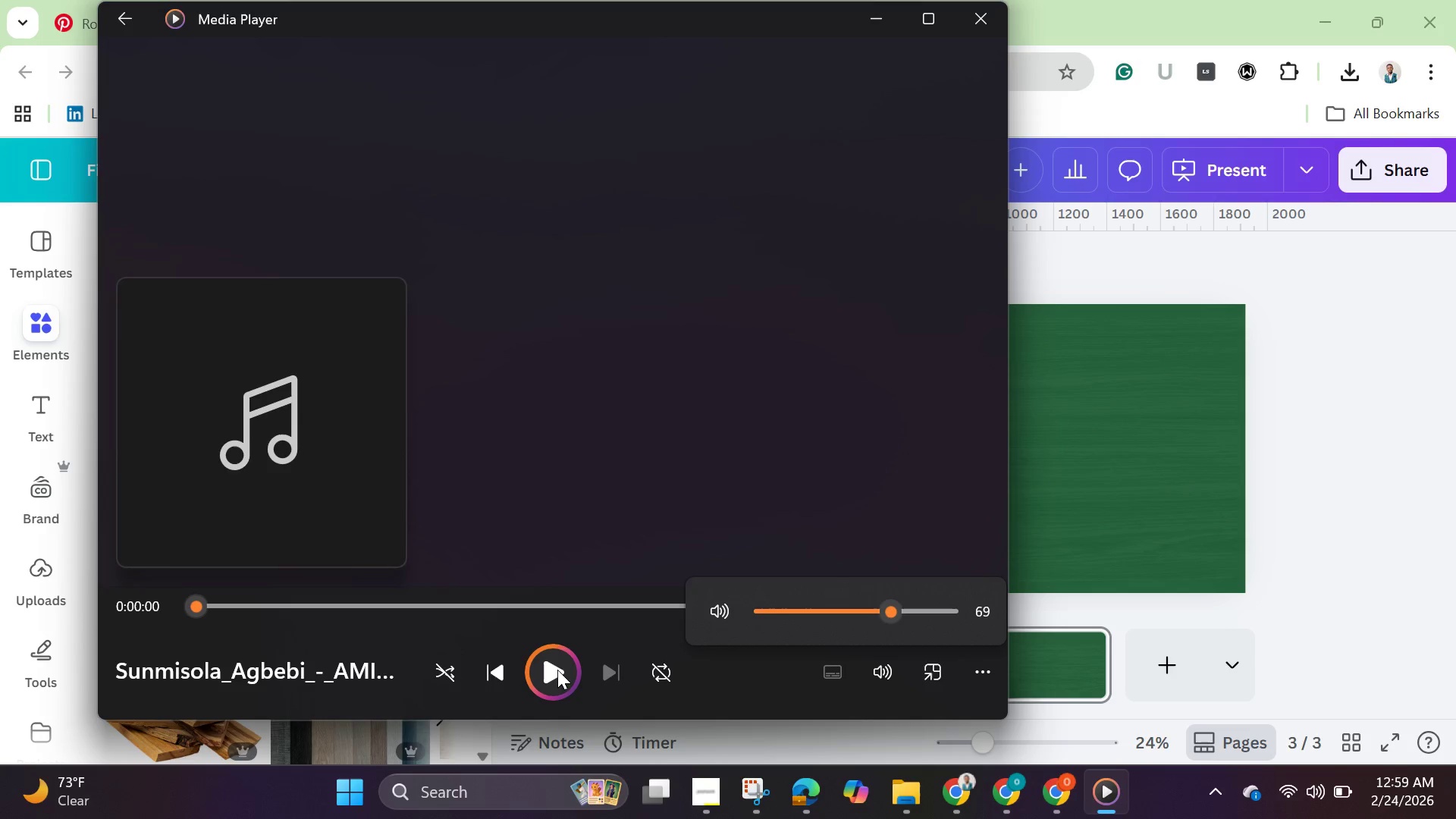 
left_click([551, 671])
 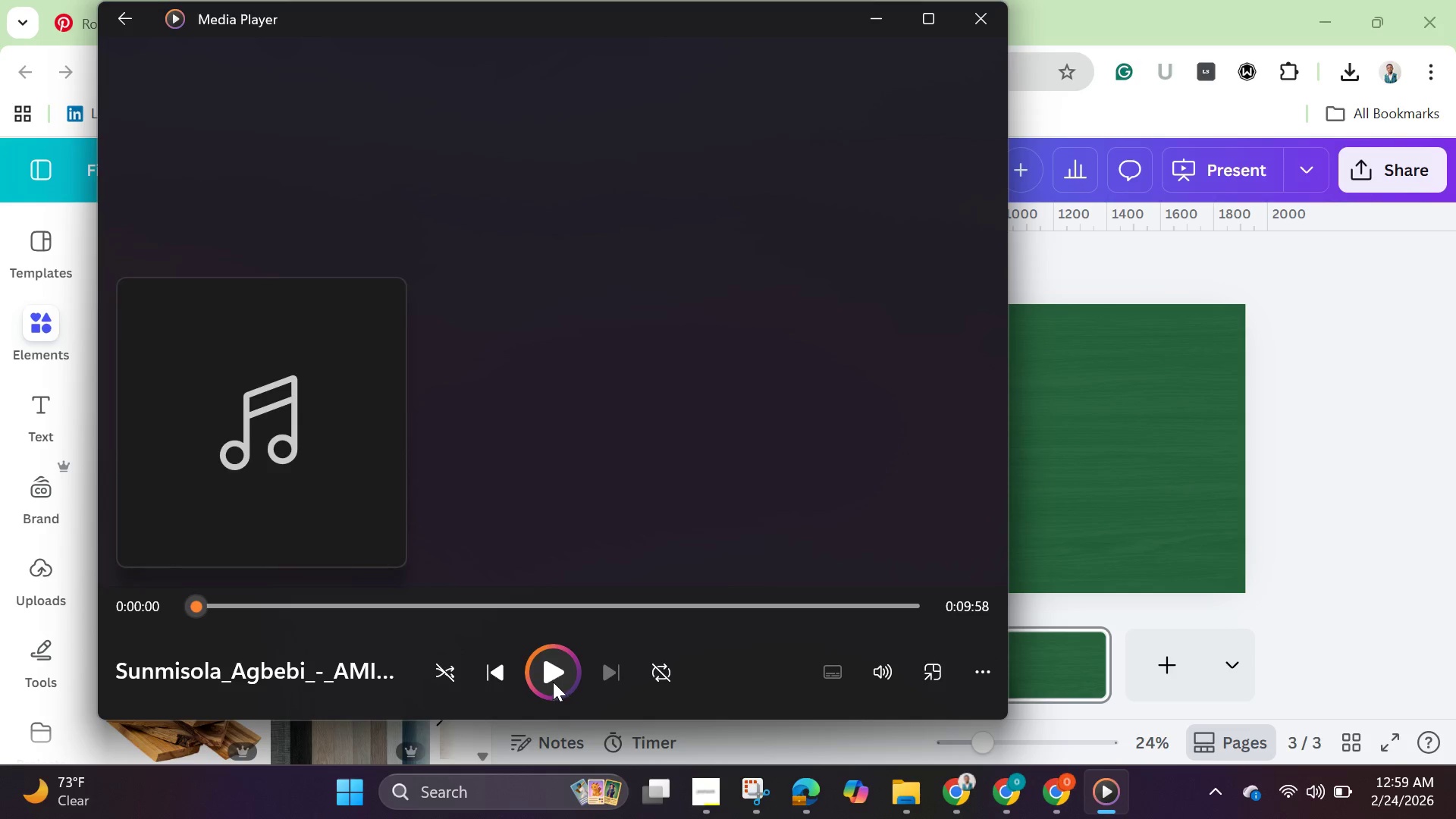 
left_click([553, 679])
 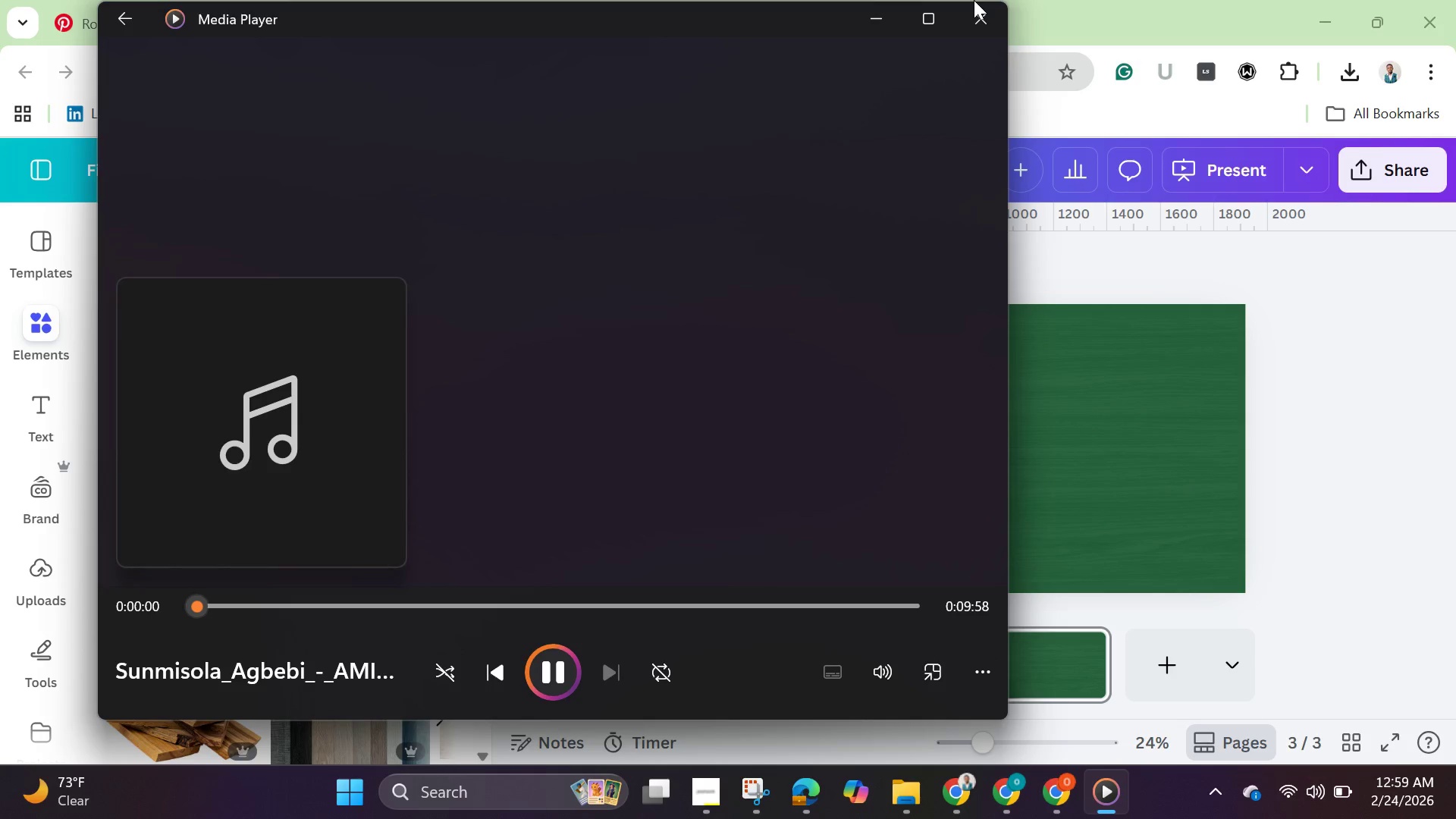 
left_click([876, 30])
 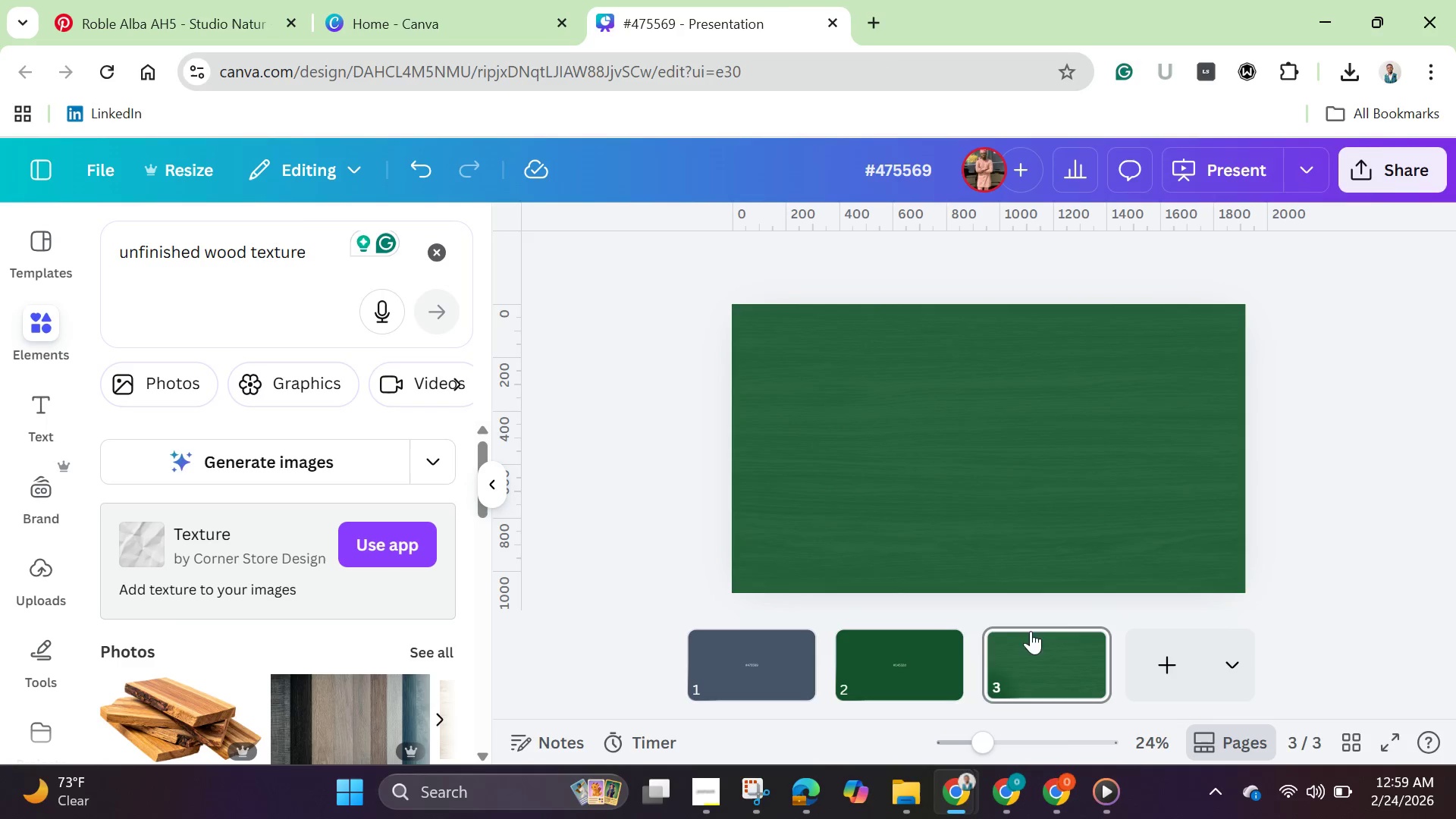 
mouse_move([930, 667])
 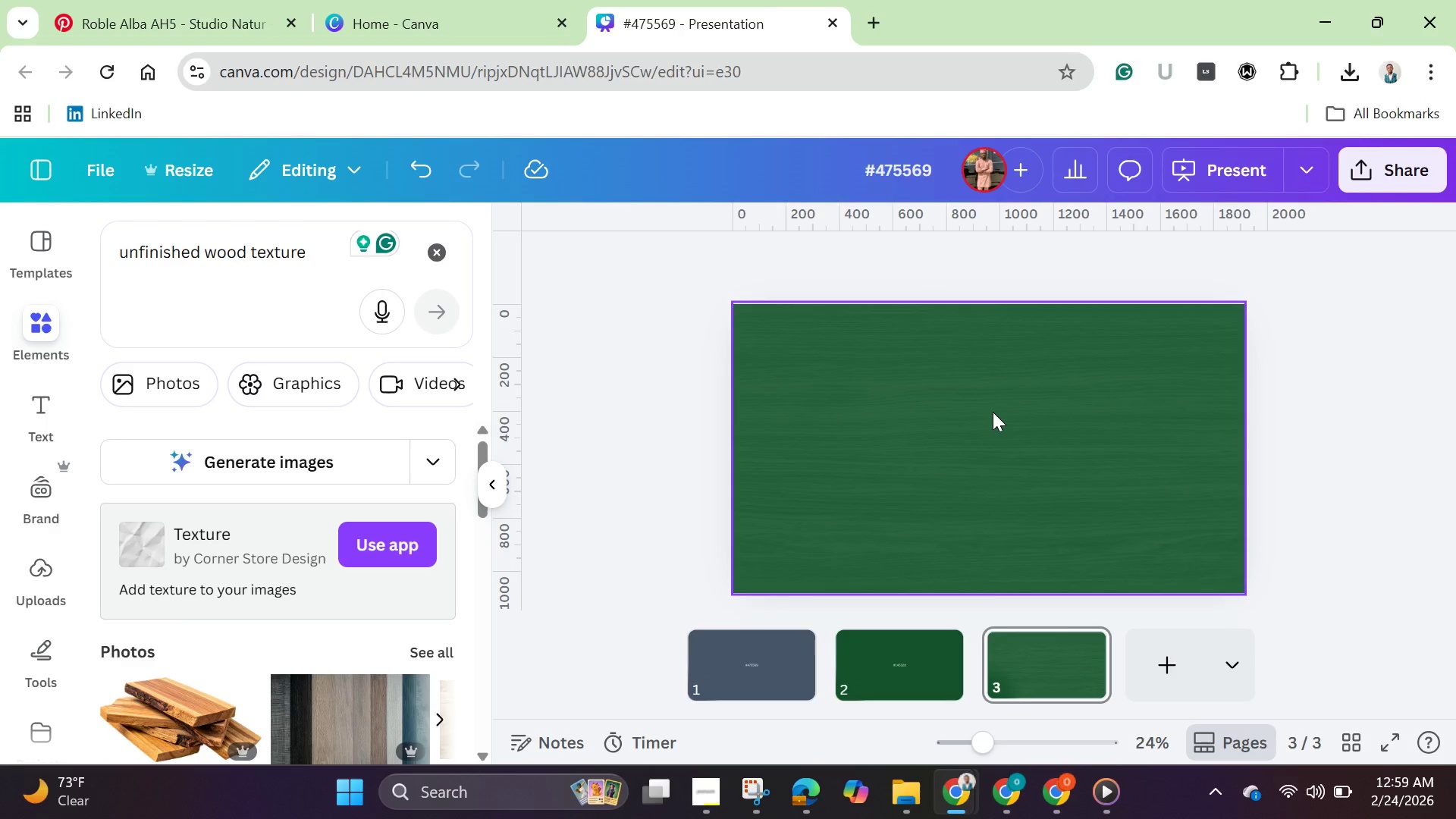 
left_click([993, 412])
 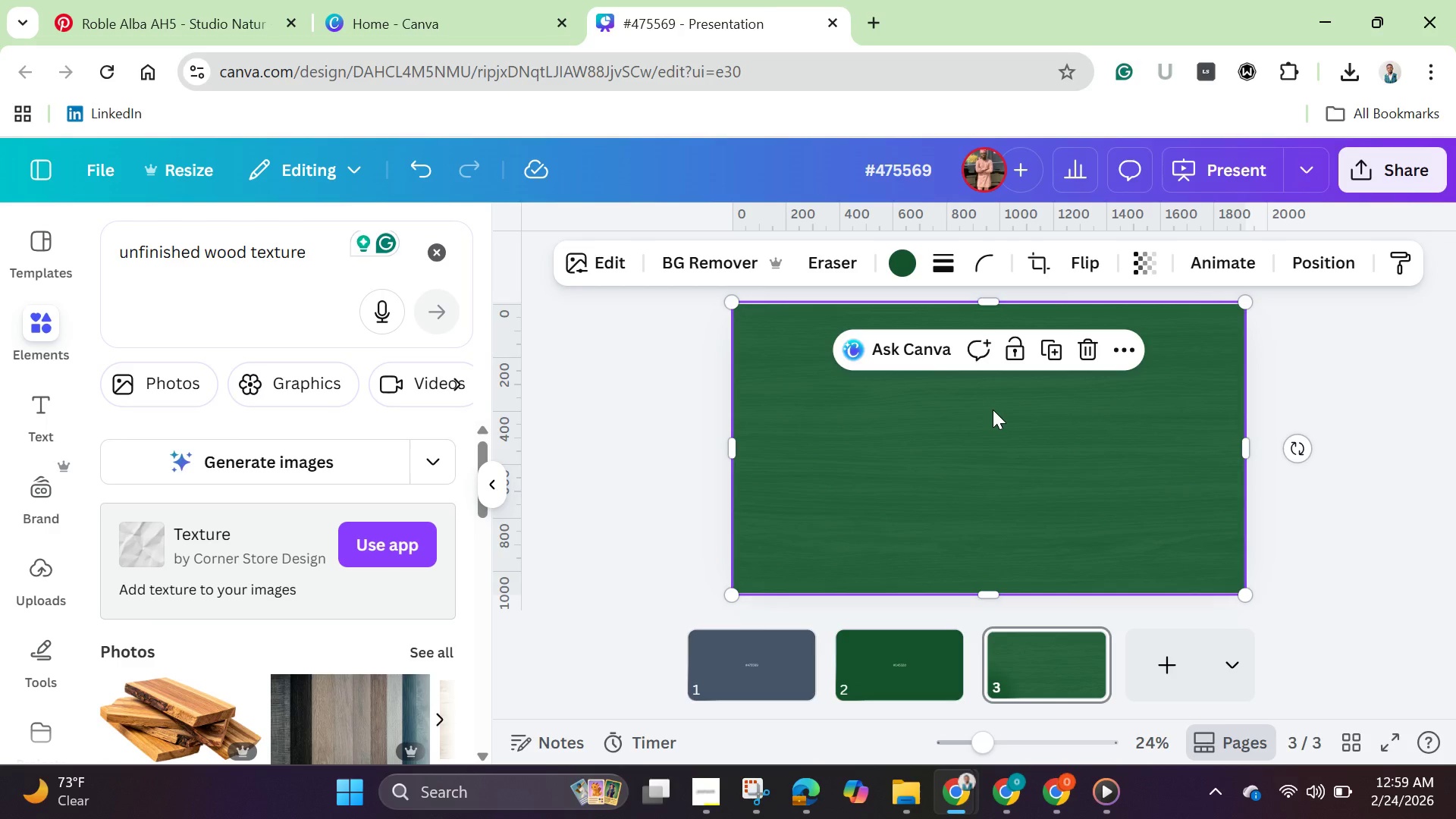 
right_click([993, 410])
 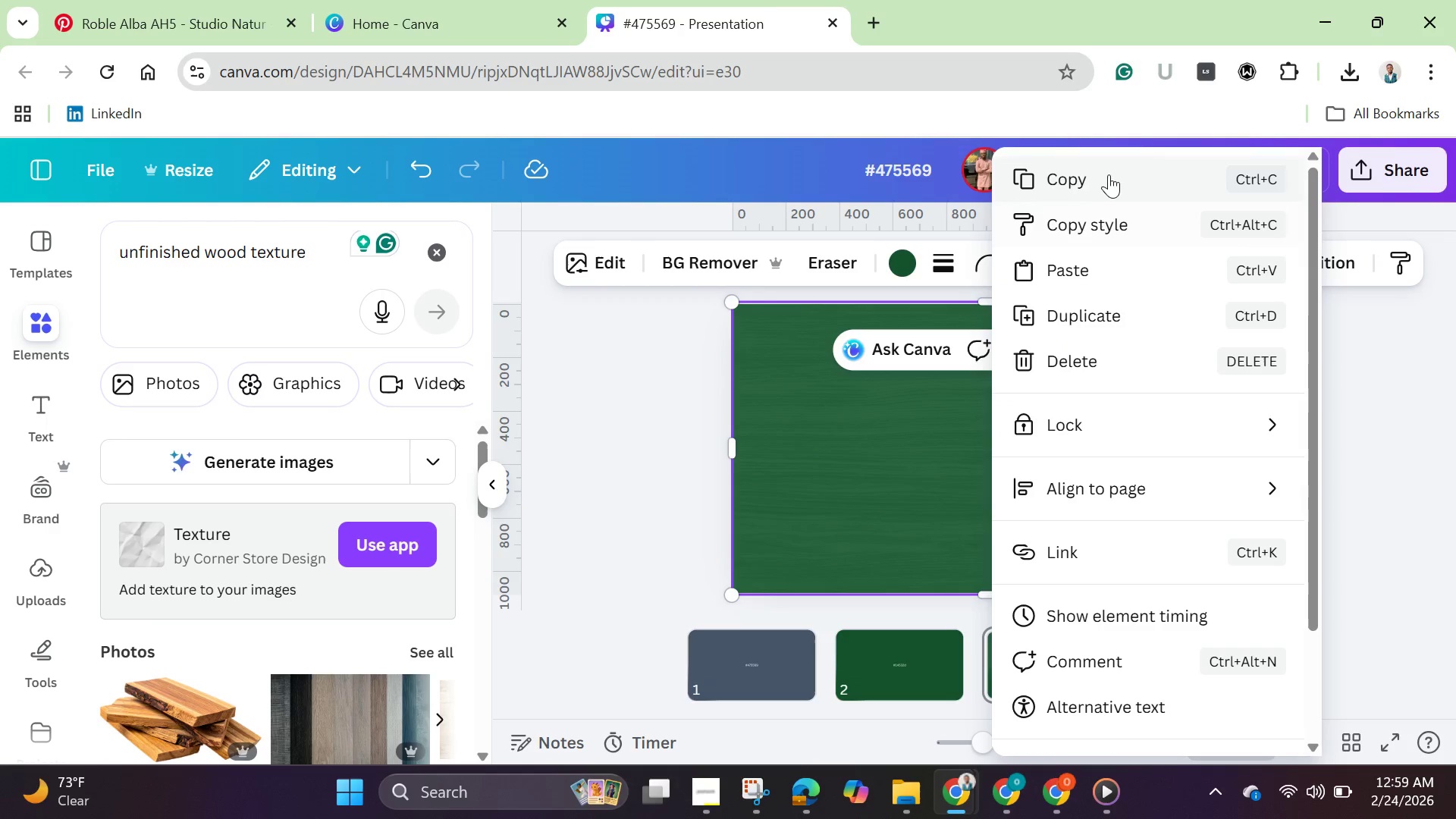 
left_click([1109, 172])
 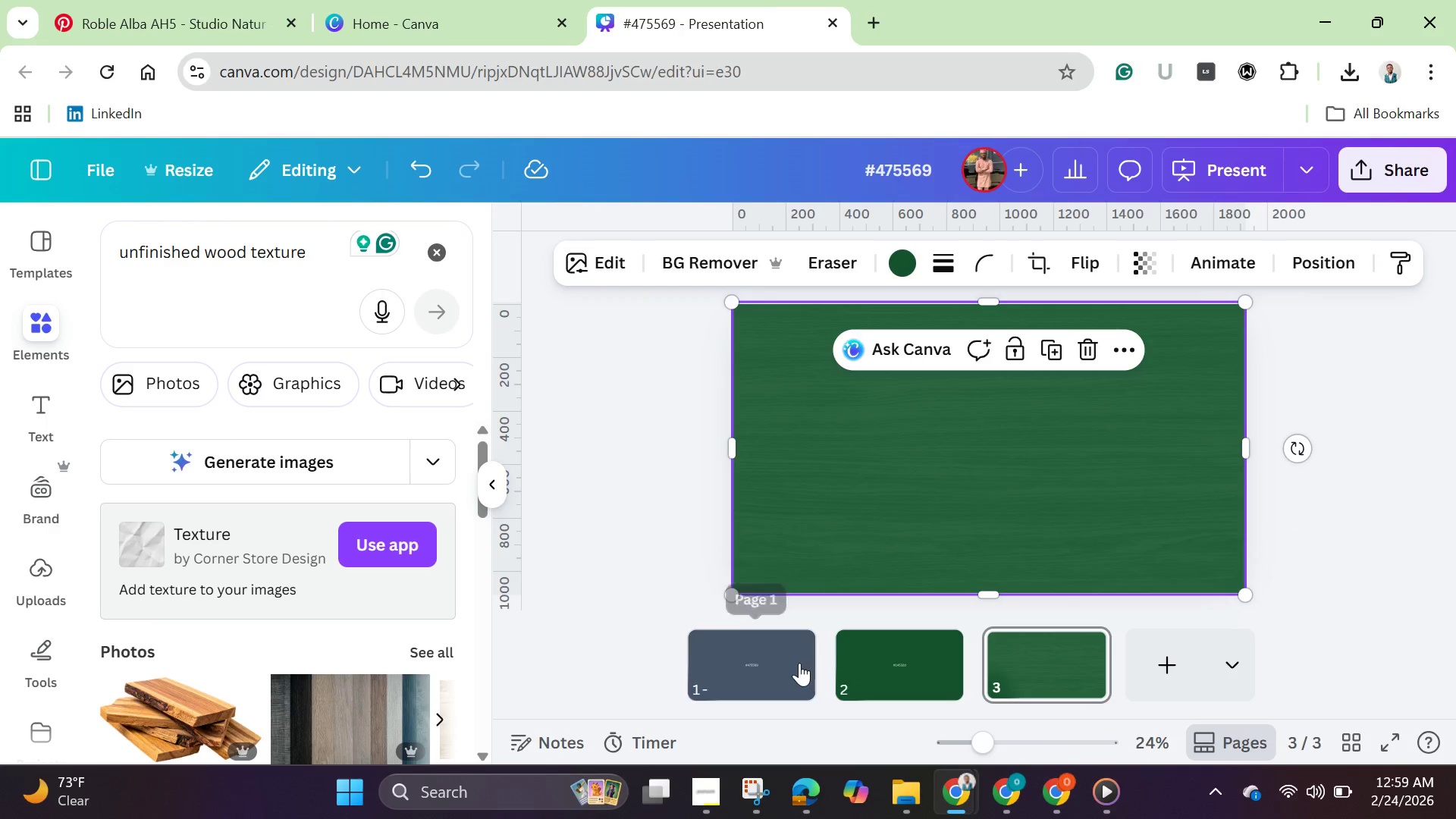 
left_click([799, 663])
 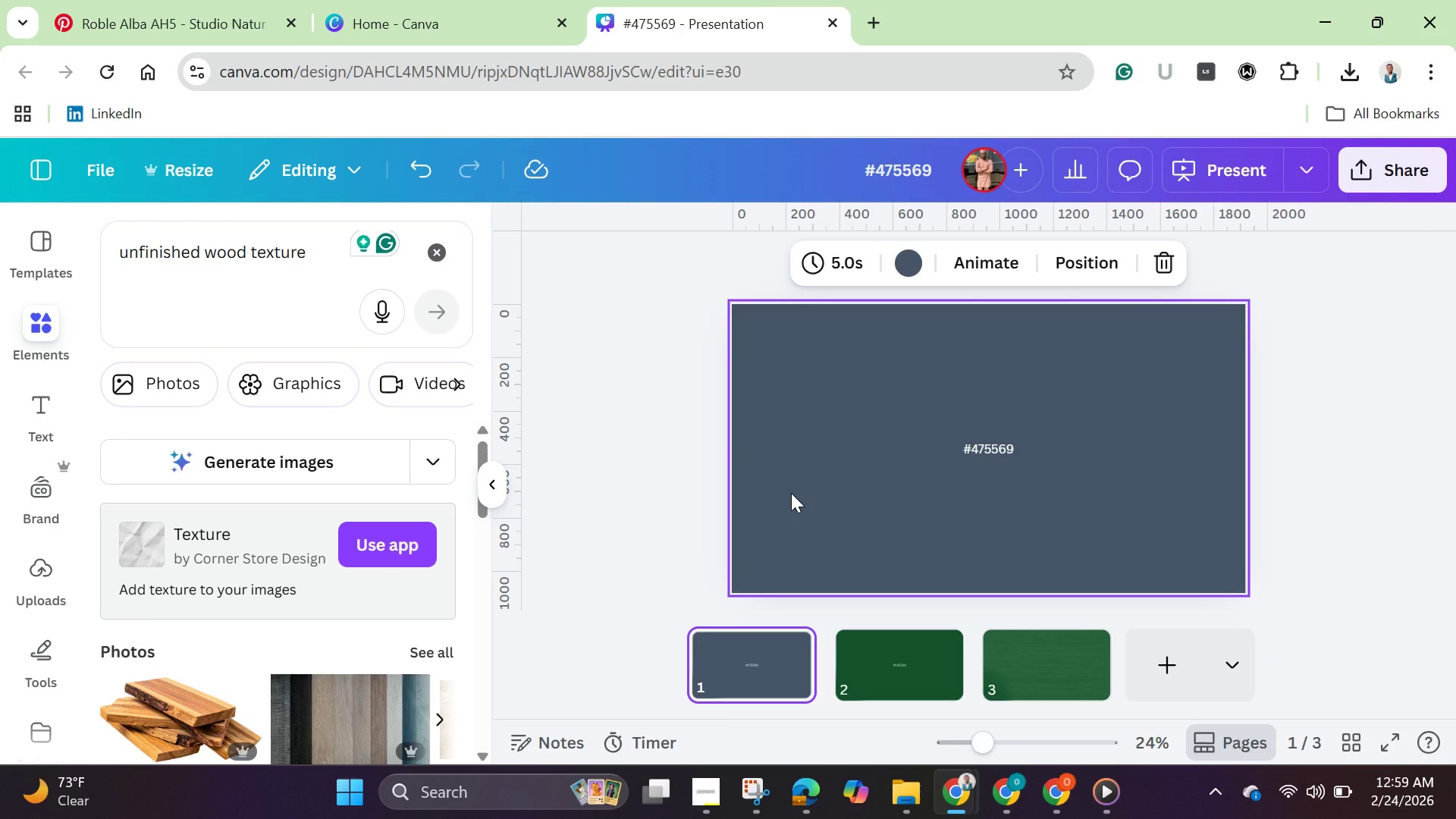 
key(Control+V)
 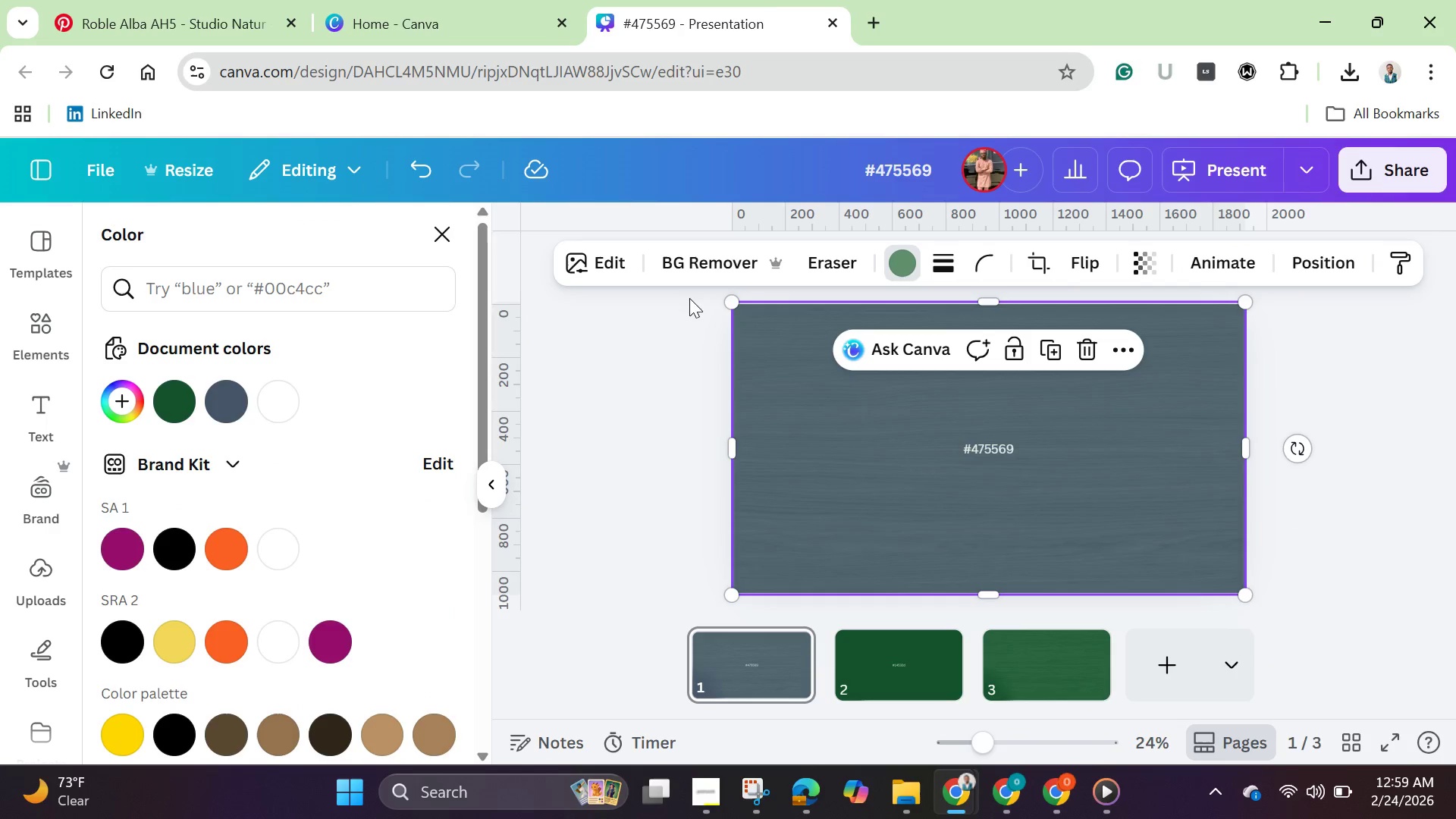 
left_click([233, 415])
 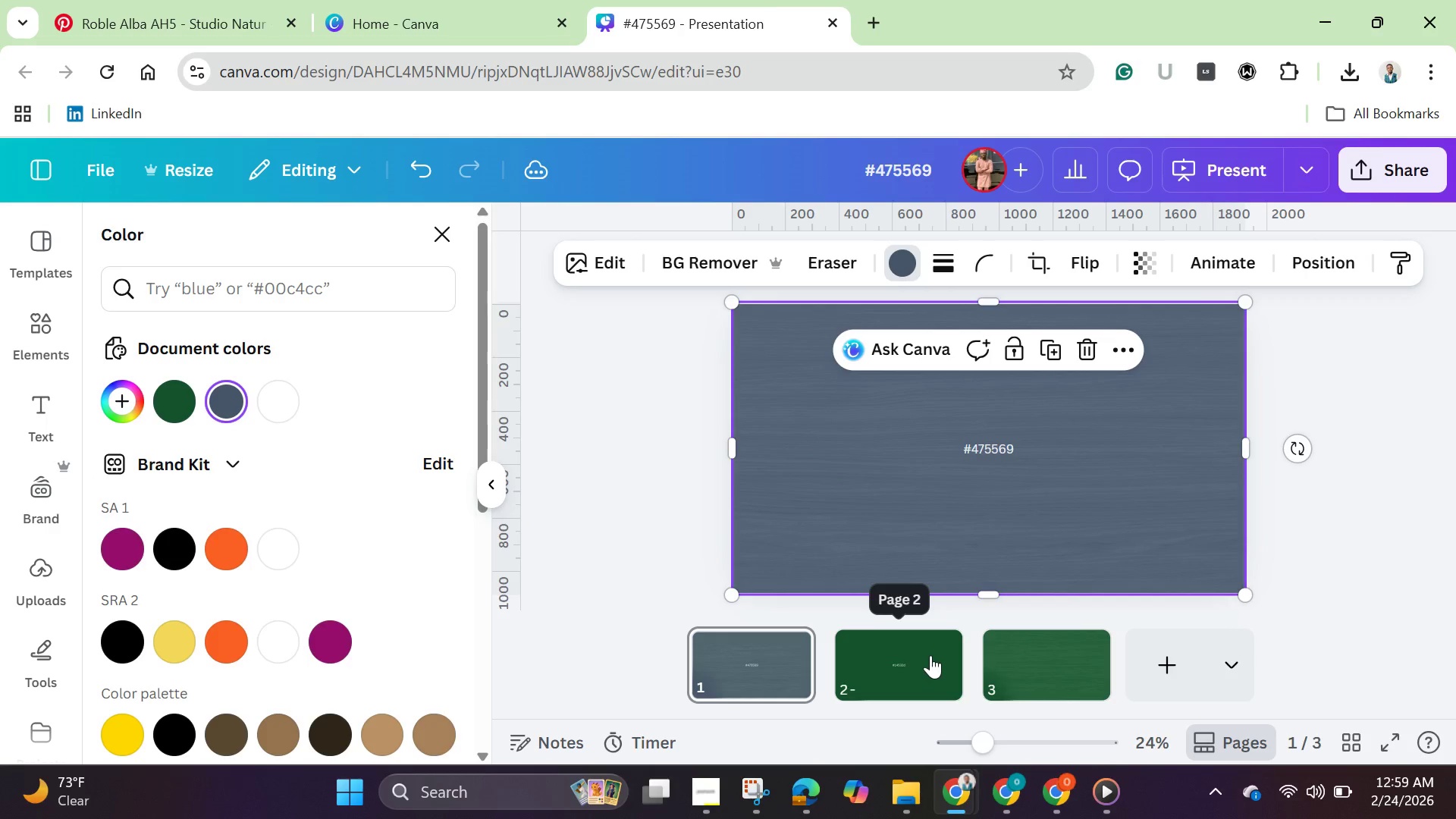 
left_click([930, 655])
 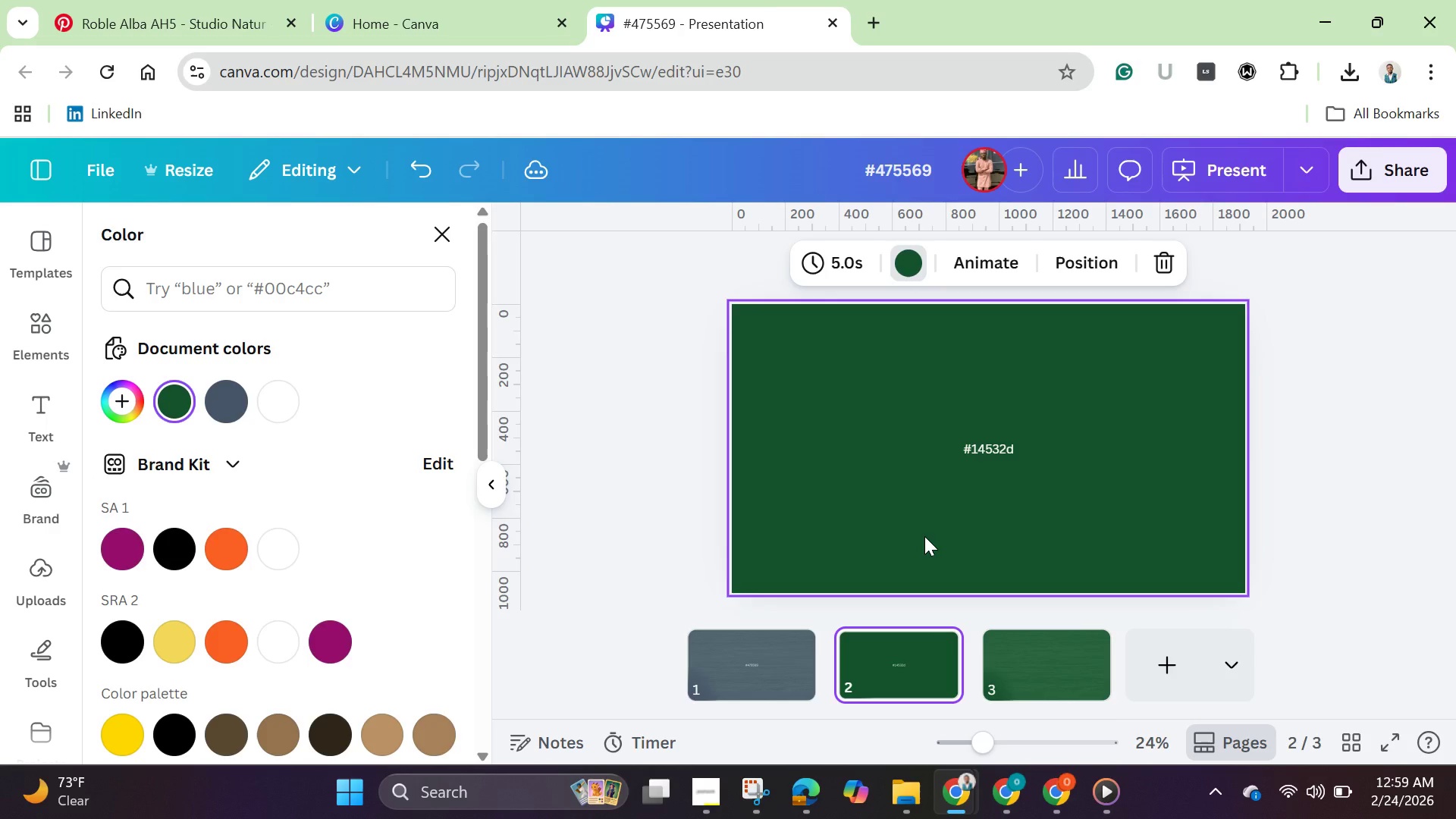 
key(Control+V)
 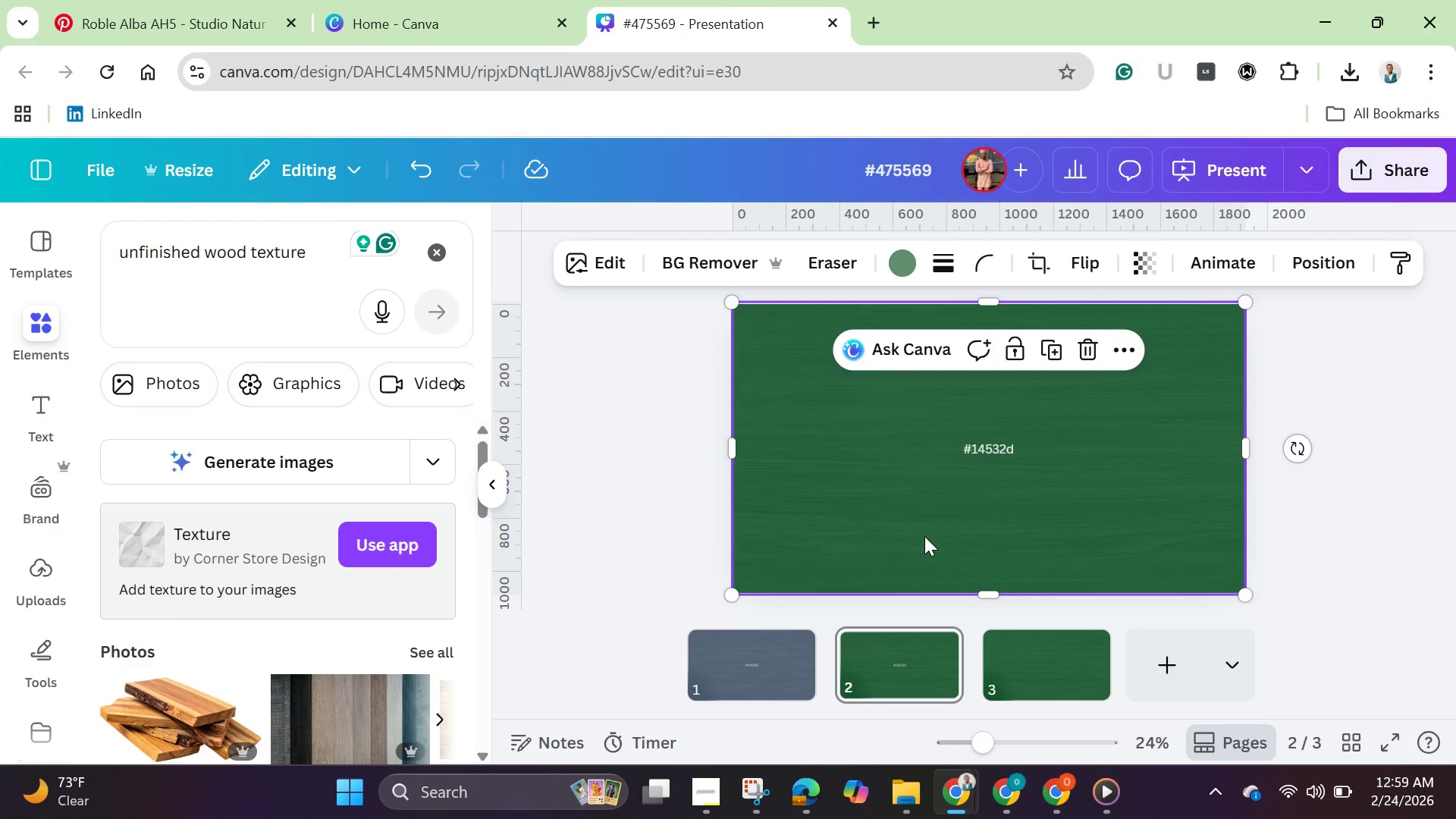 
wait(28.81)
 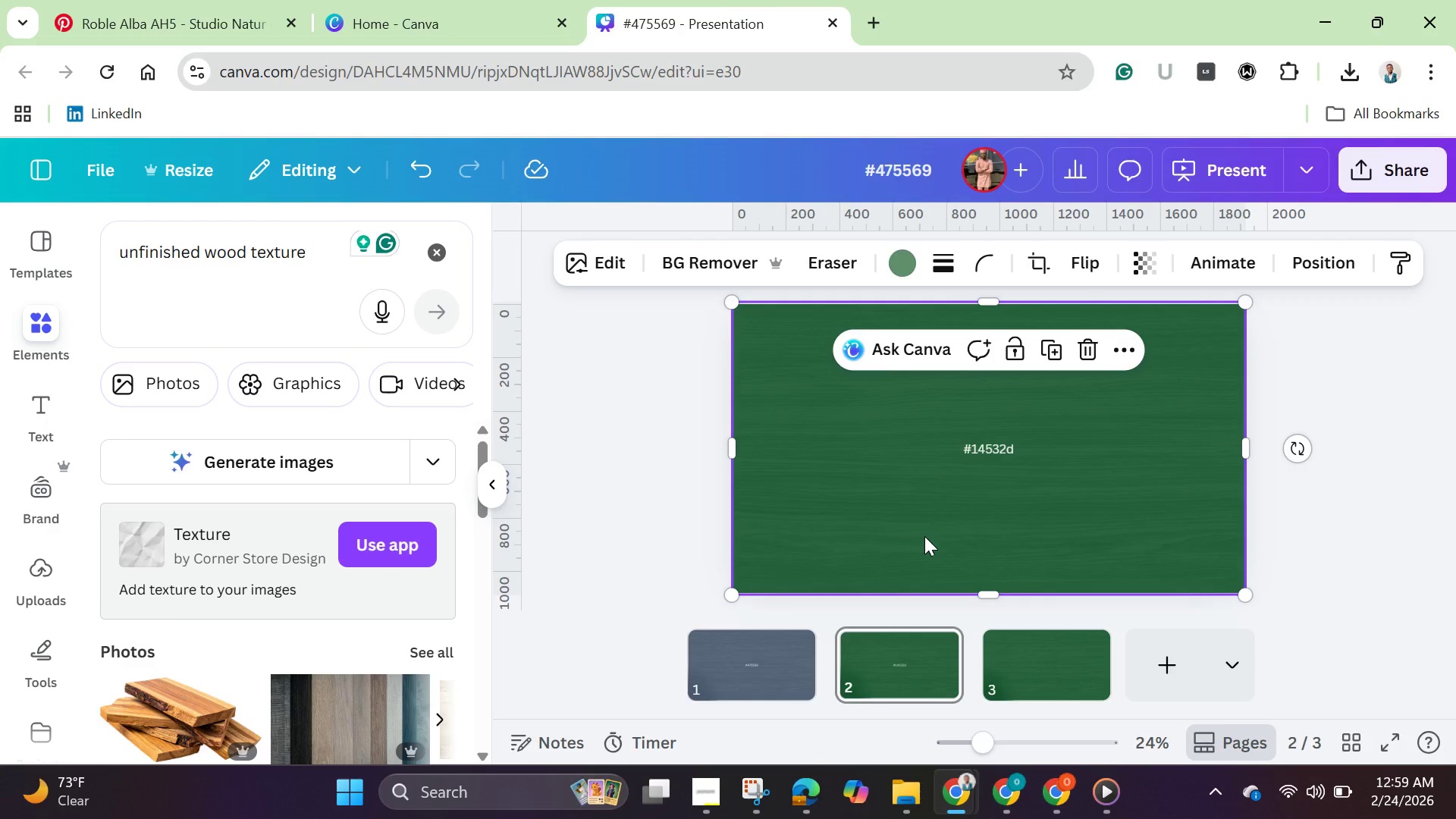 
mouse_move([957, 793])
 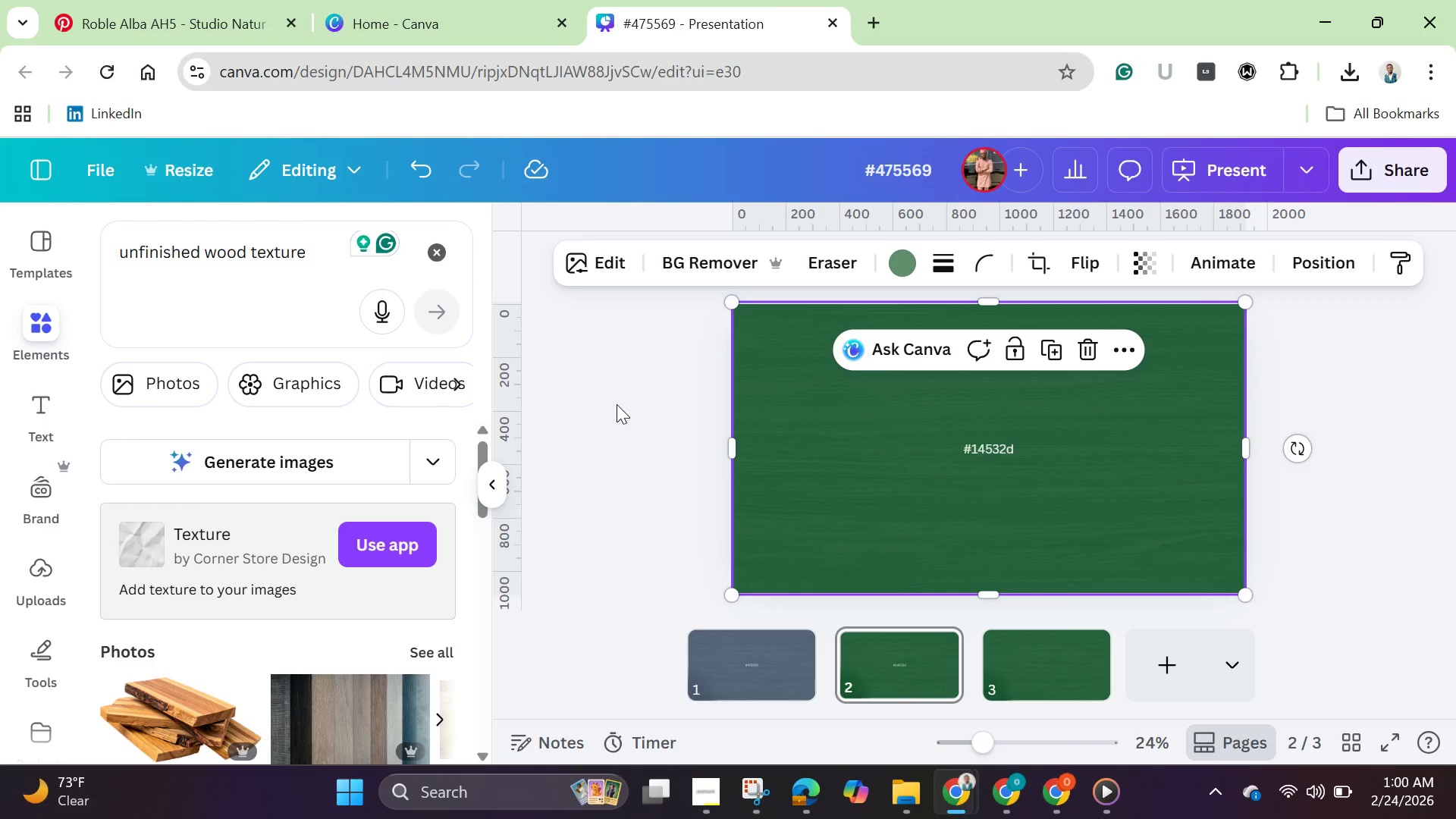 
left_click([626, 419])
 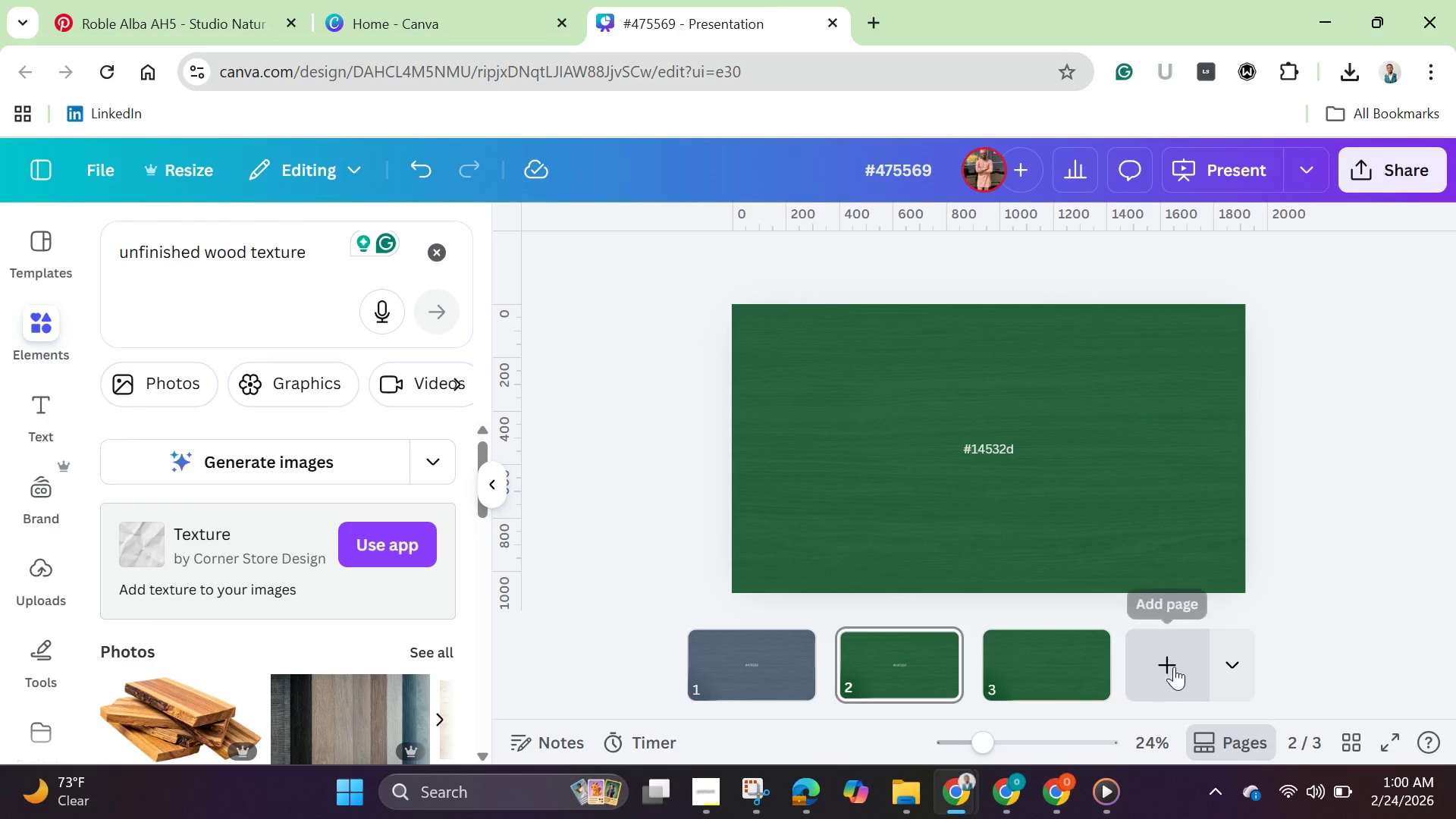 
left_click([1175, 664])
 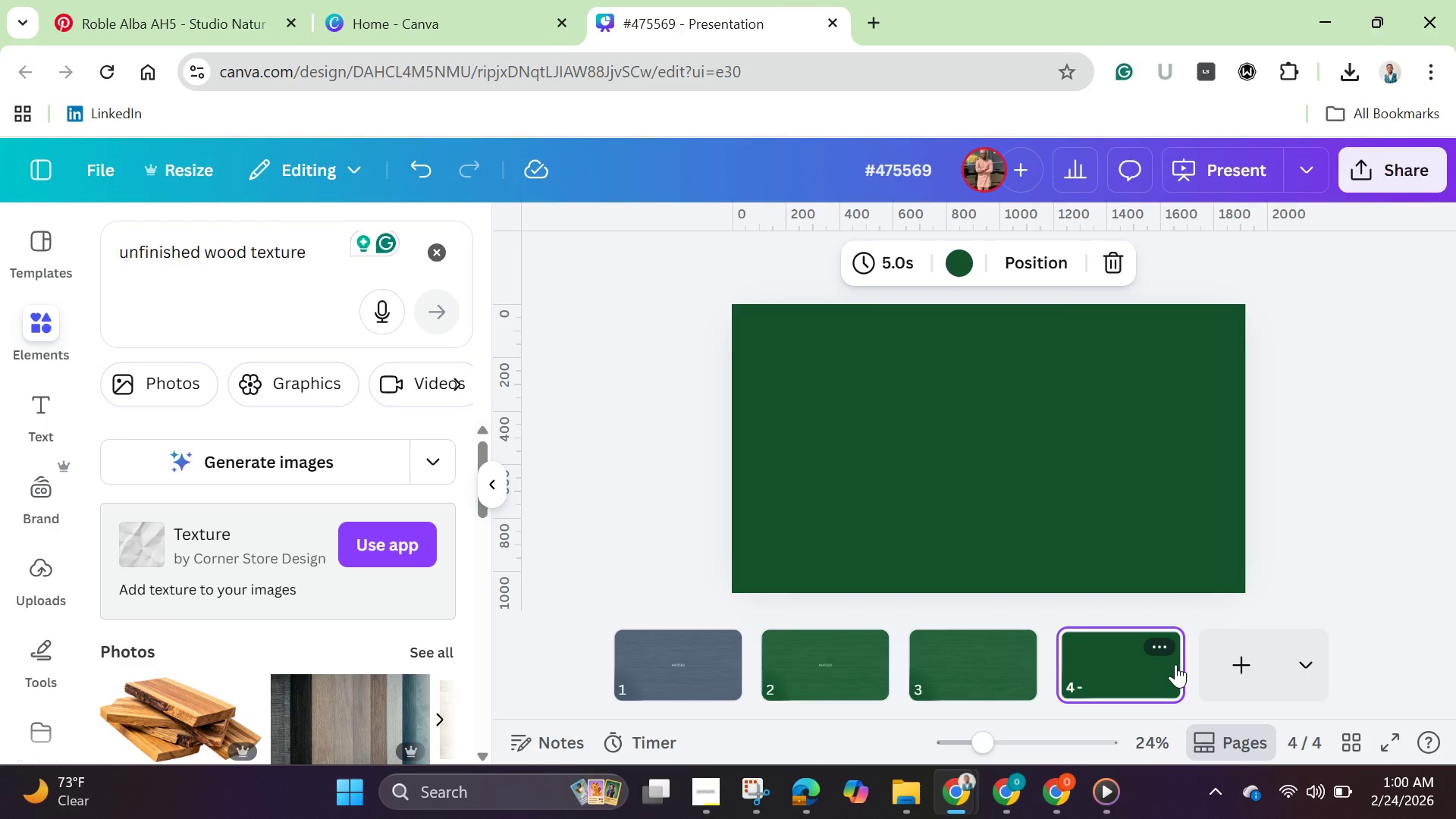 
wait(30.56)
 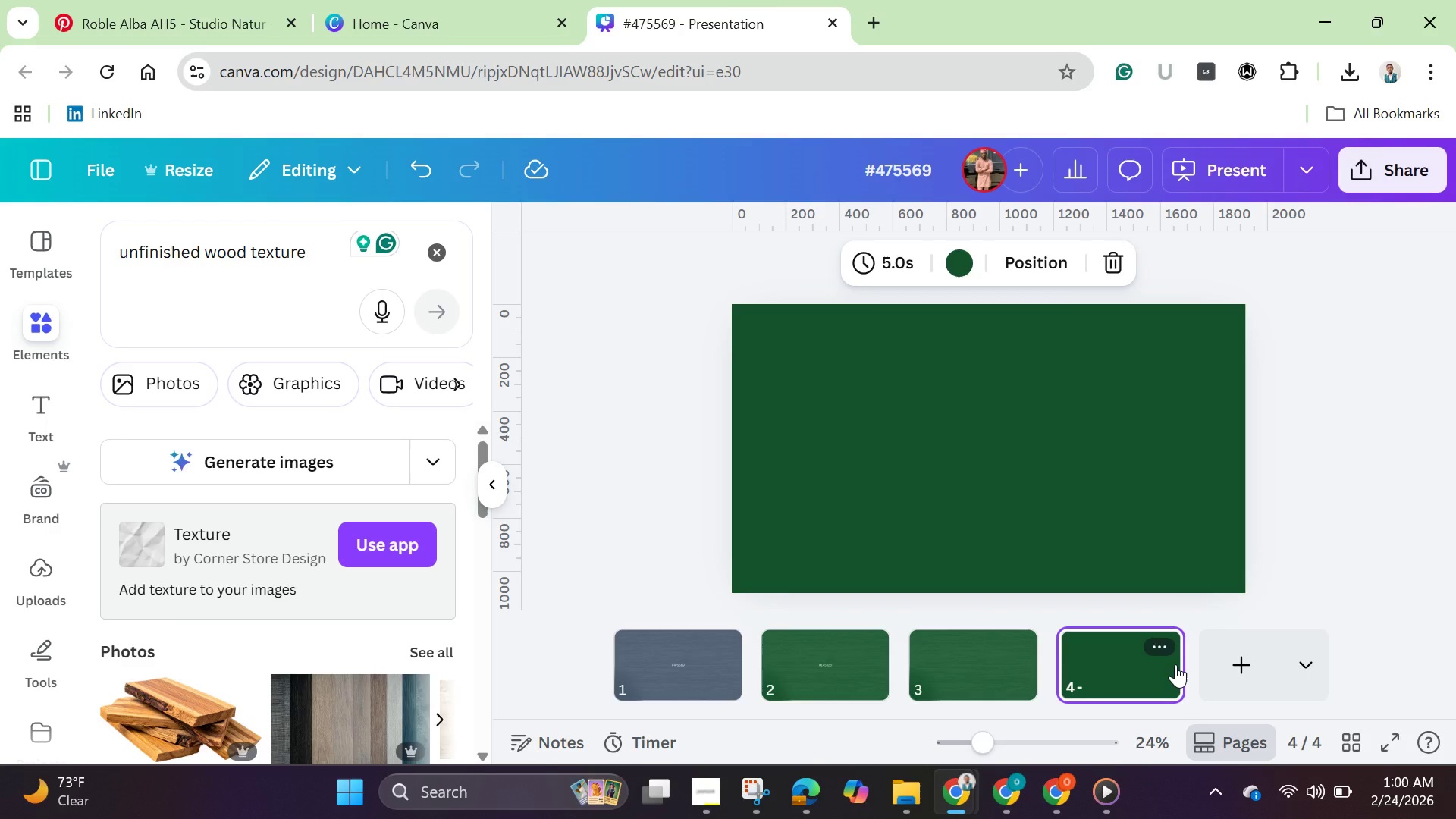 
left_click_drag(start_coordinate=[482, 502], to_coordinate=[486, 564])
 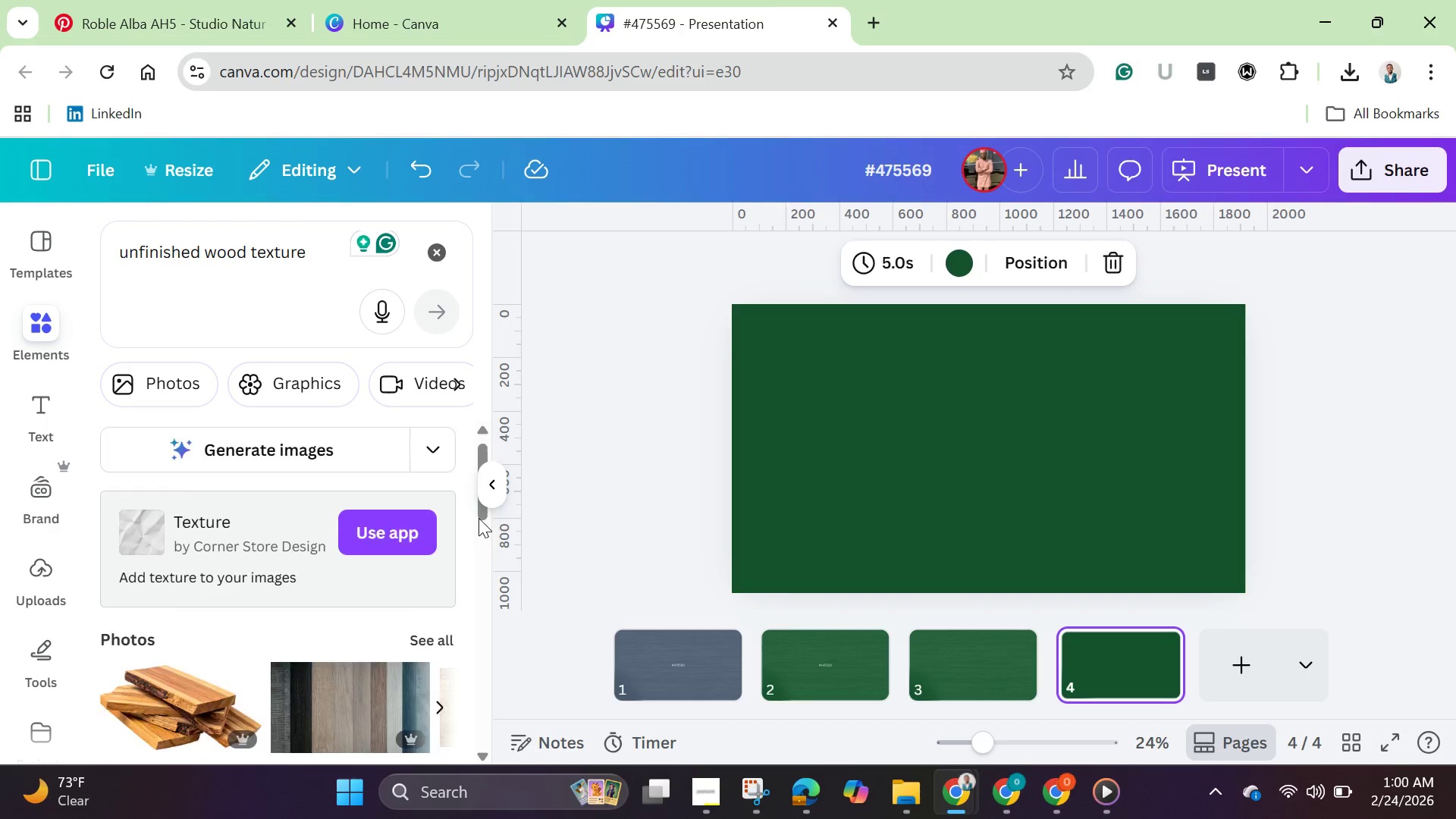 
left_click_drag(start_coordinate=[479, 518], to_coordinate=[491, 570])
 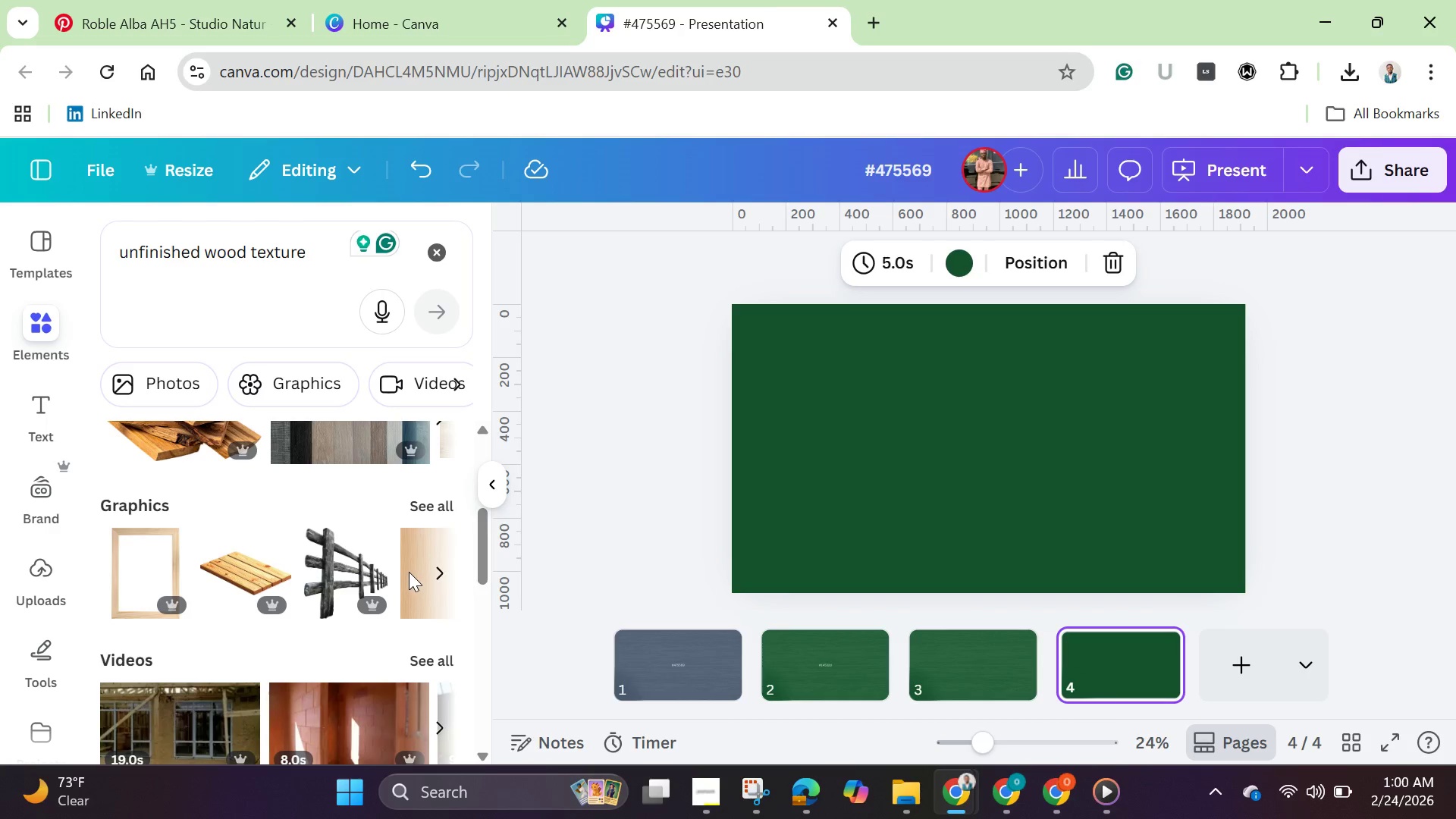 
scroll: coordinate [409, 572], scroll_direction: up, amount: 1.0
 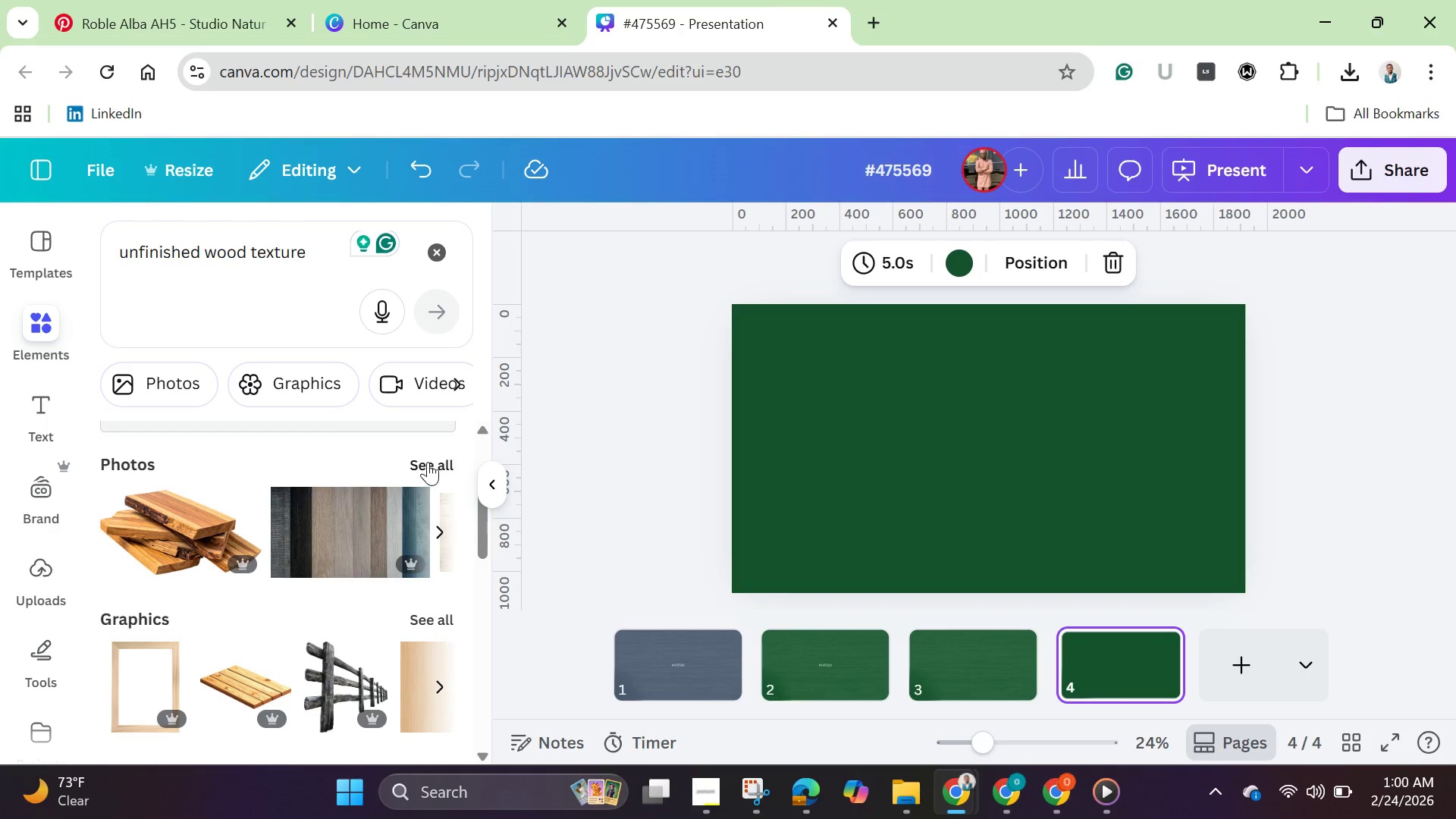 
left_click([428, 462])
 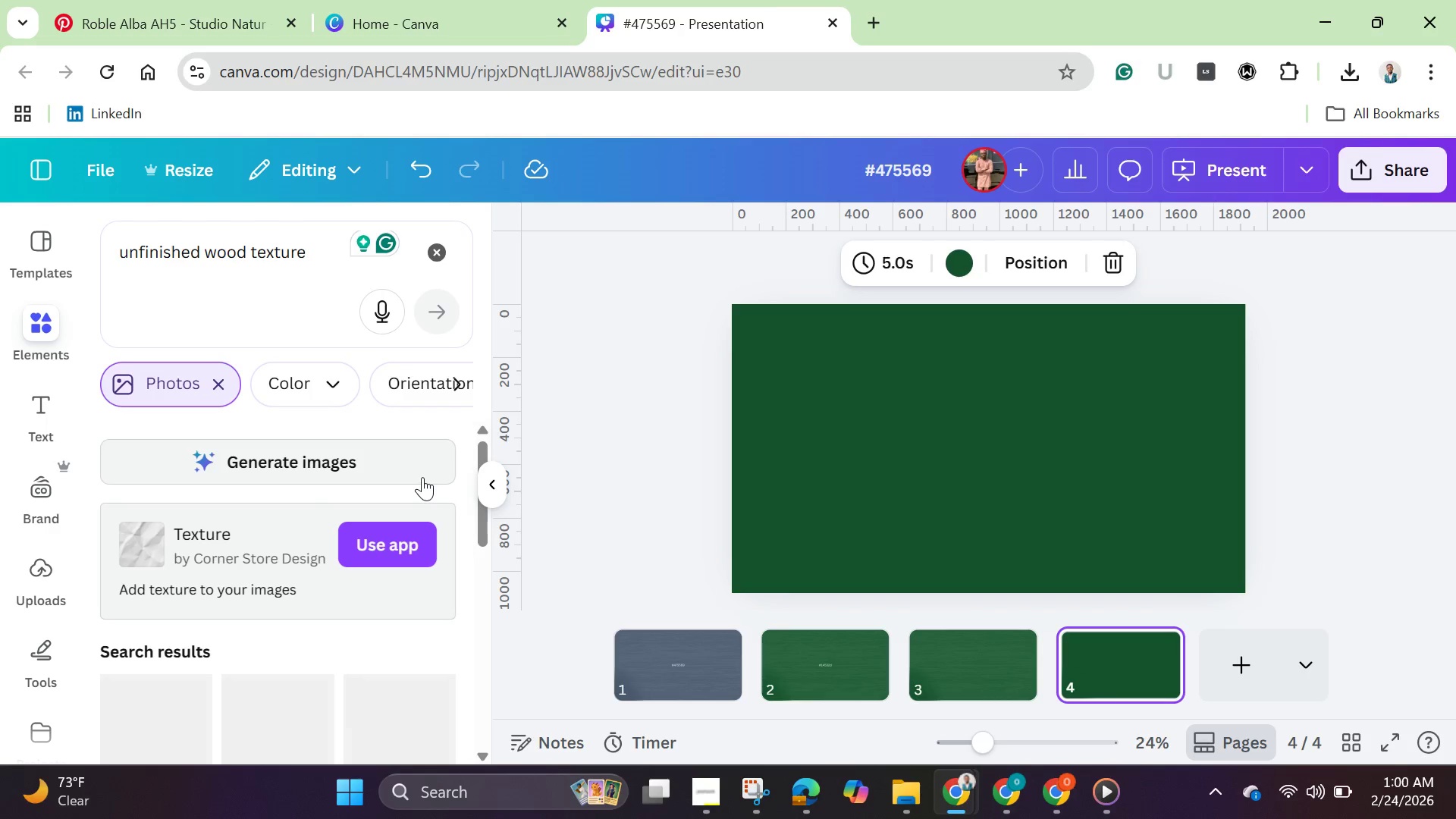 
scroll: coordinate [419, 491], scroll_direction: down, amount: 6.0
 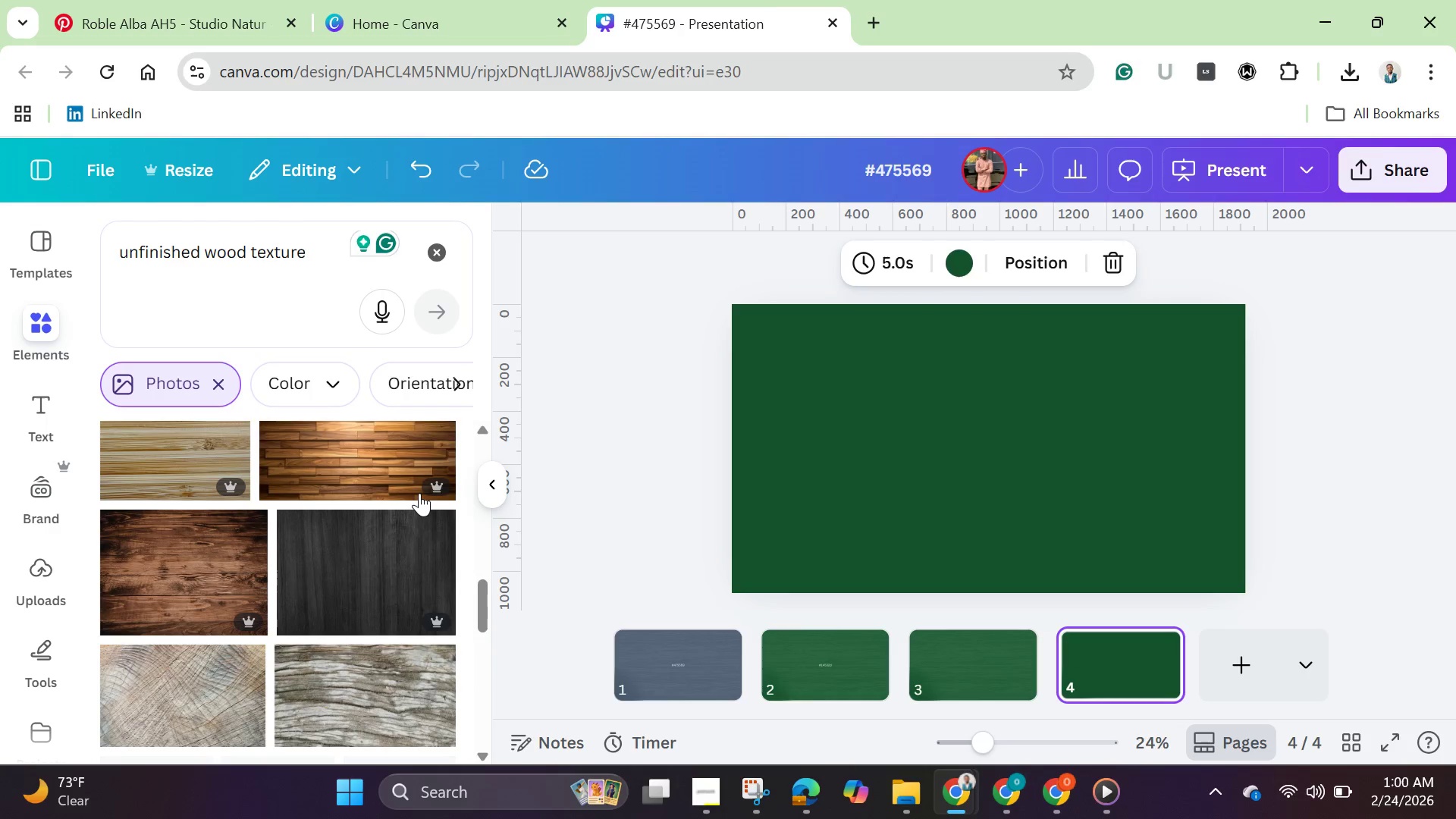 
scroll: coordinate [419, 494], scroll_direction: down, amount: 1.0
 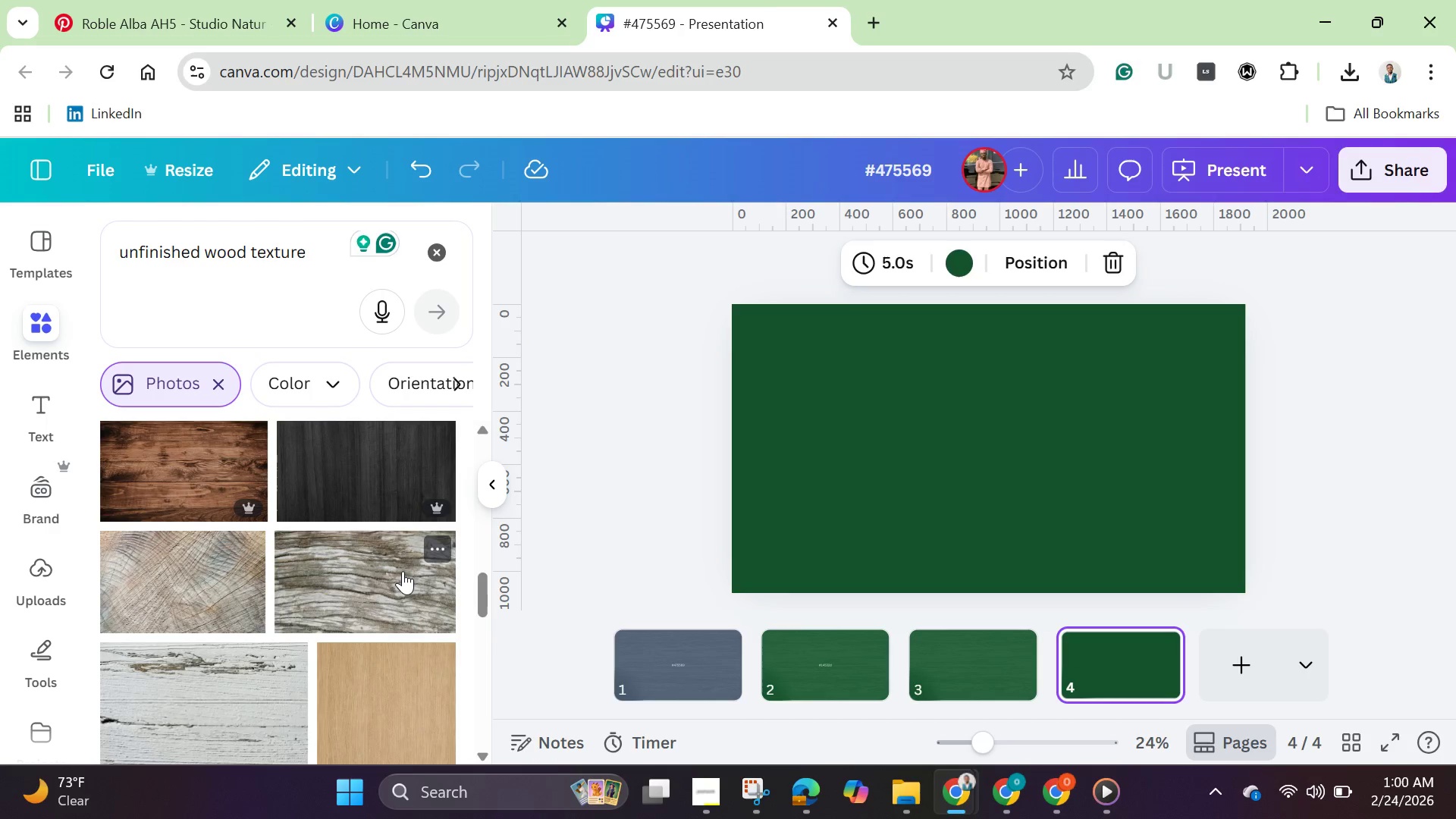 
left_click([403, 571])
 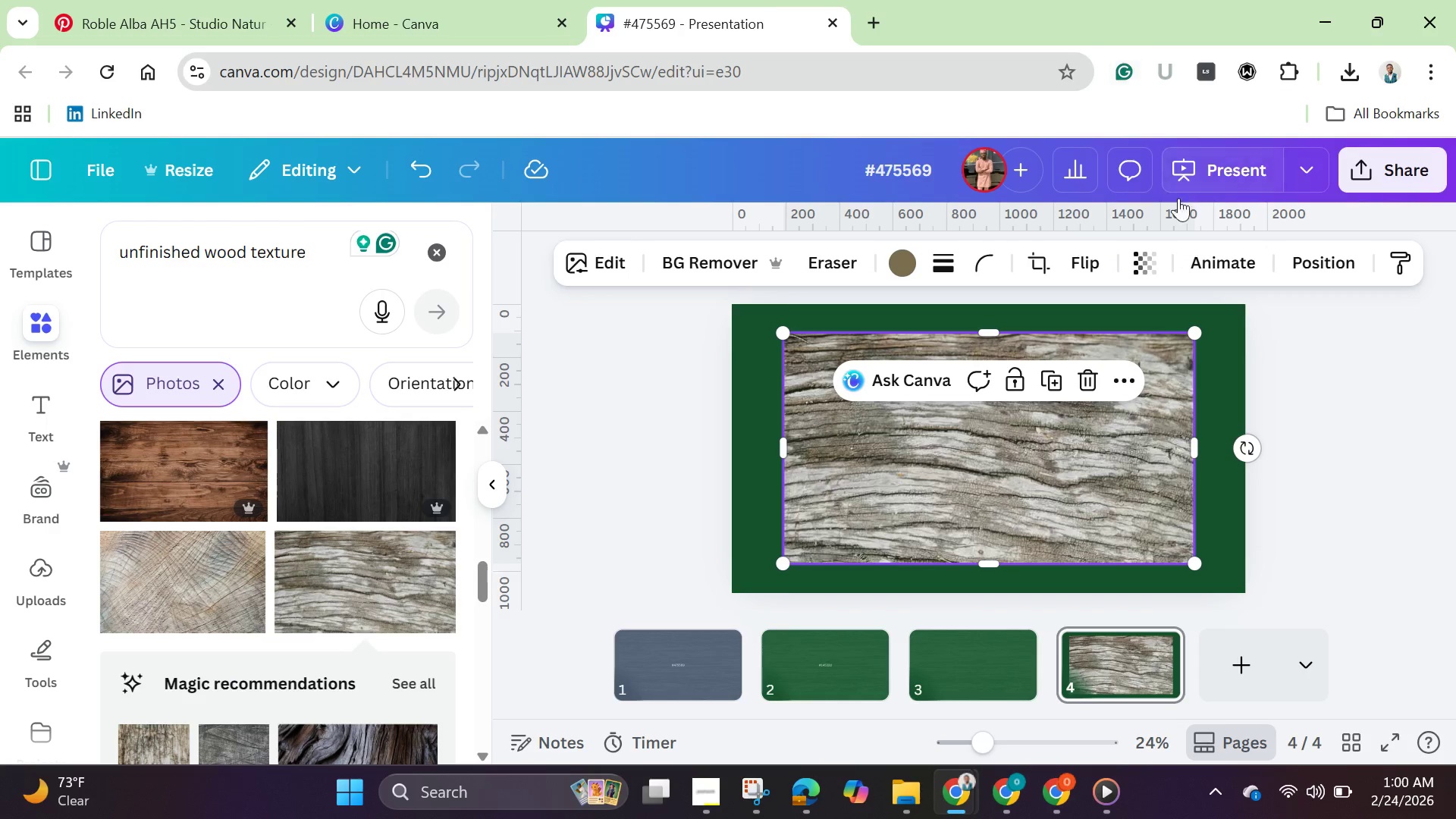 
left_click([1150, 263])
 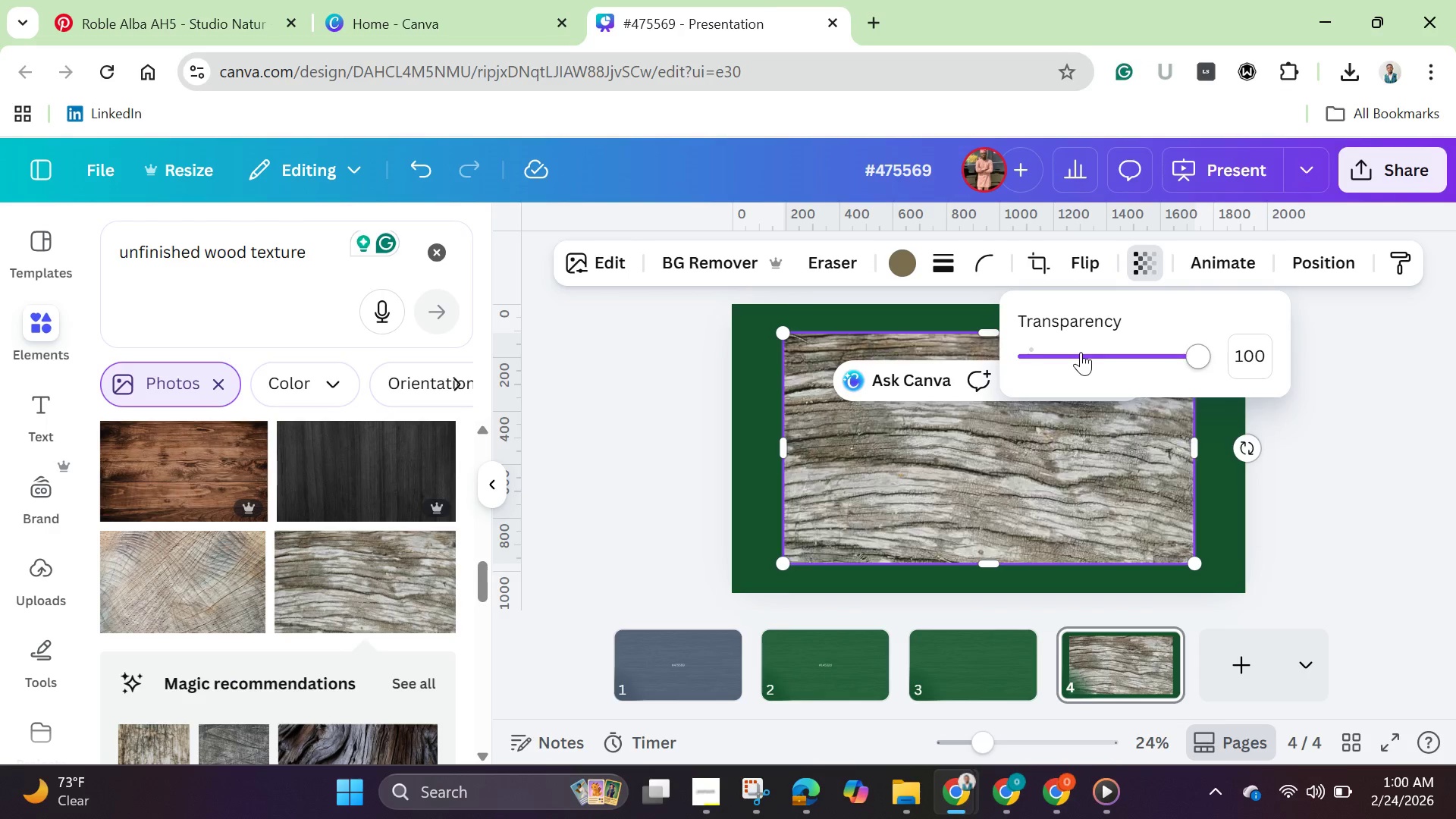 
left_click([1081, 352])
 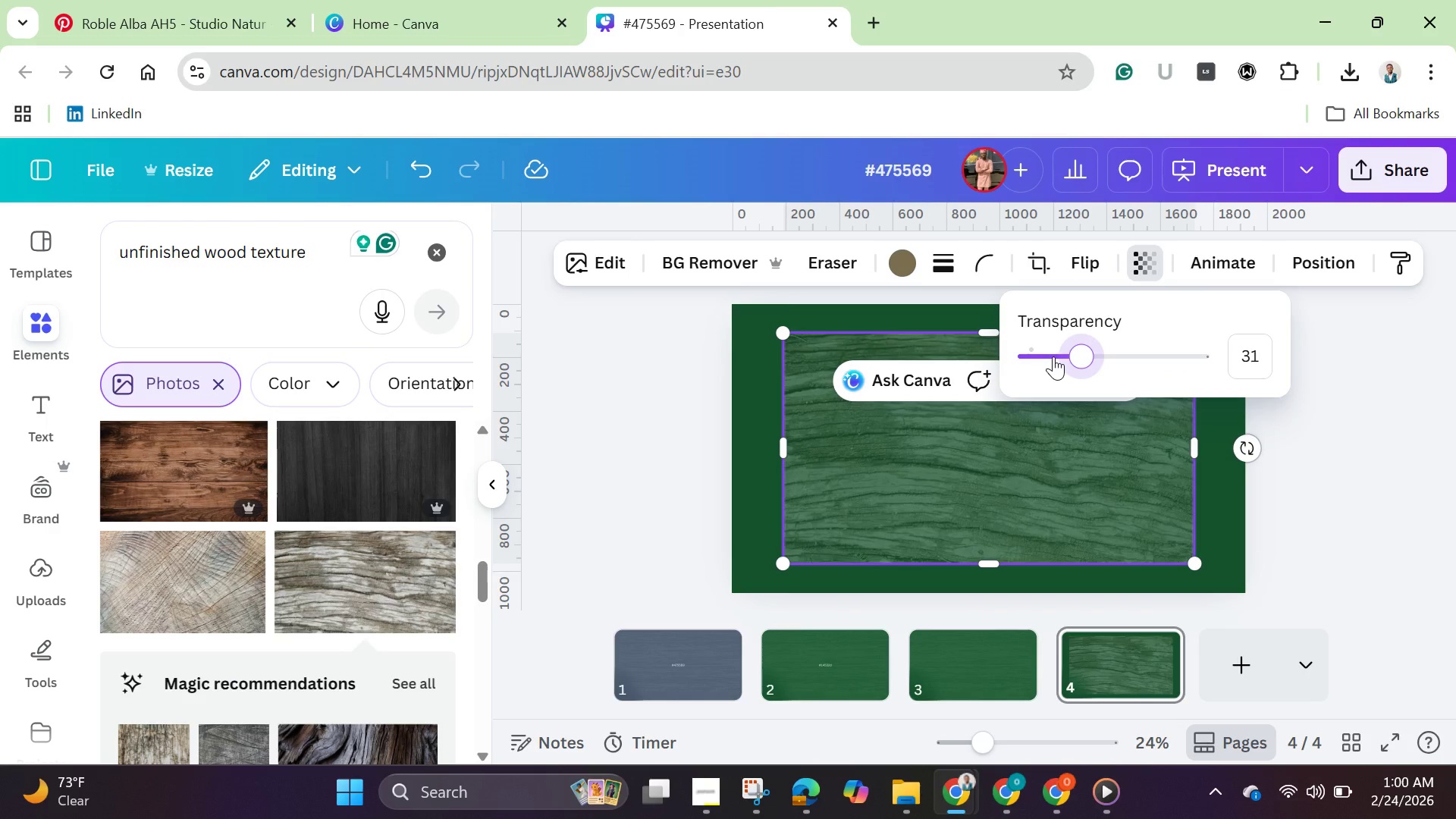 
left_click([1053, 356])
 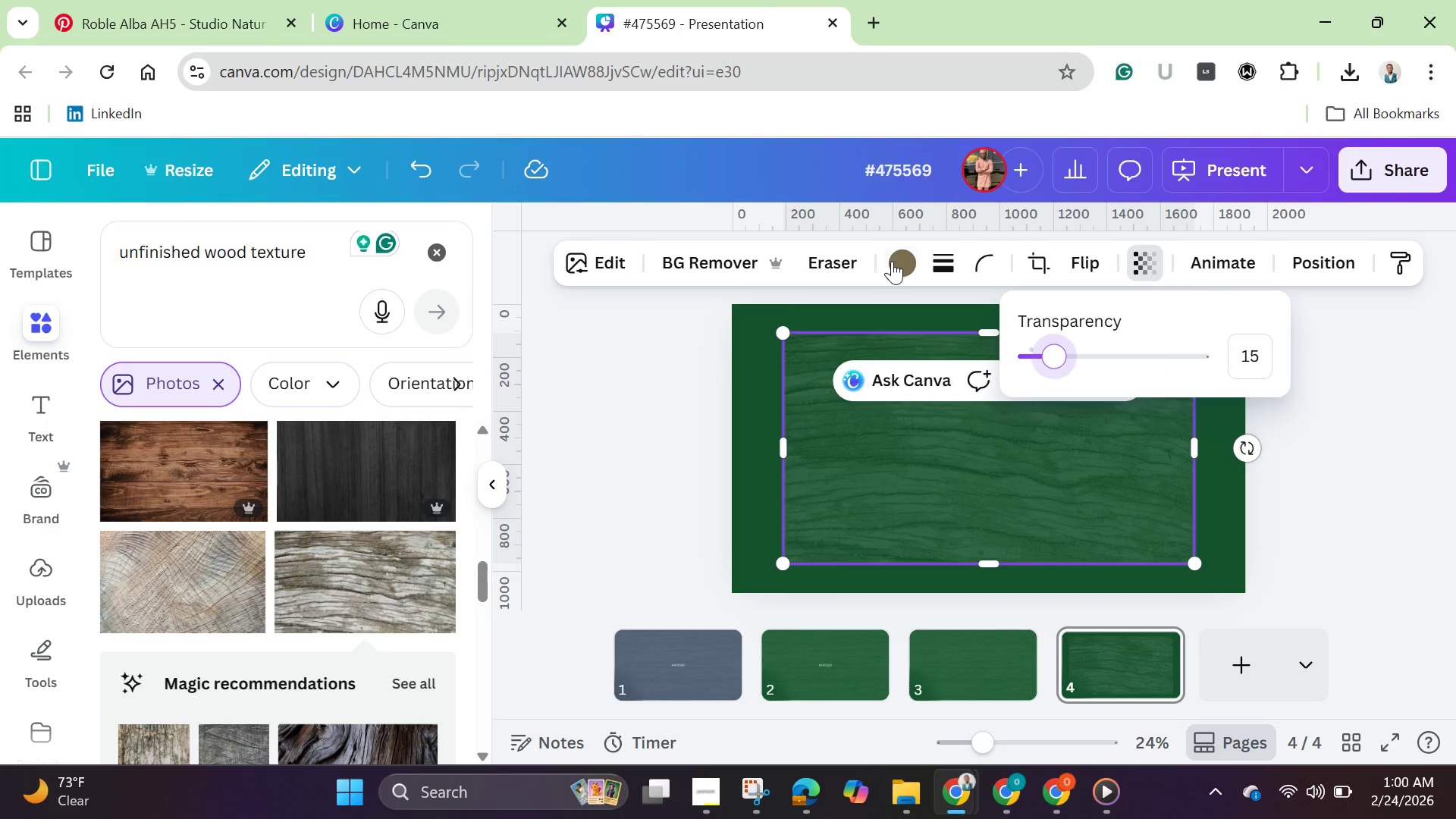 
left_click([904, 265])
 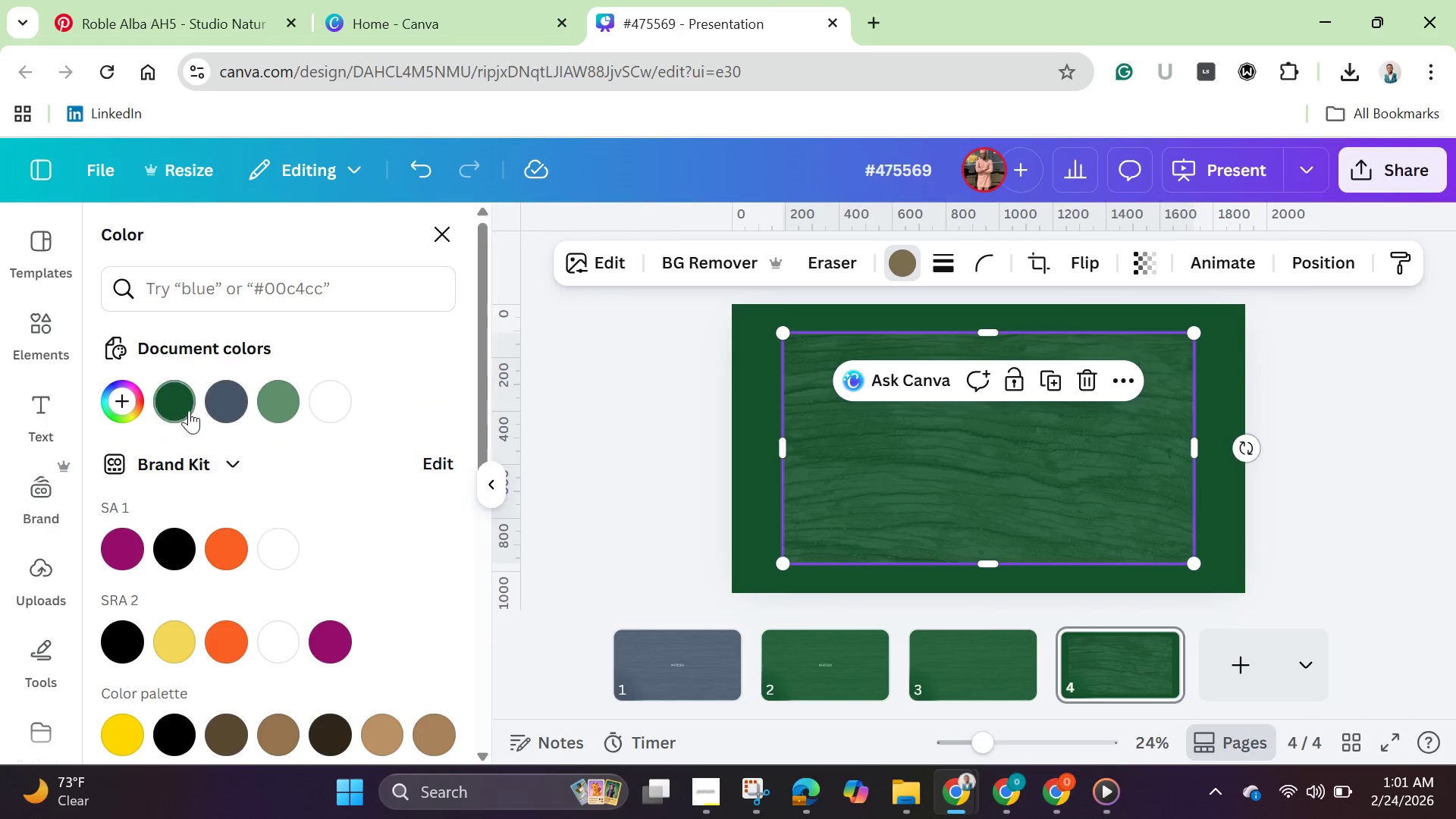 
left_click([180, 407])
 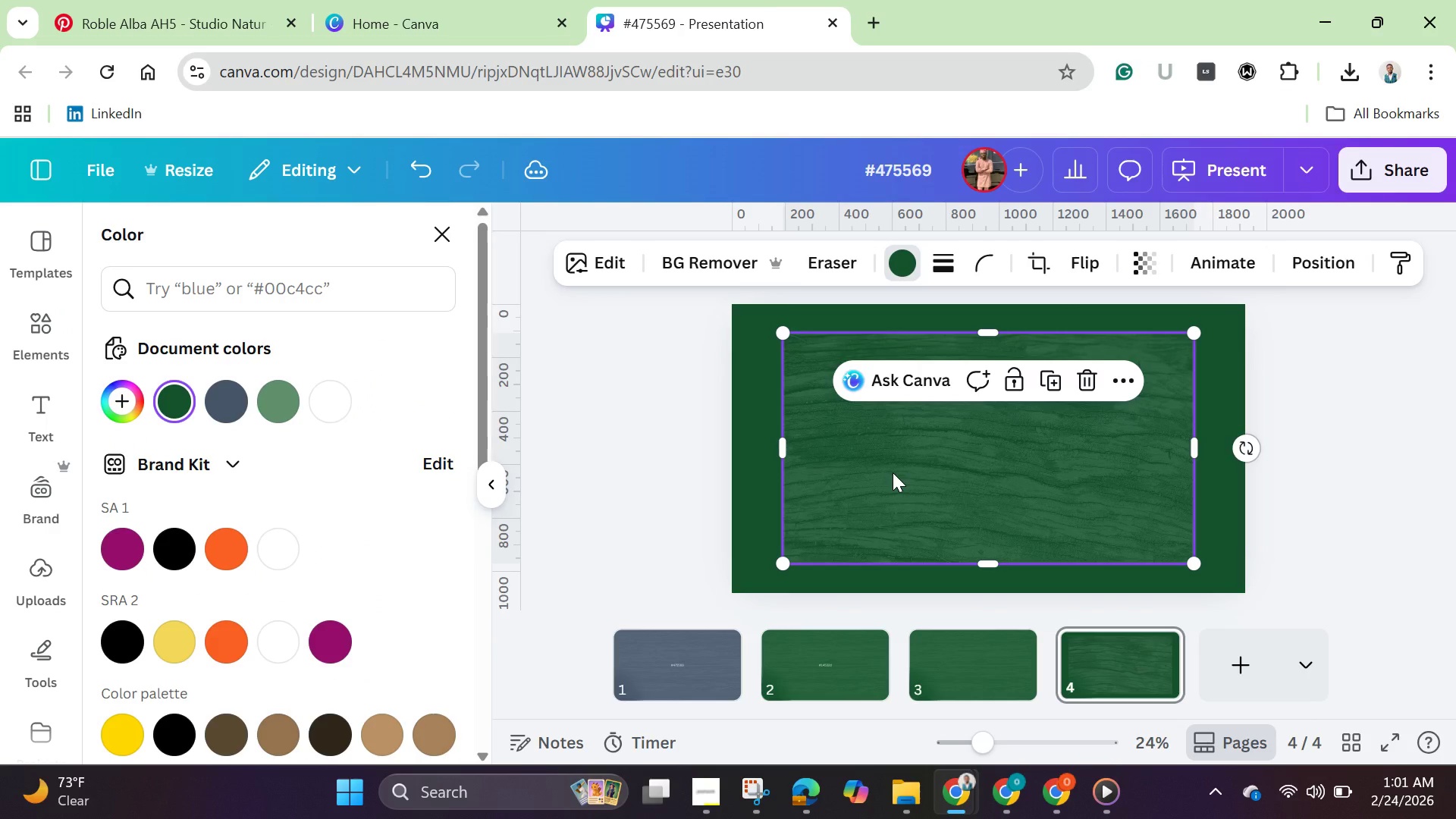 
left_click_drag(start_coordinate=[893, 472], to_coordinate=[838, 447])
 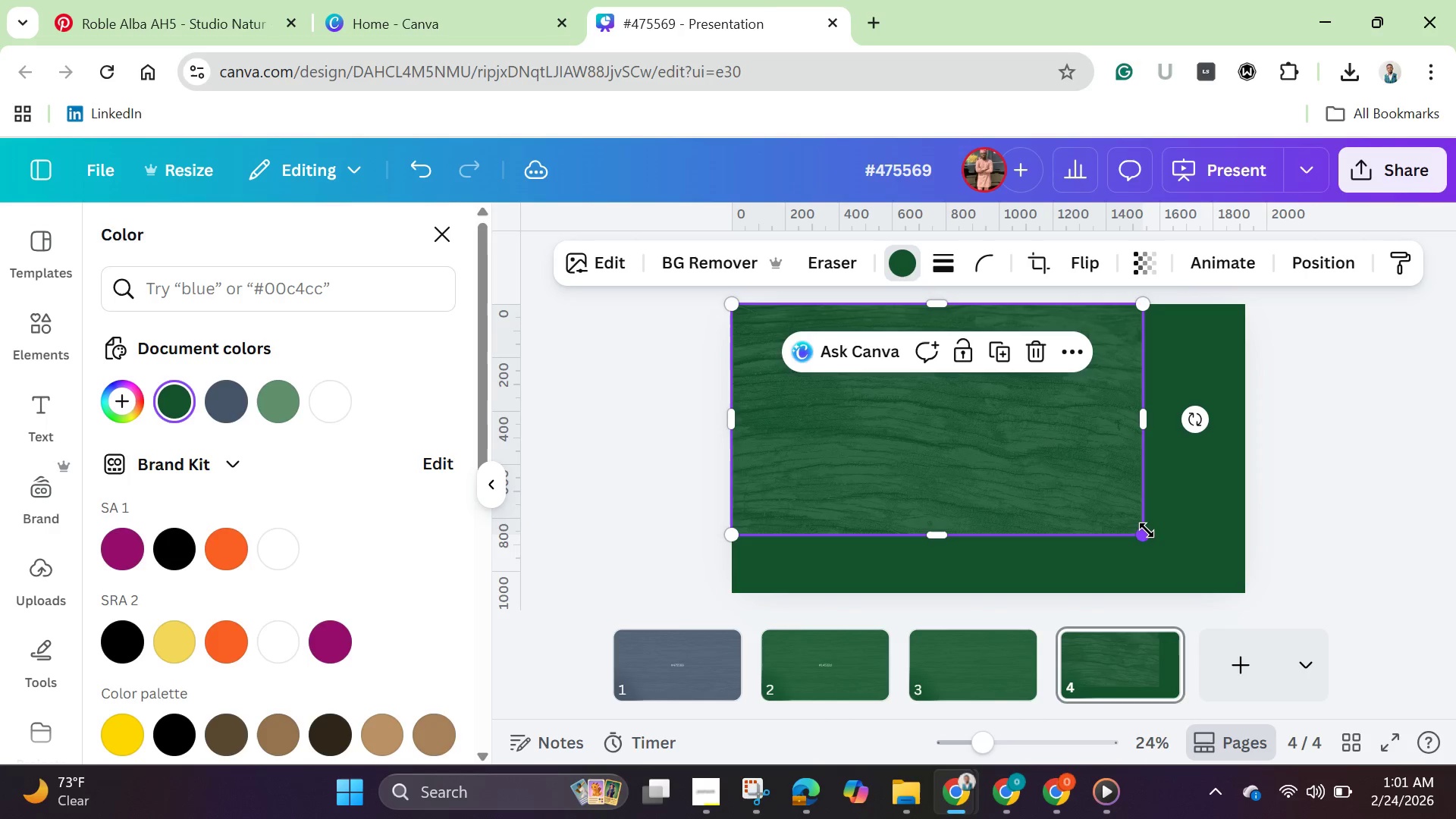 
left_click_drag(start_coordinate=[1148, 530], to_coordinate=[1243, 590])
 